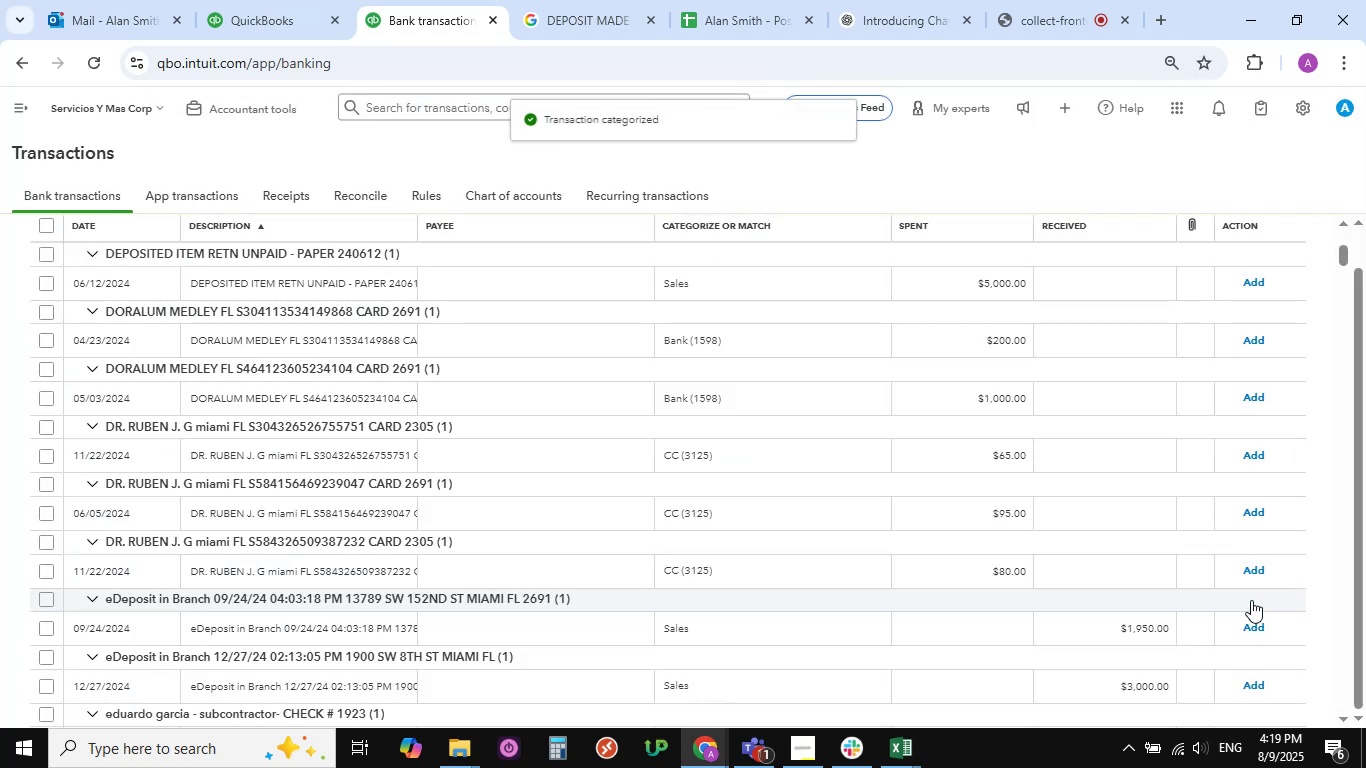 
wait(5.78)
 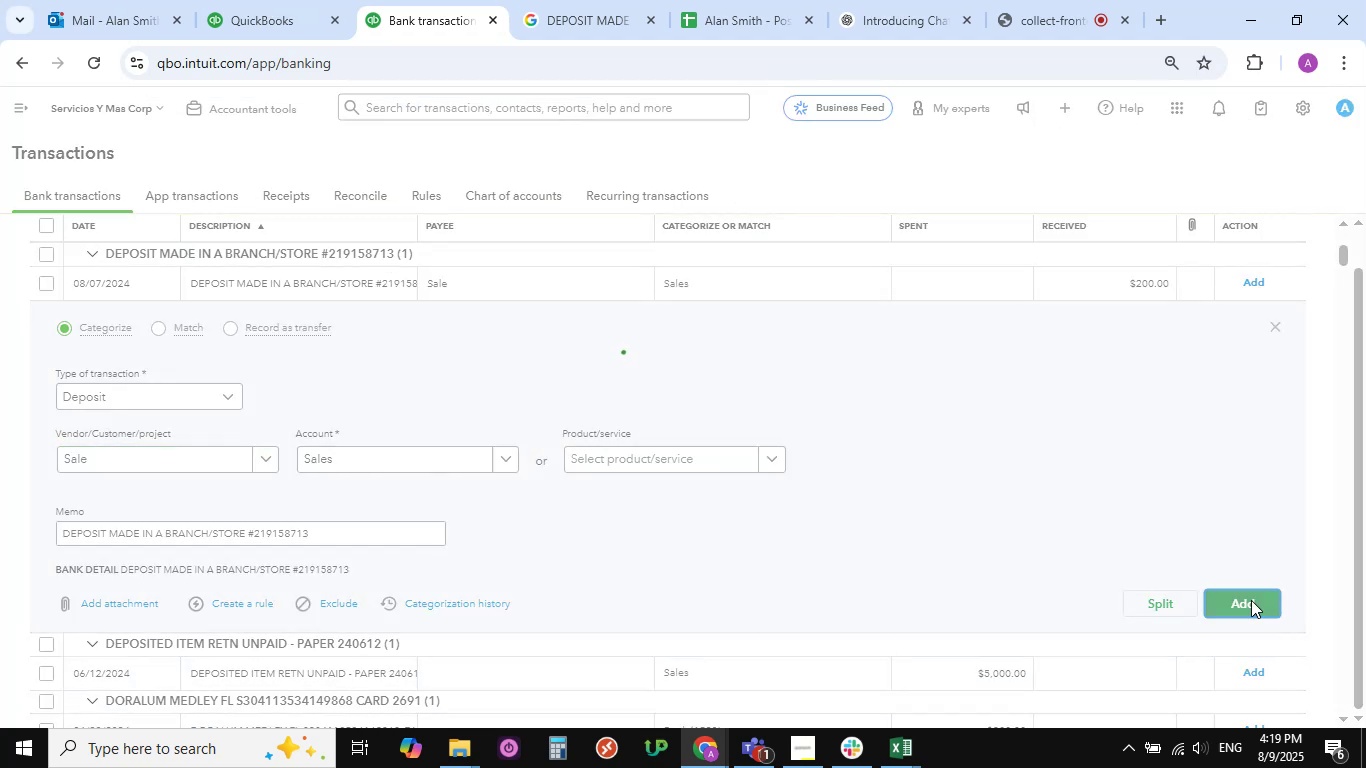 
scroll: coordinate [587, 384], scroll_direction: up, amount: 1.0
 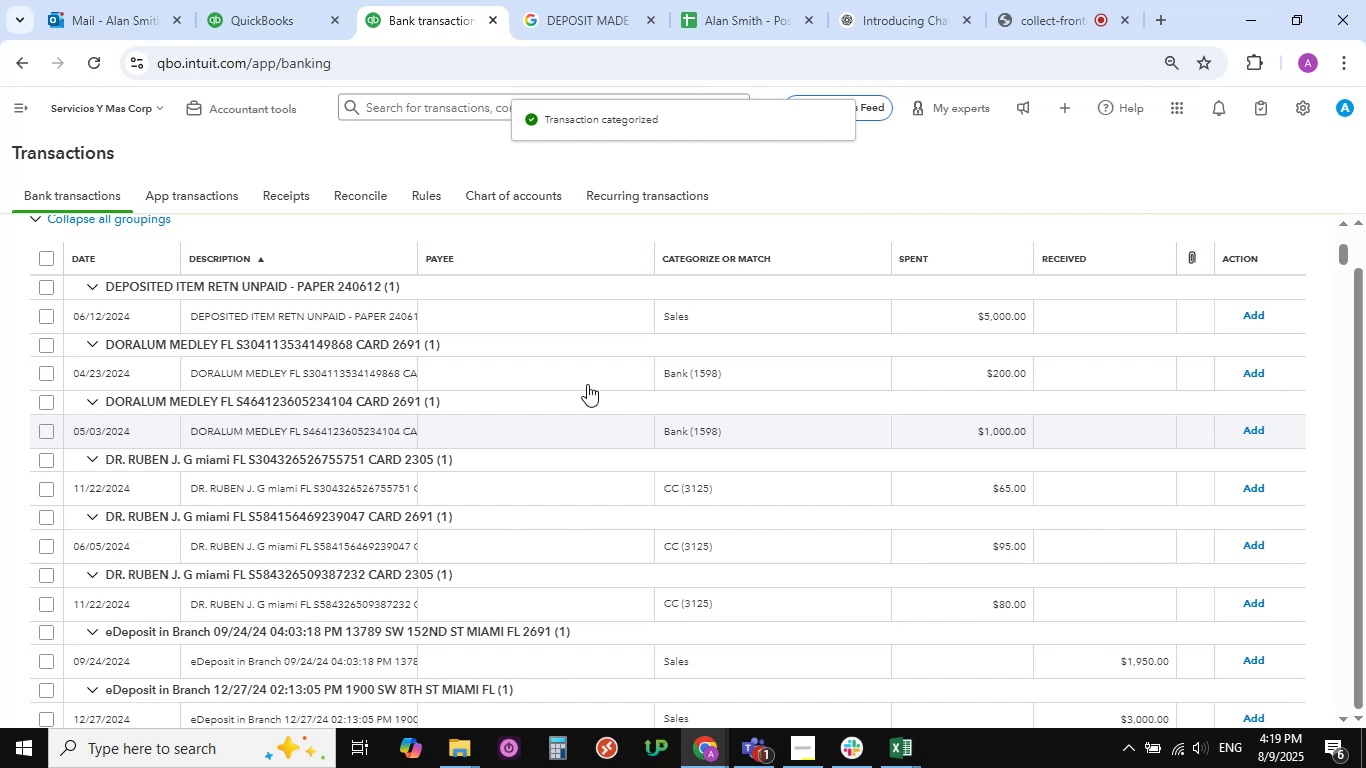 
scroll: coordinate [587, 384], scroll_direction: none, amount: 0.0
 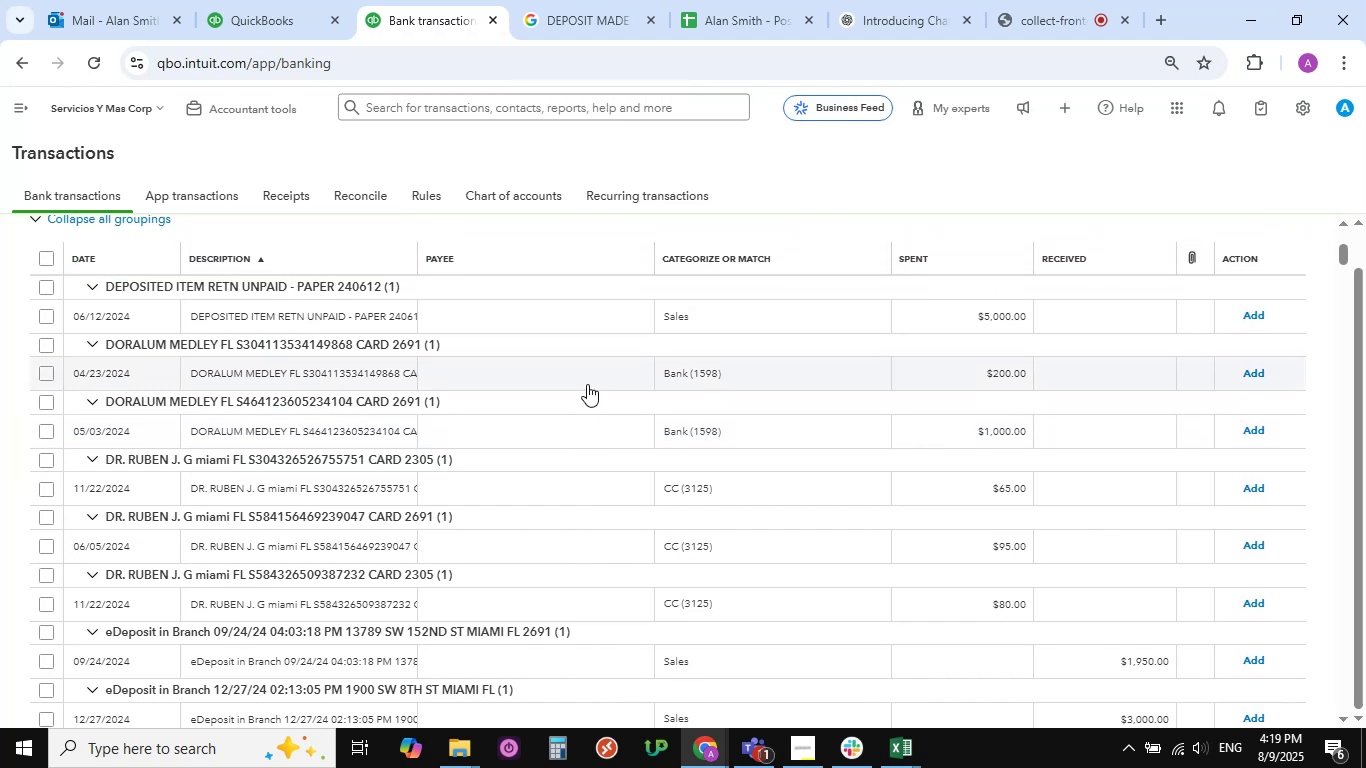 
scroll: coordinate [587, 384], scroll_direction: up, amount: 1.0
 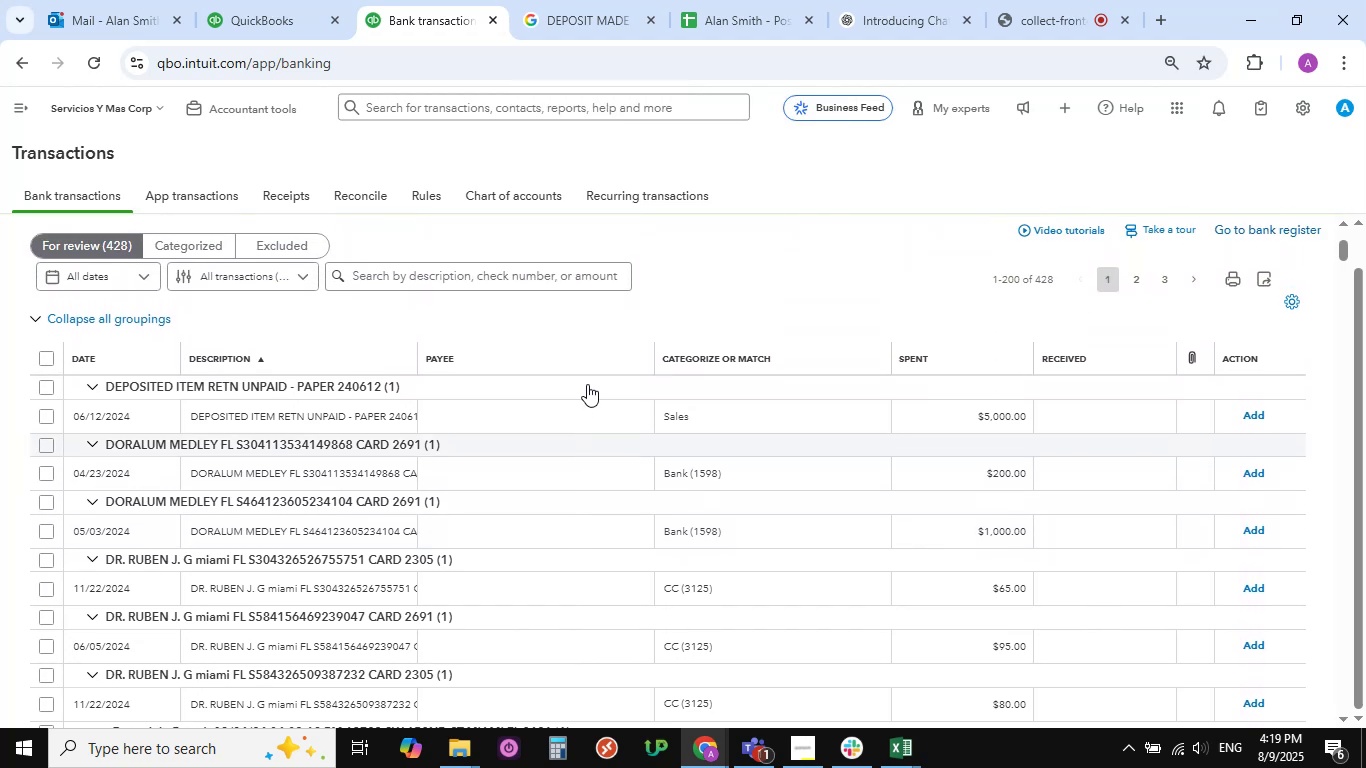 
scroll: coordinate [587, 384], scroll_direction: down, amount: 1.0
 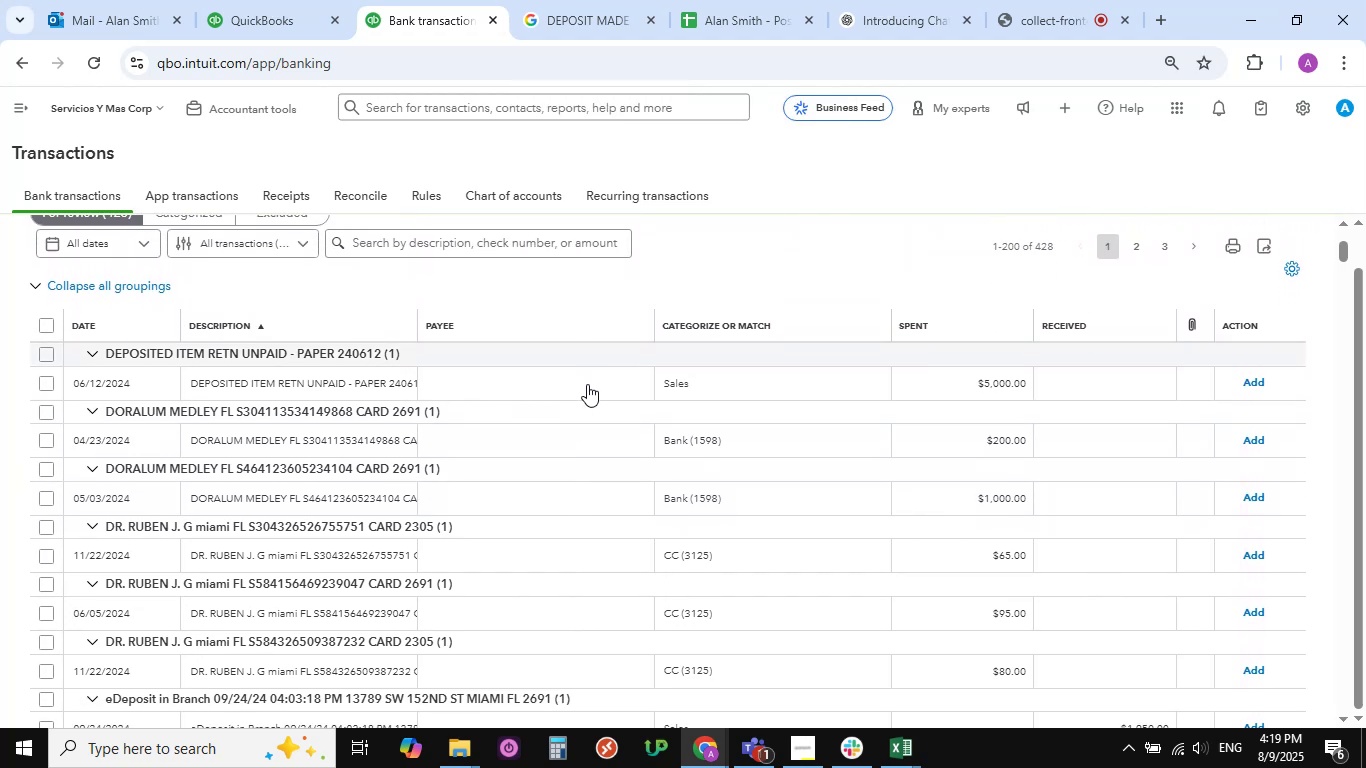 
scroll: coordinate [587, 384], scroll_direction: up, amount: 1.0
 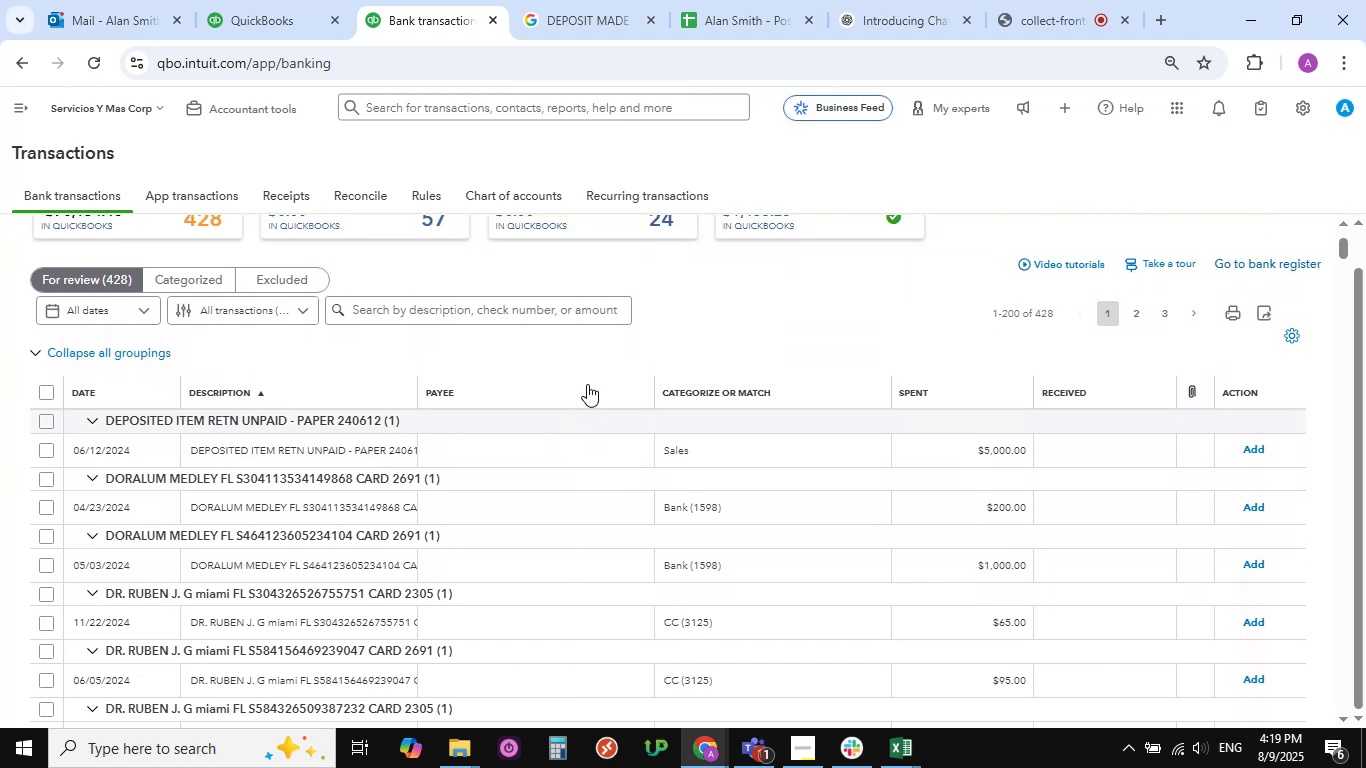 
scroll: coordinate [587, 384], scroll_direction: down, amount: 1.0
 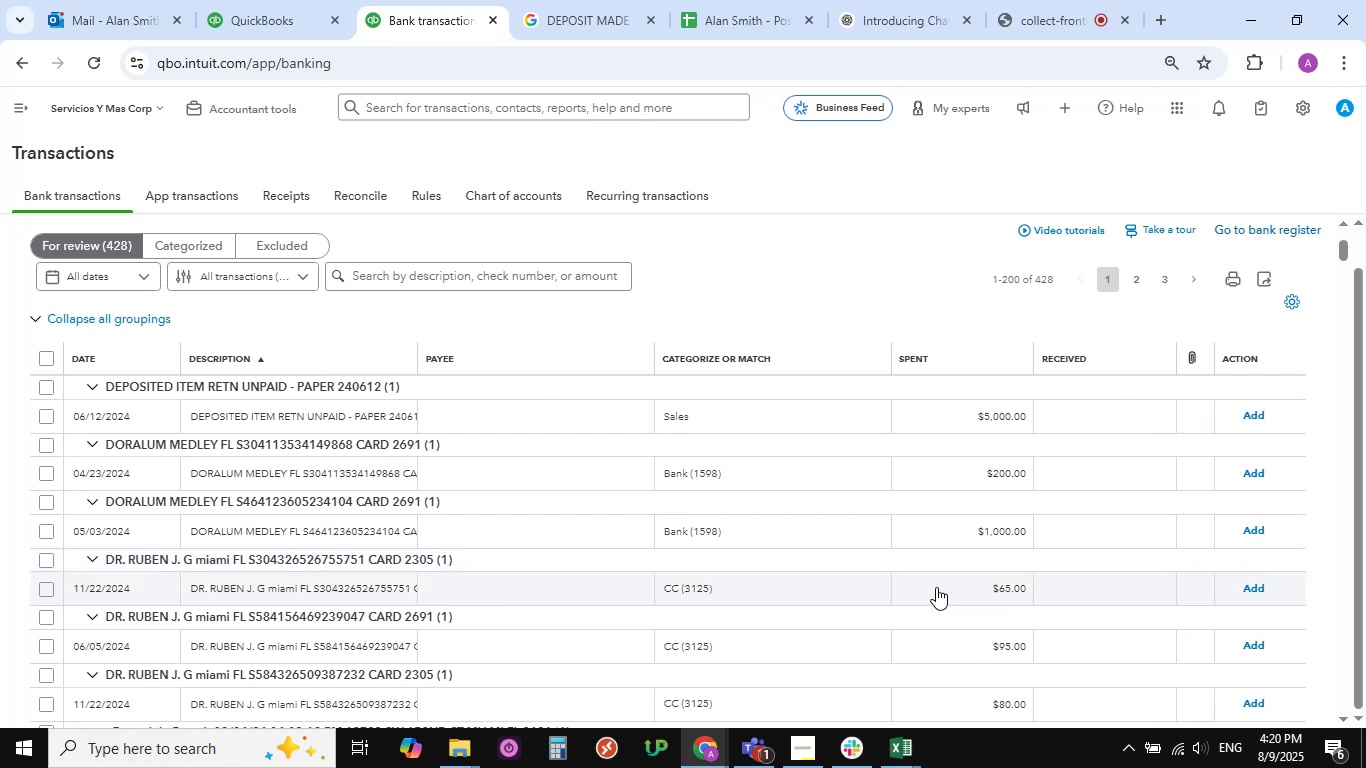 
wait(29.73)
 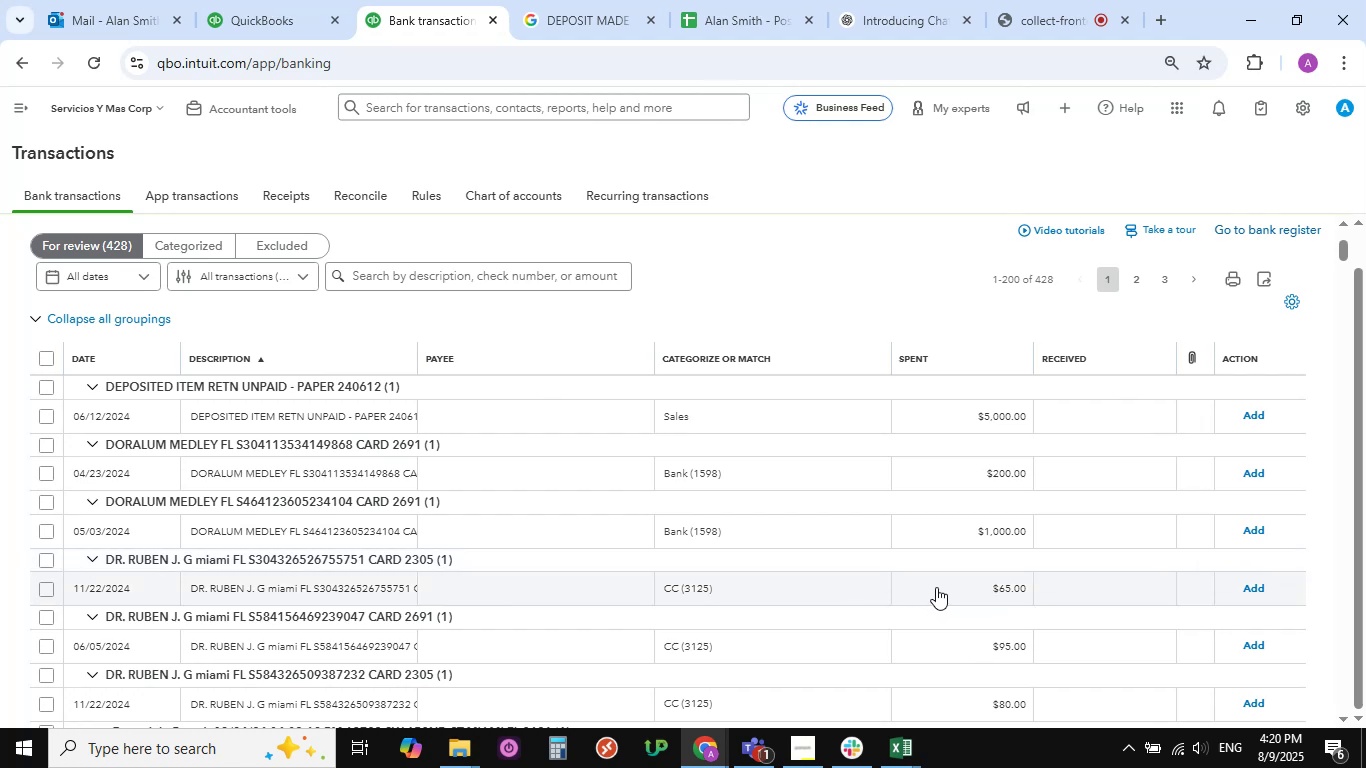 
left_click([287, 413])
 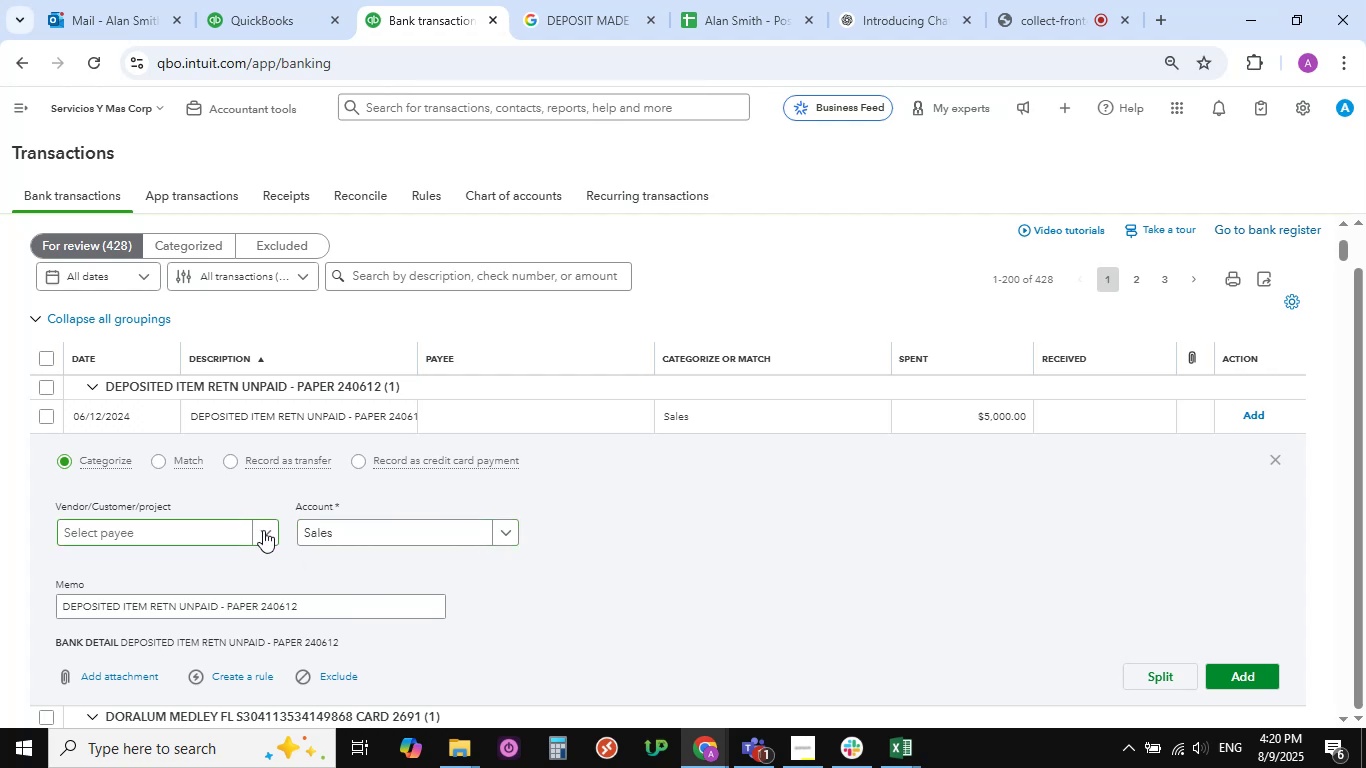 
wait(17.67)
 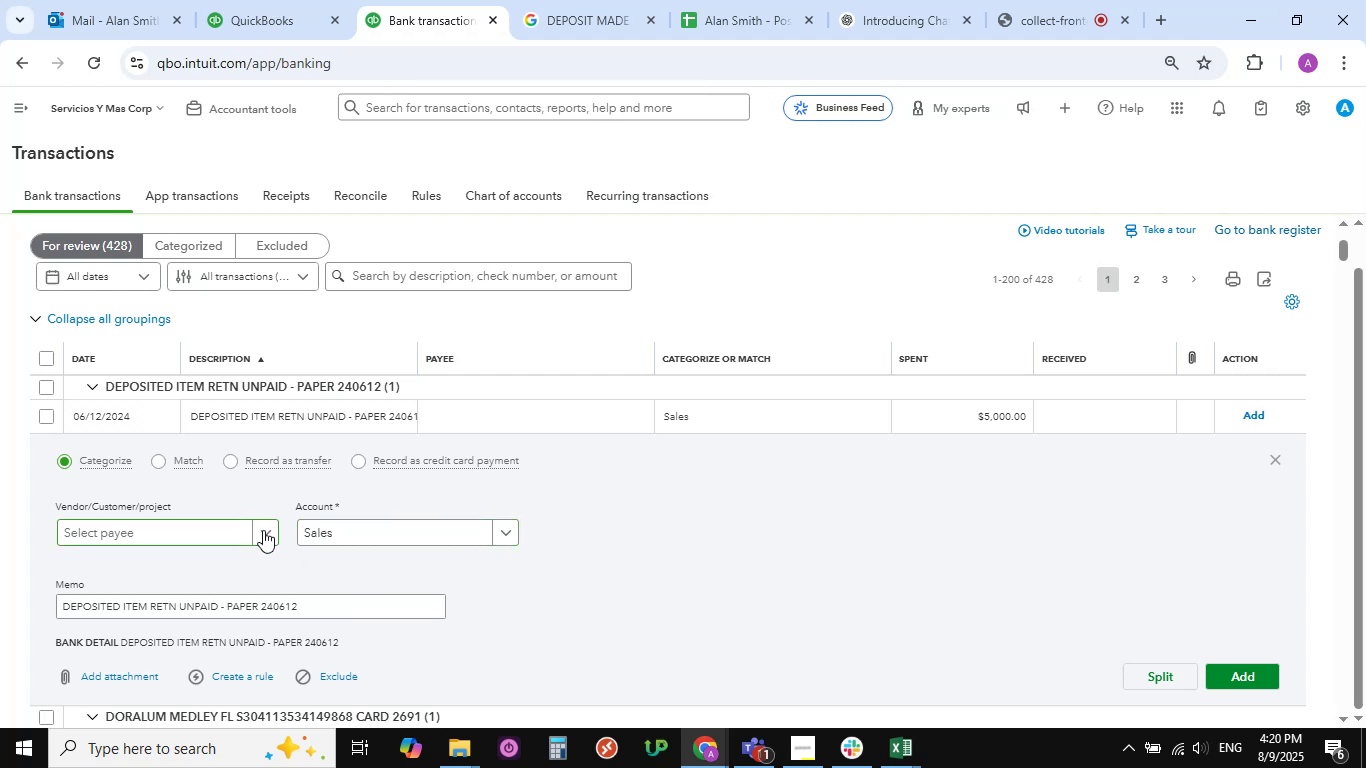 
left_click_drag(start_coordinate=[259, 611], to_coordinate=[56, 617])
 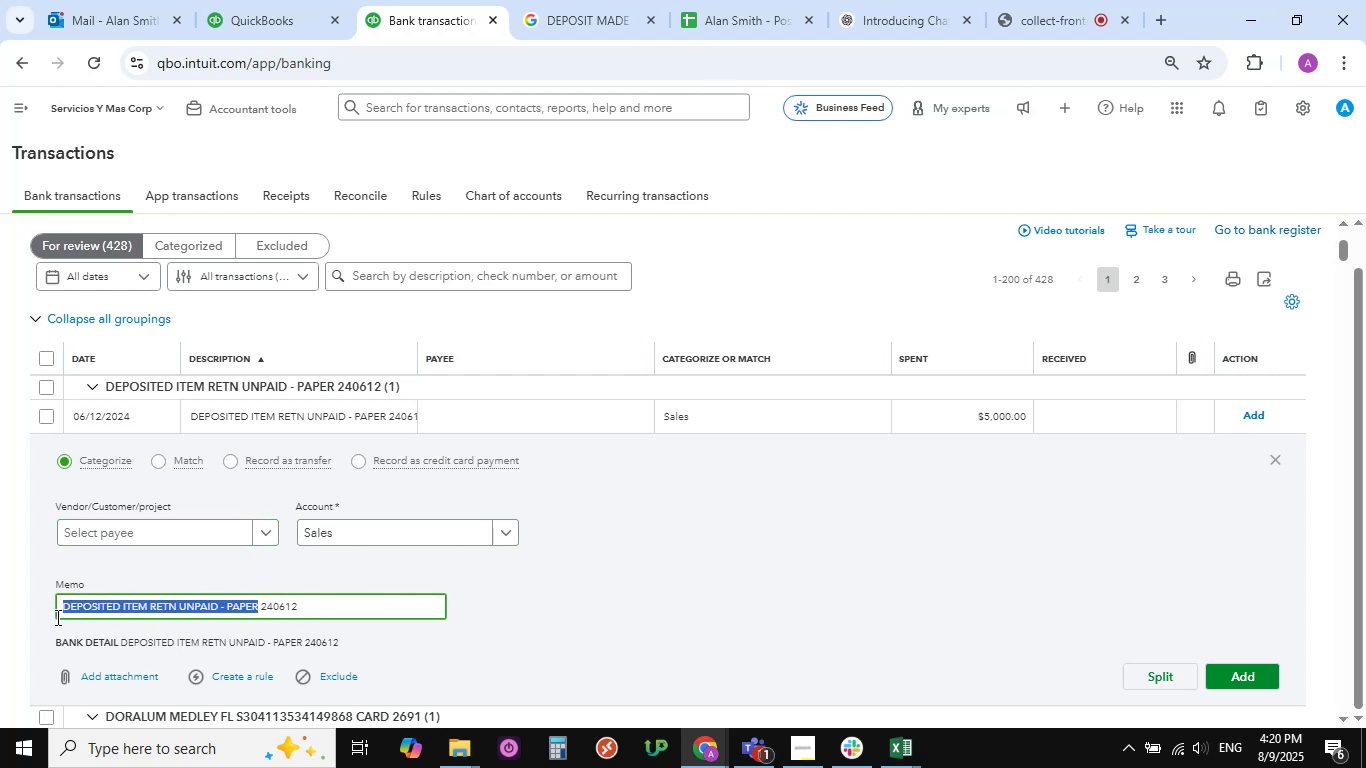 
key(Control+C)
 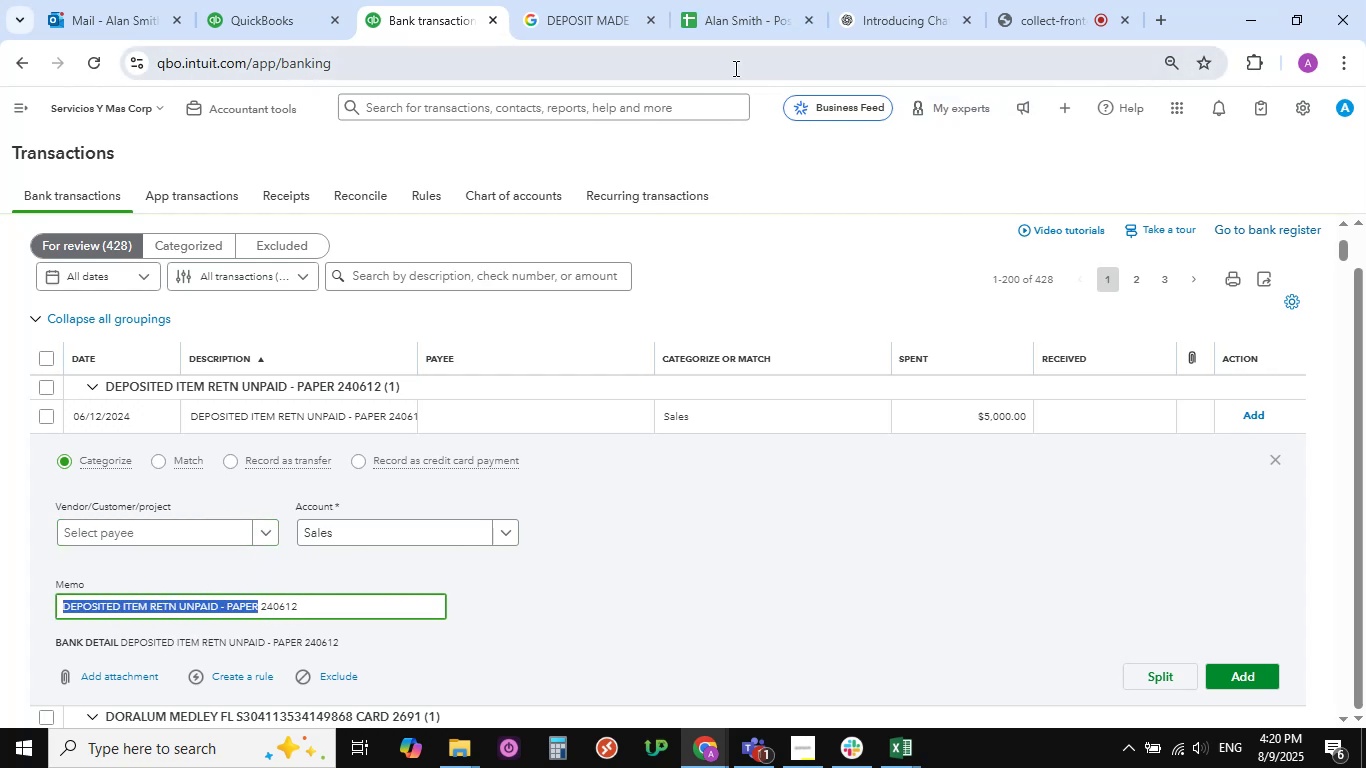 
left_click([607, 9])
 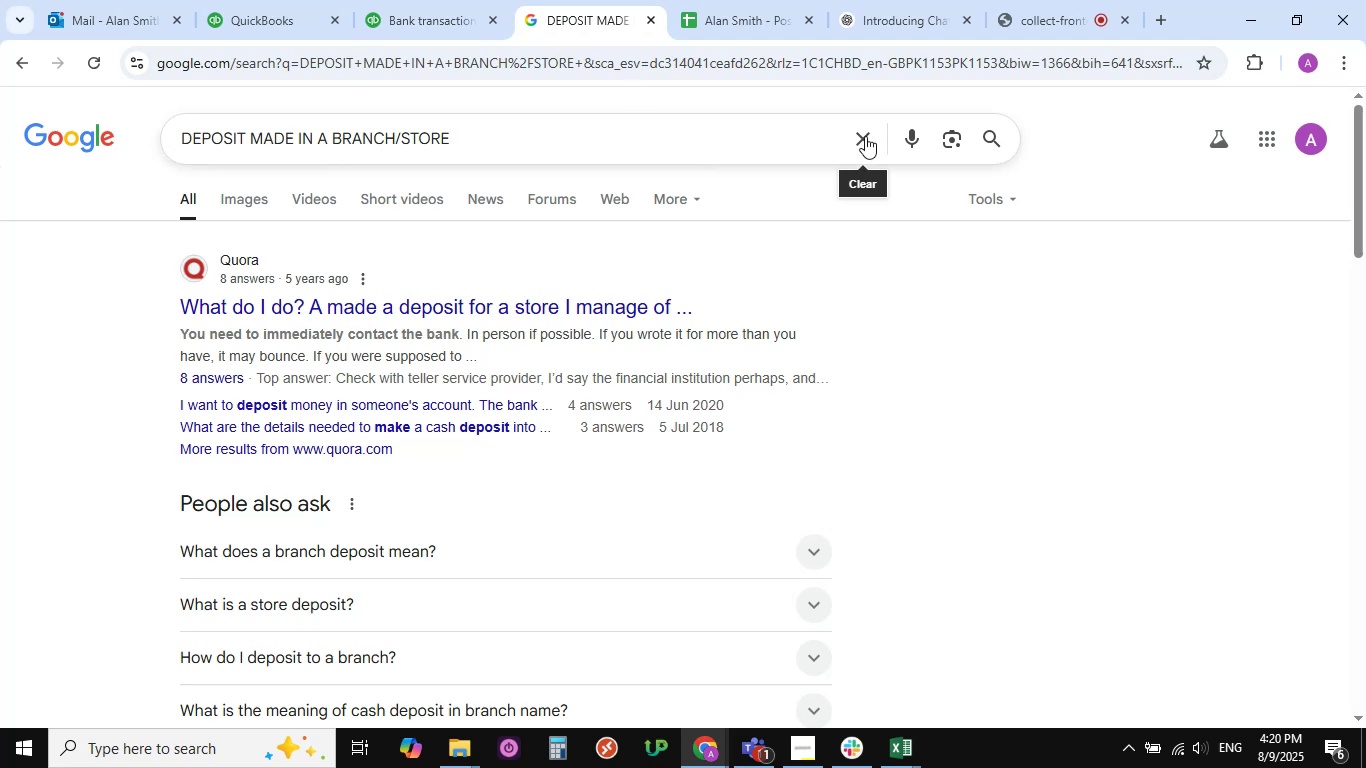 
left_click([865, 135])
 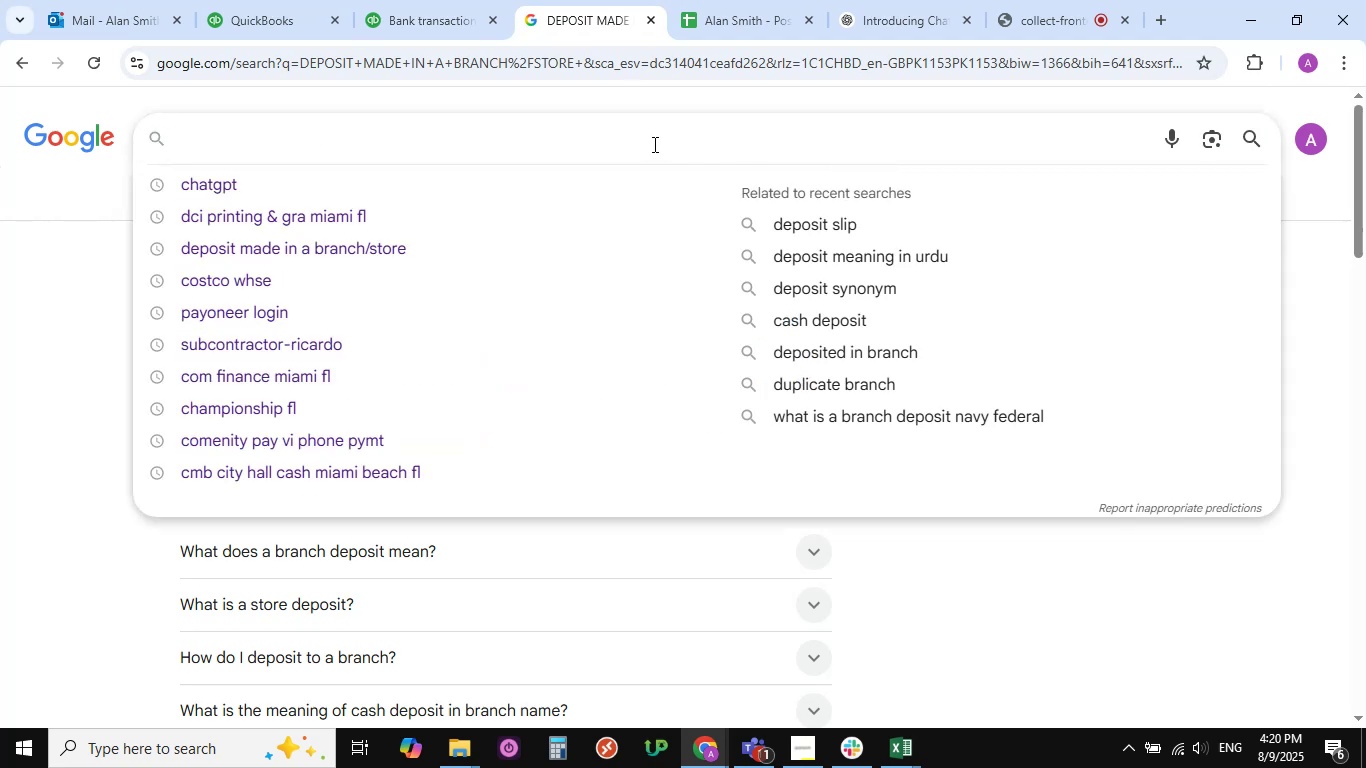 
left_click([653, 141])
 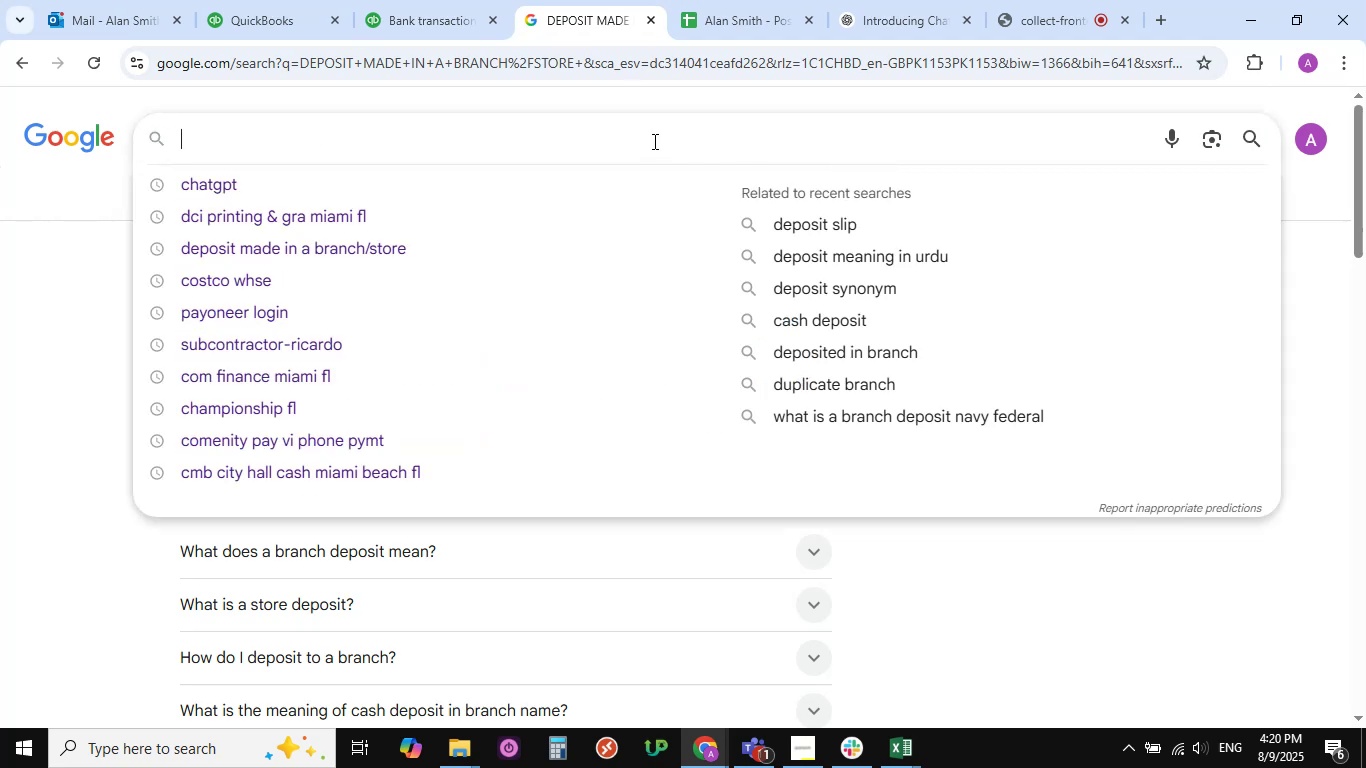 
key(Control+V)
 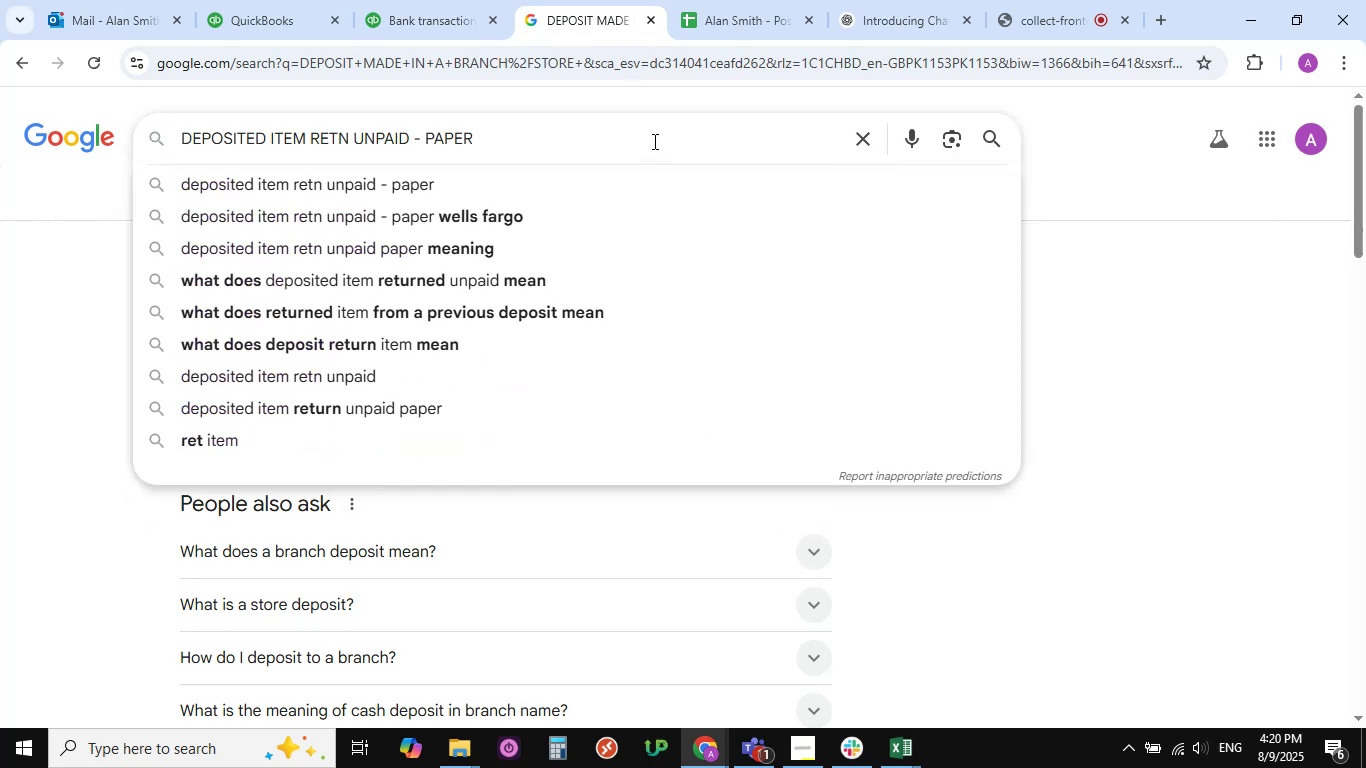 
key(NumpadEnter)
 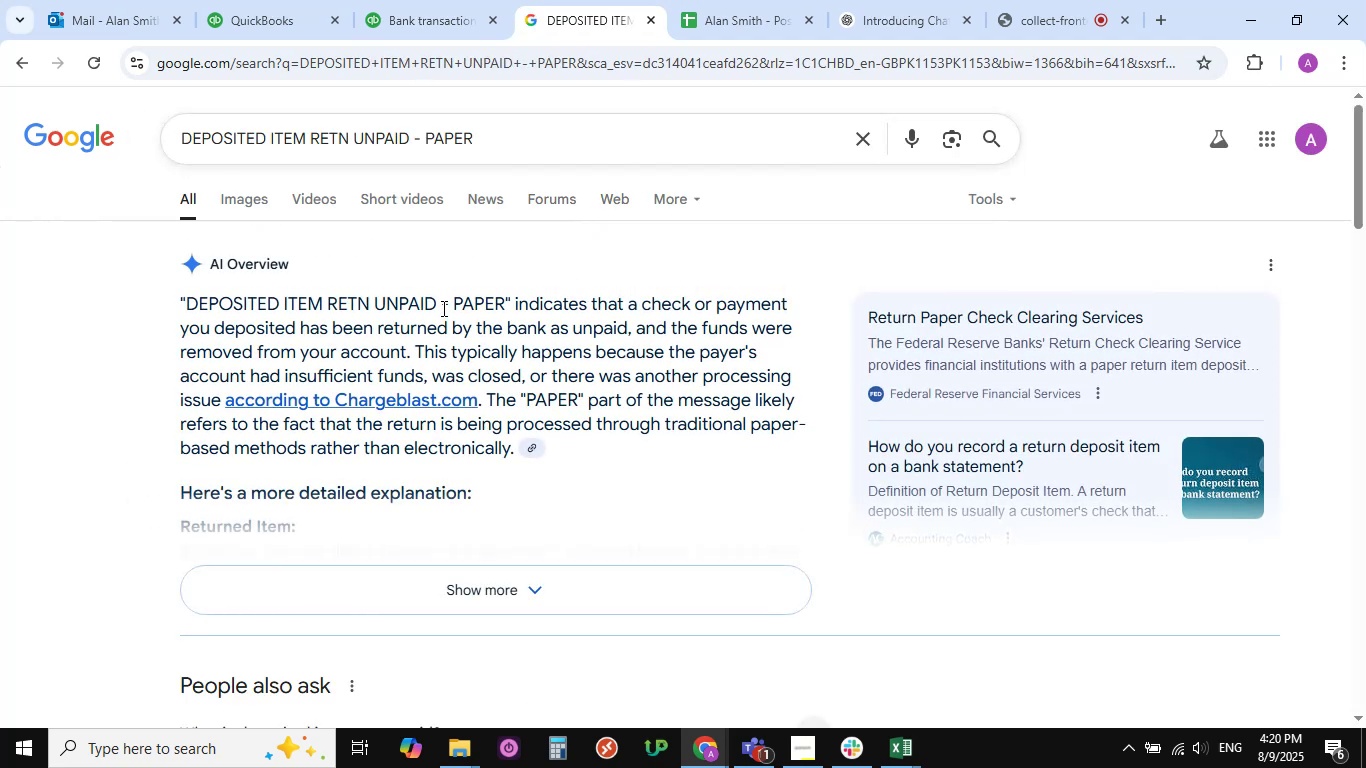 
wait(6.27)
 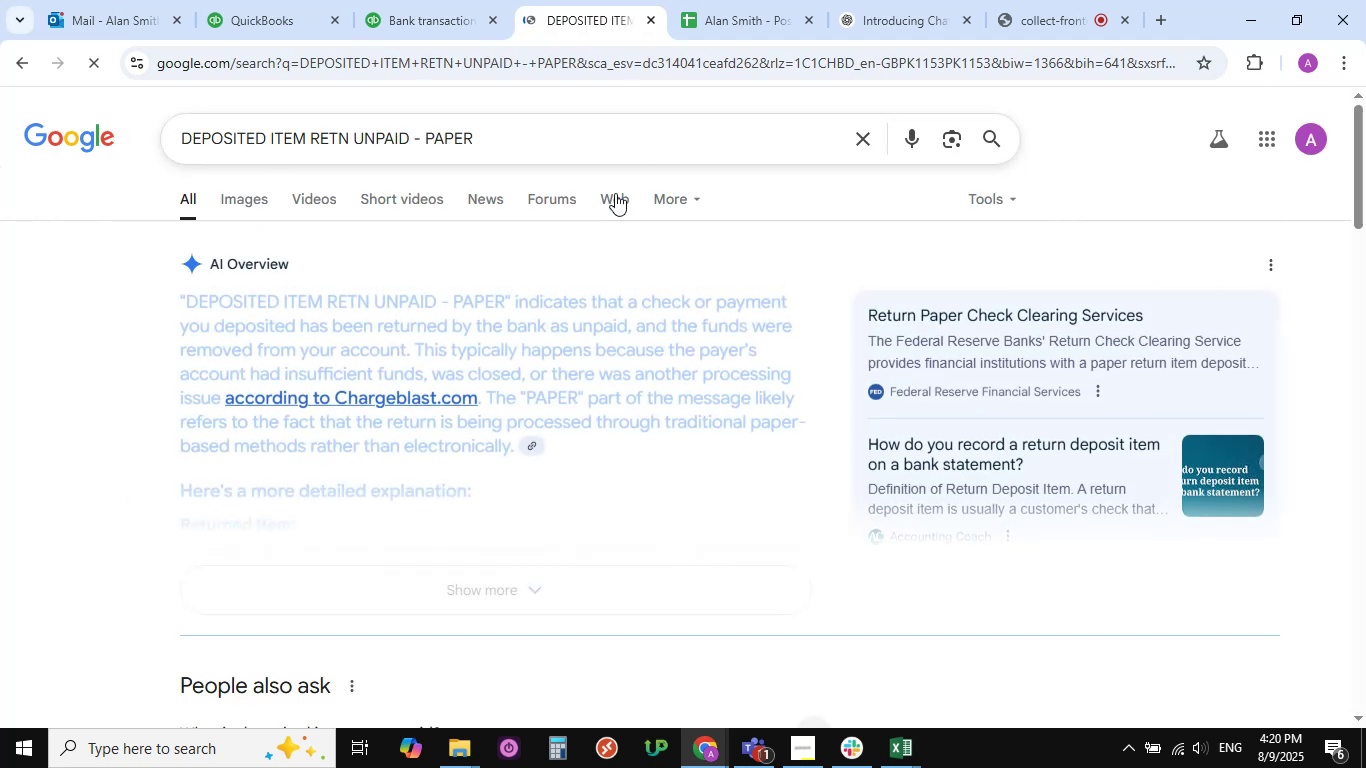 
scroll: coordinate [442, 308], scroll_direction: down, amount: 2.0
 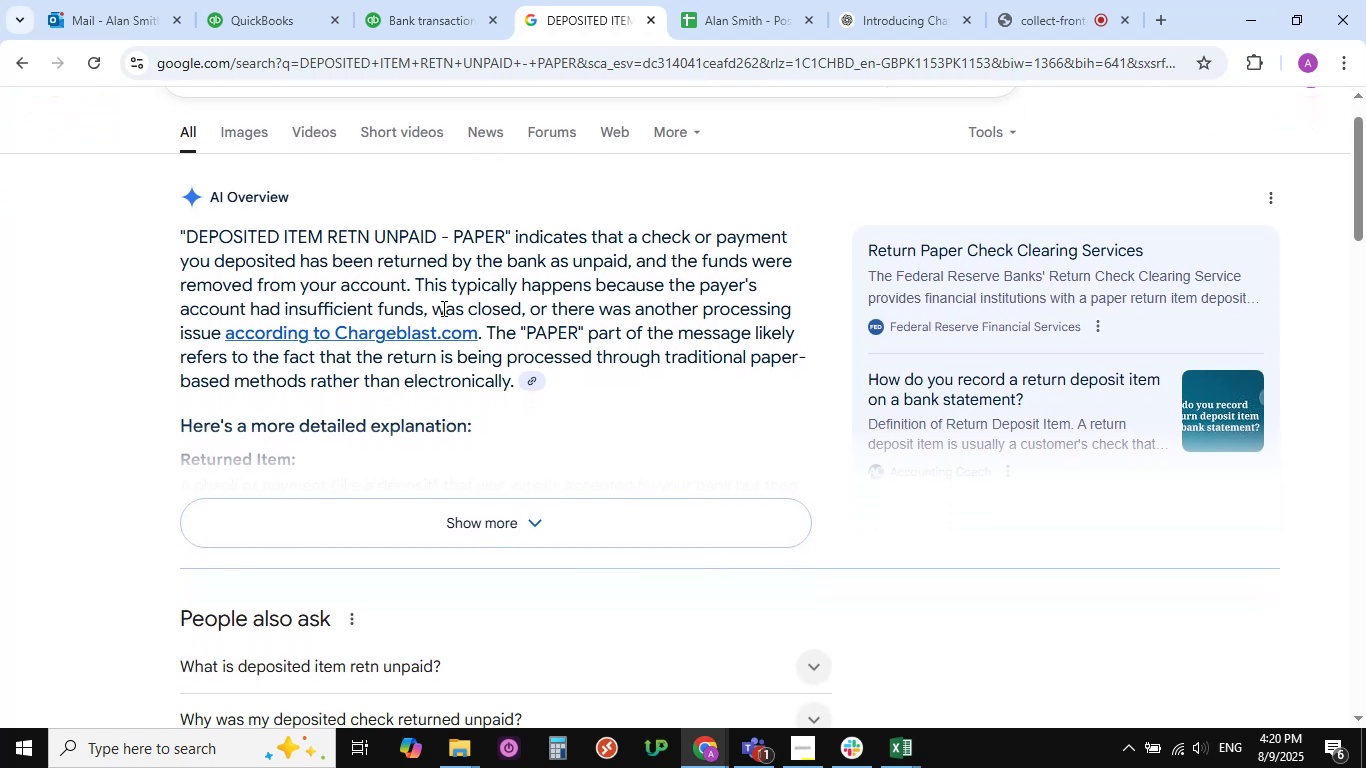 
scroll: coordinate [442, 308], scroll_direction: up, amount: 2.0
 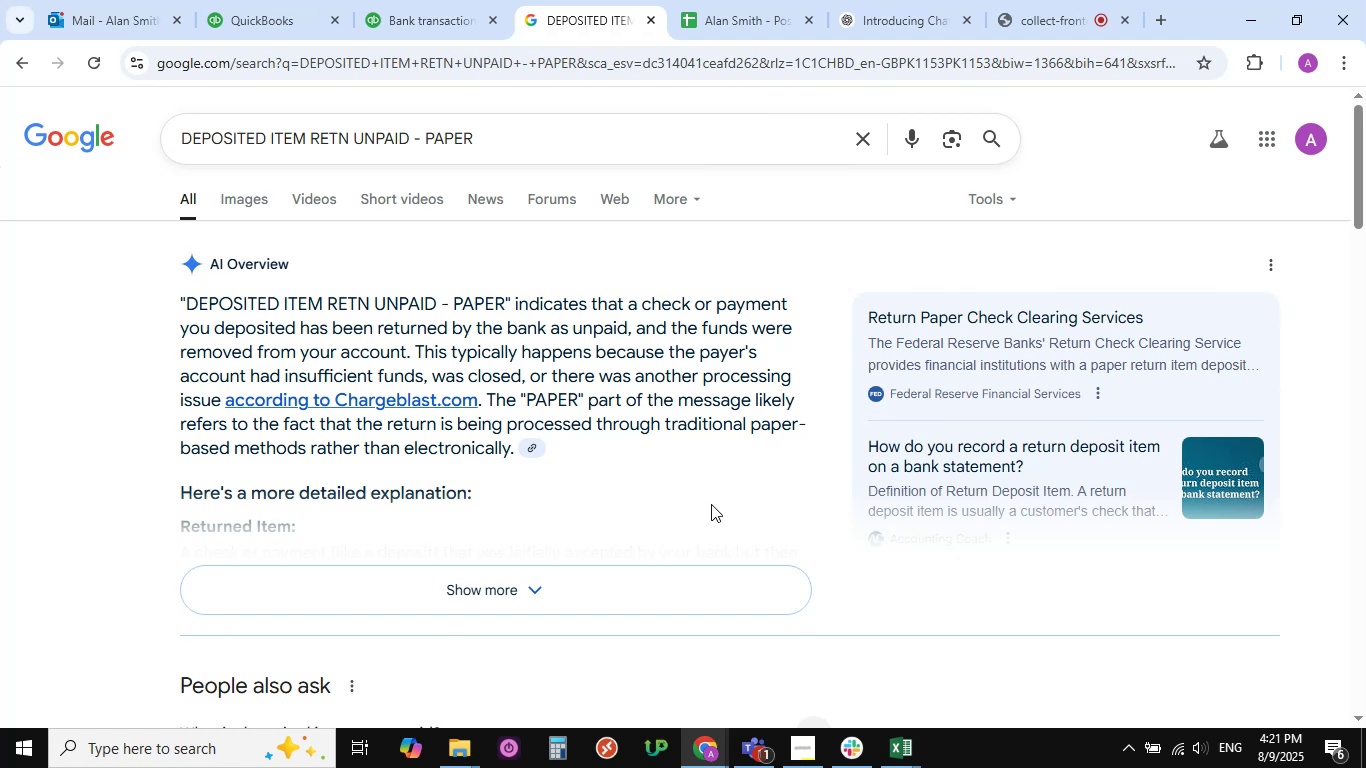 
wait(17.84)
 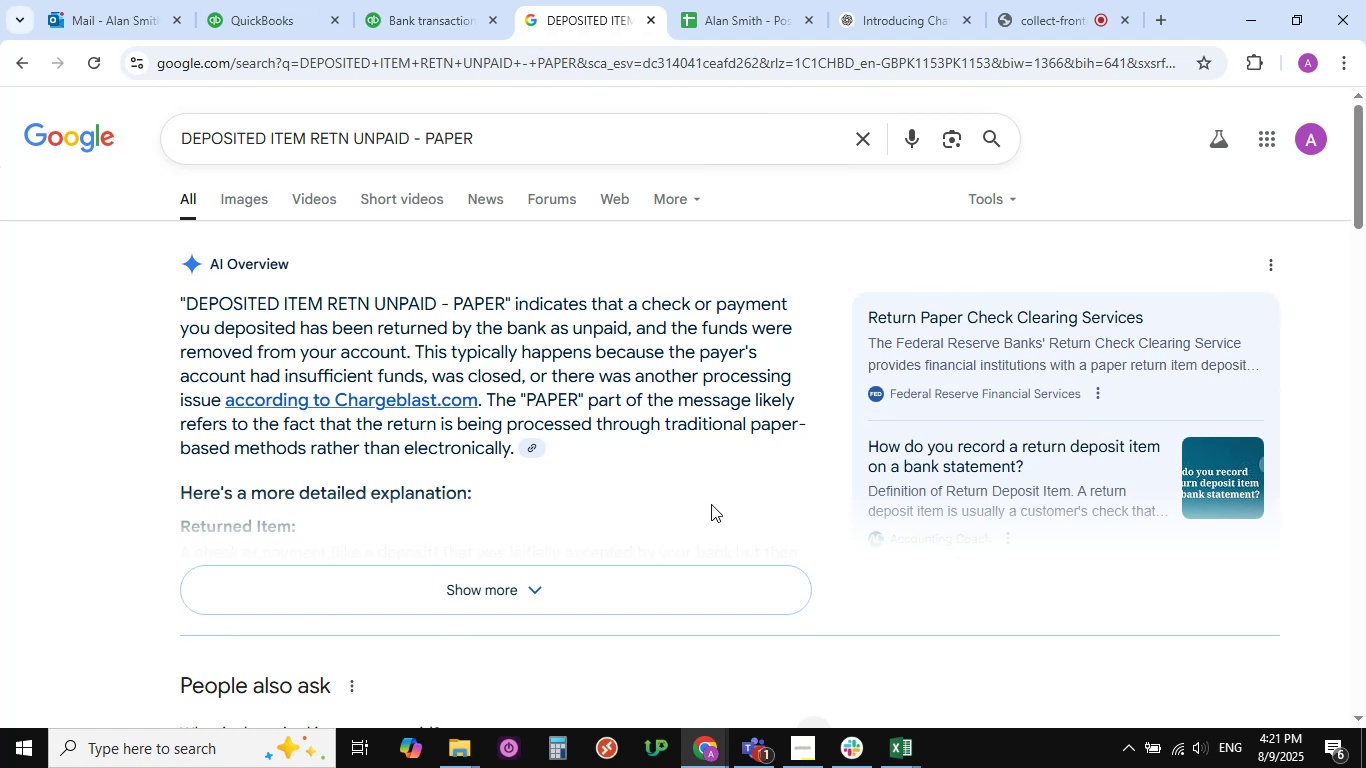 
scroll: coordinate [478, 184], scroll_direction: up, amount: 2.0
 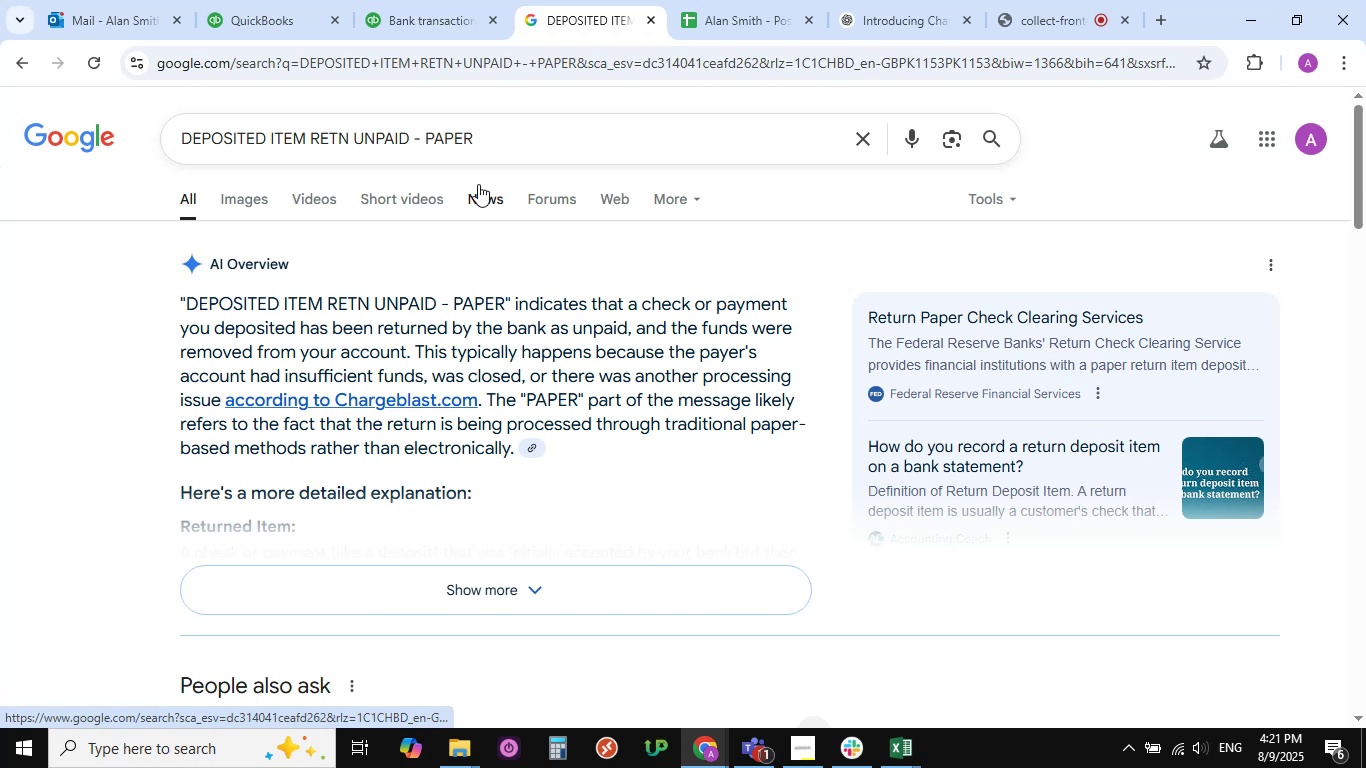 
scroll: coordinate [410, 385], scroll_direction: down, amount: 2.0
 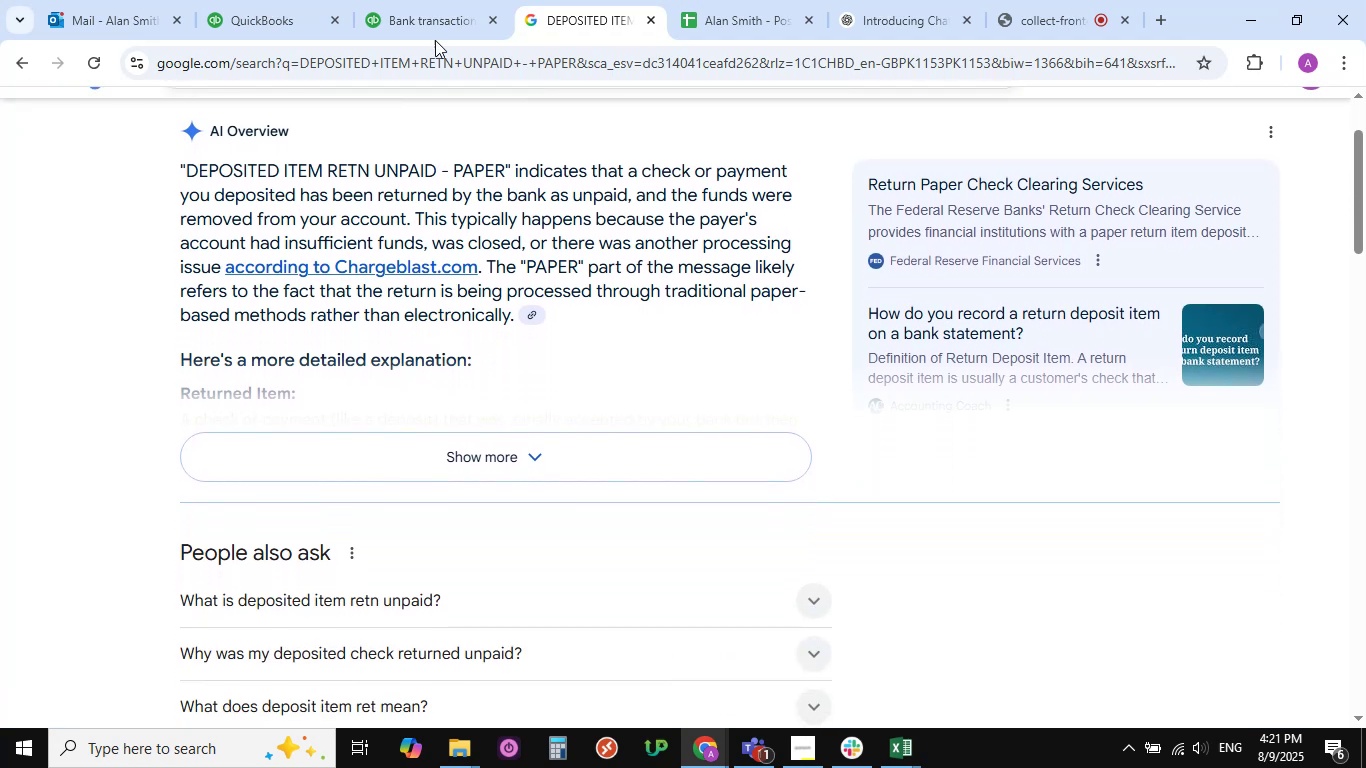 
left_click([431, 5])
 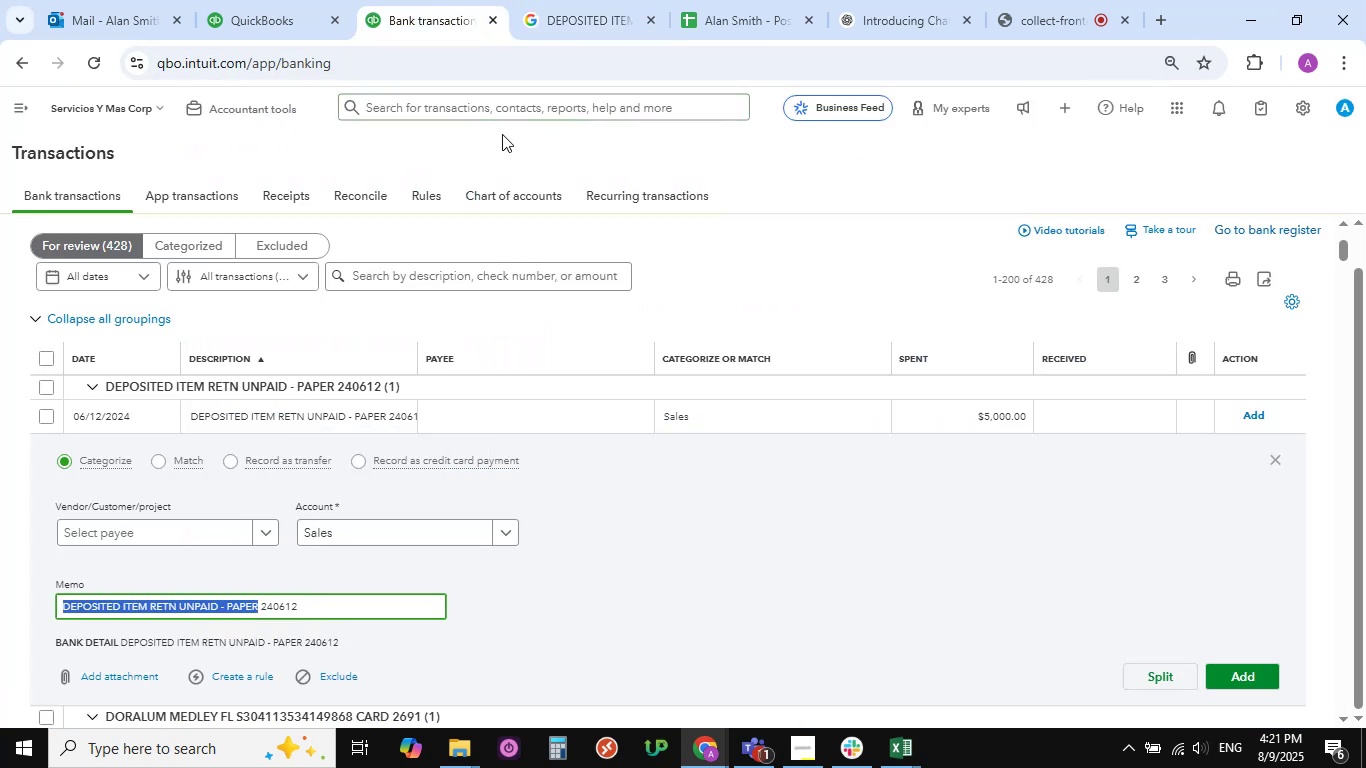 
left_click([581, 28])
 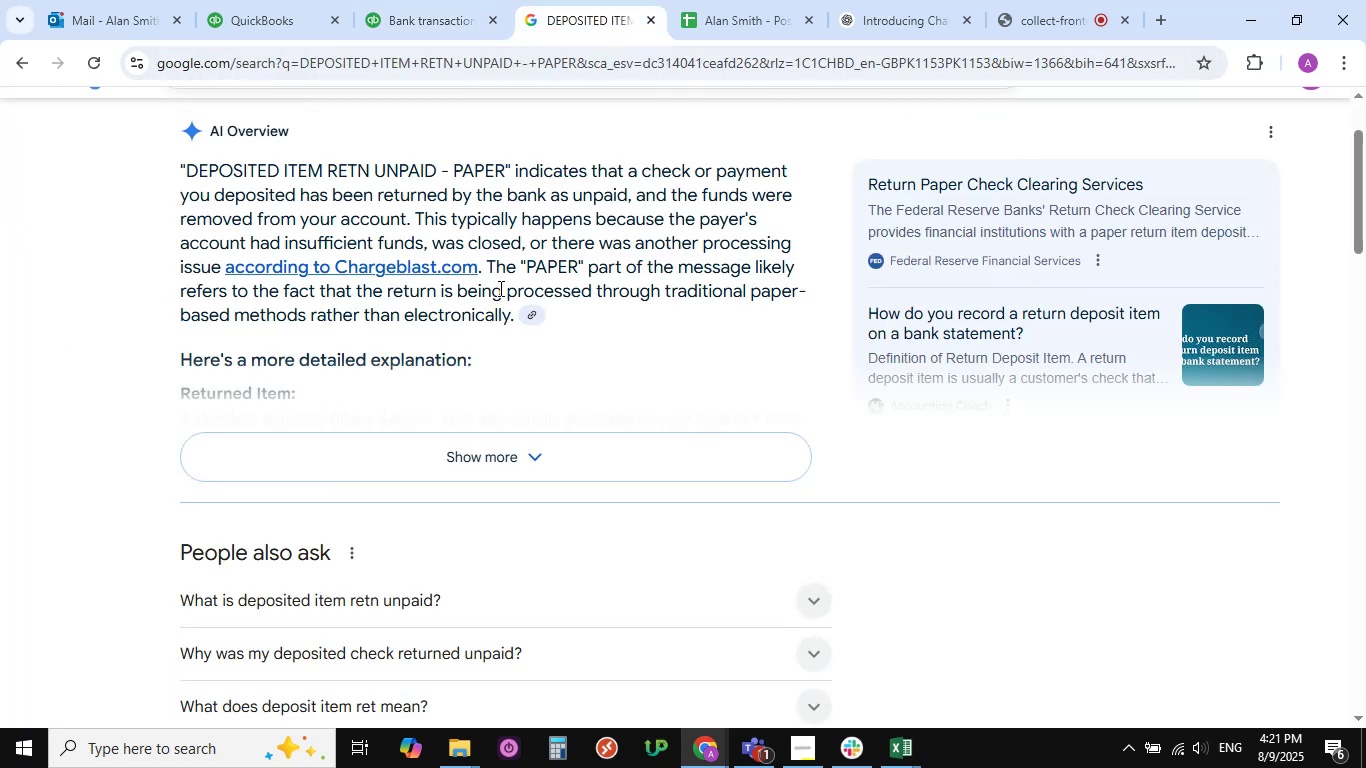 
scroll: coordinate [475, 193], scroll_direction: up, amount: 7.0
 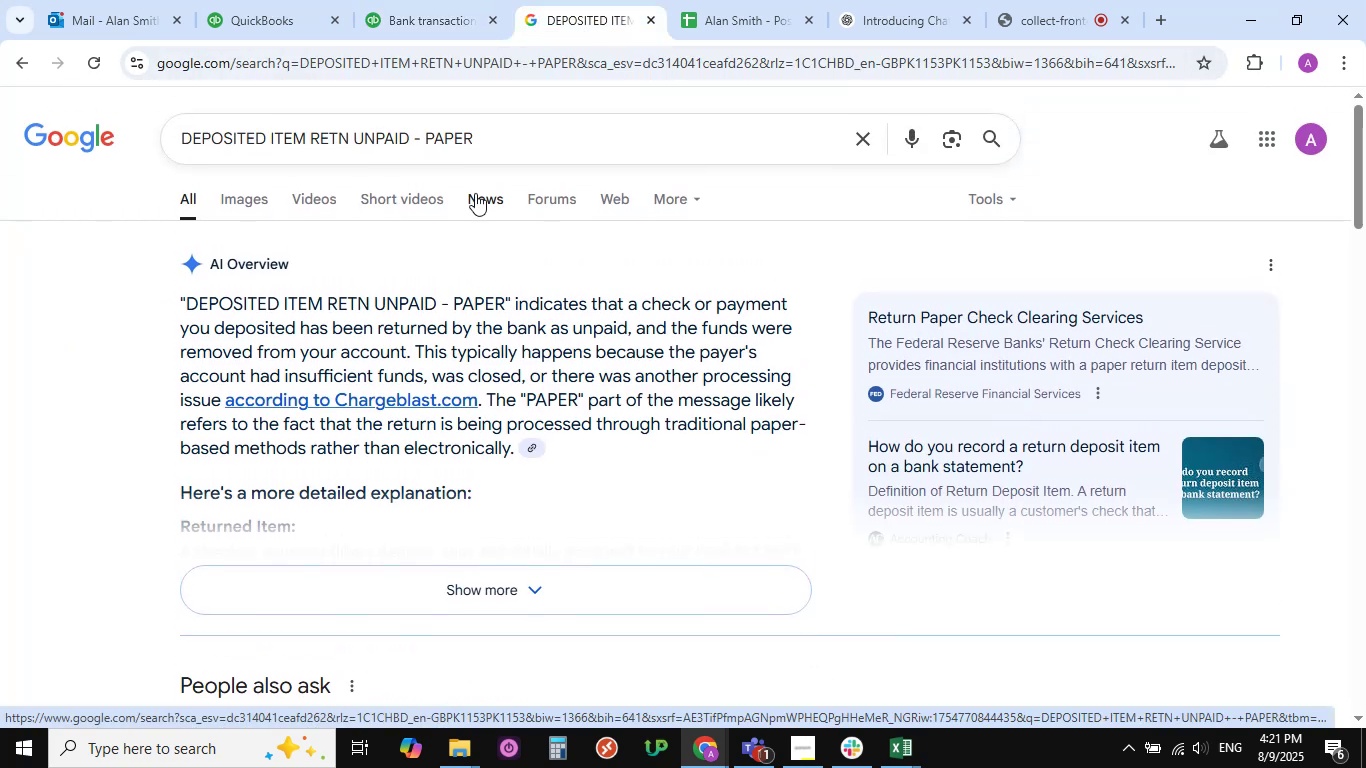 
wait(11.64)
 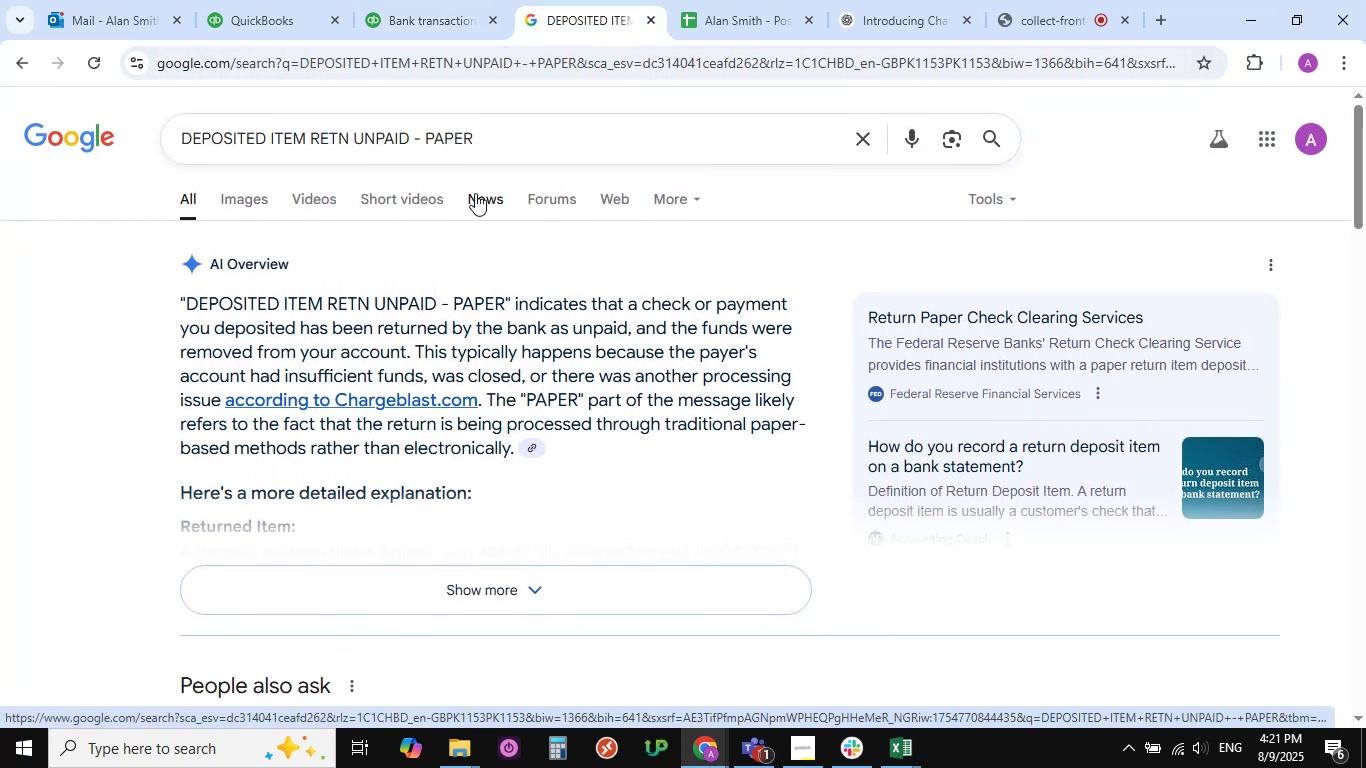 
left_click([436, 1])
 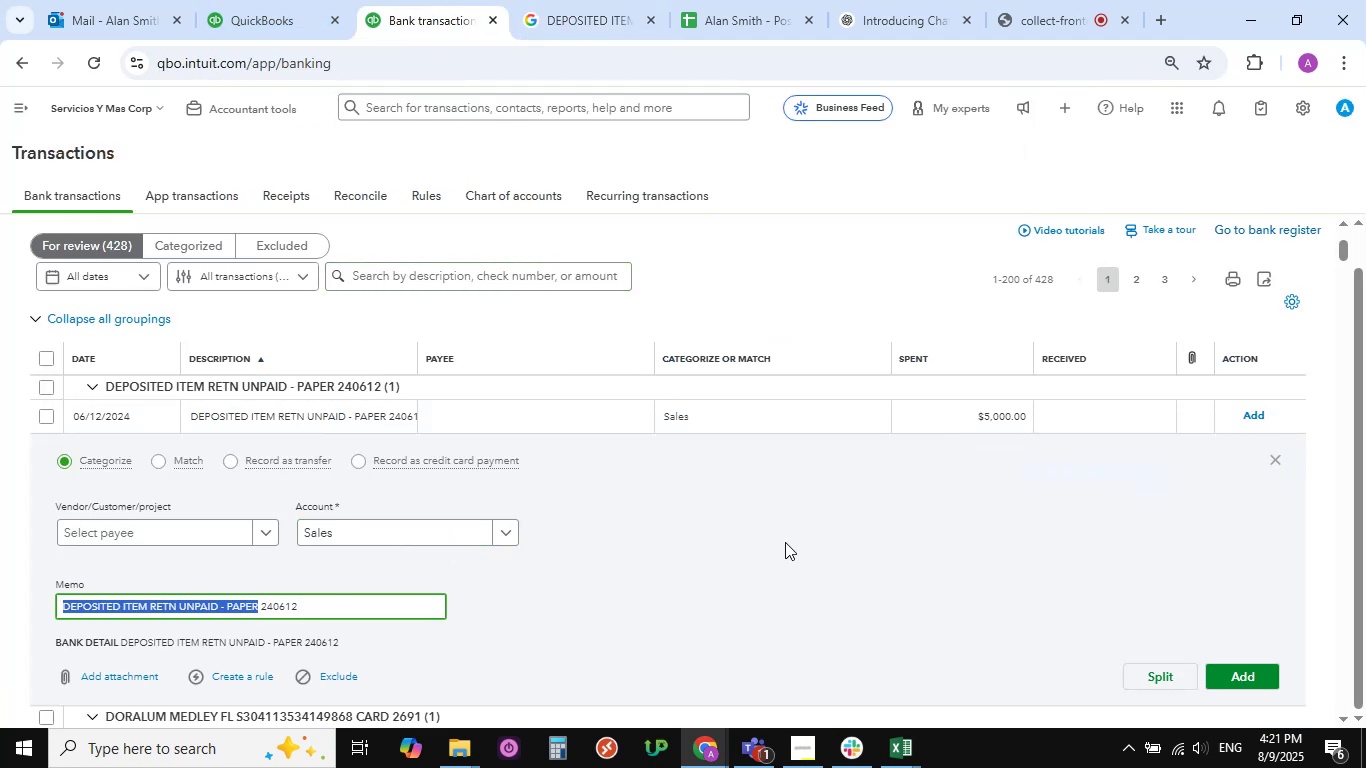 
wait(8.62)
 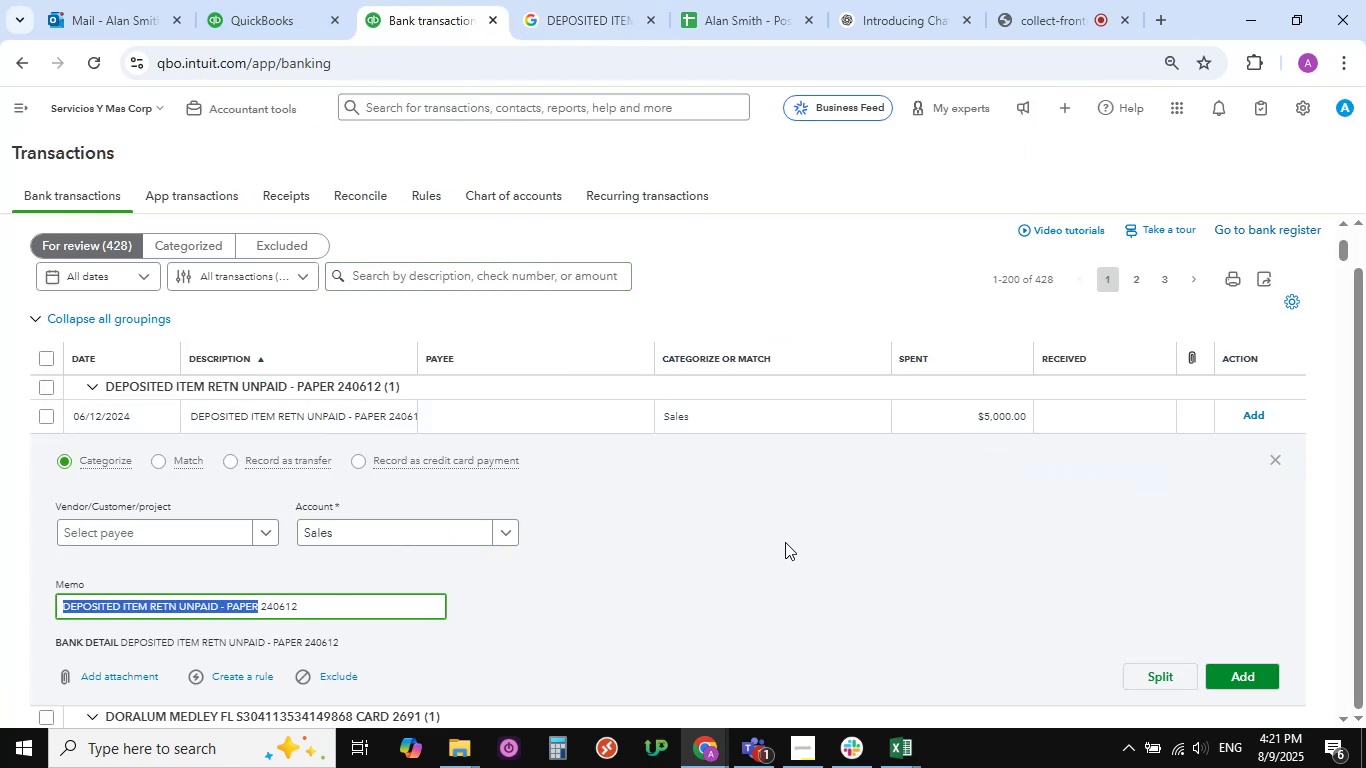 
left_click([382, 284])
 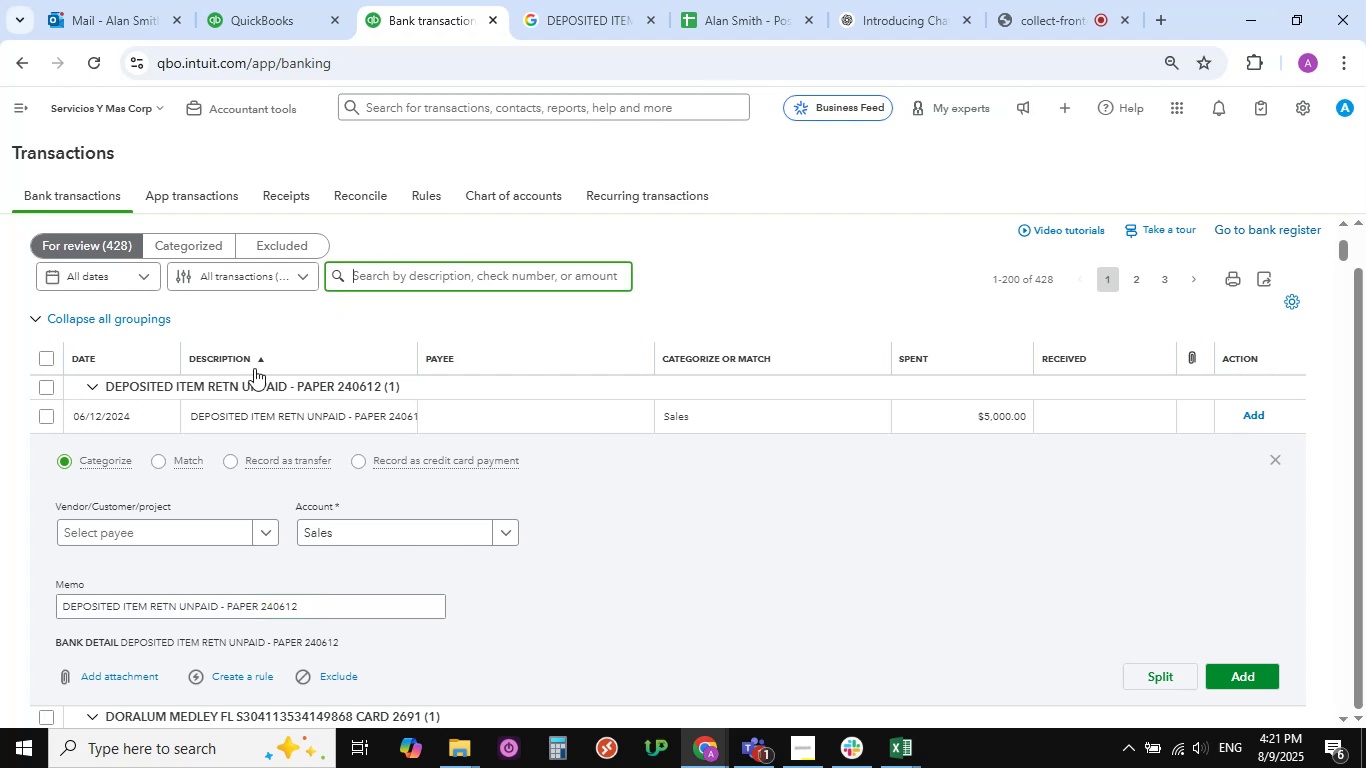 
double_click([254, 368])
 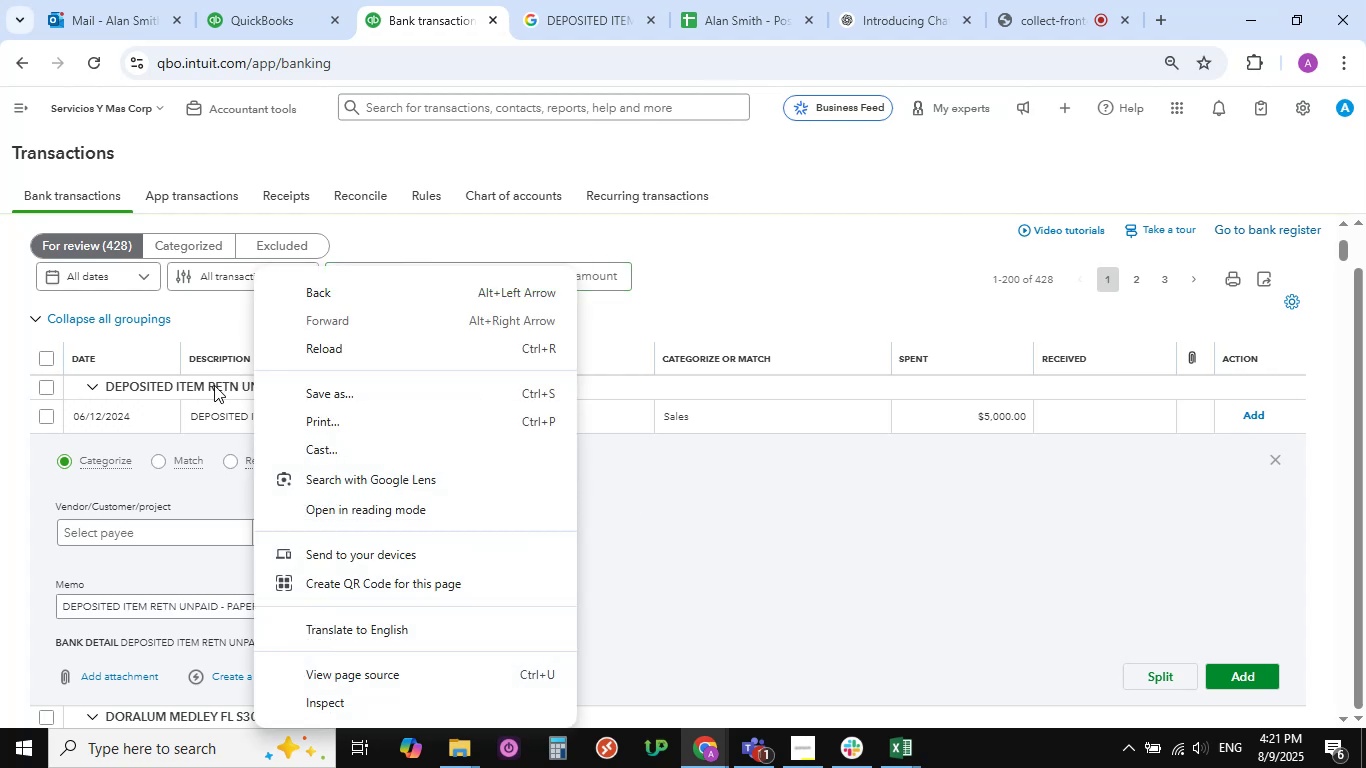 
left_click([703, 323])
 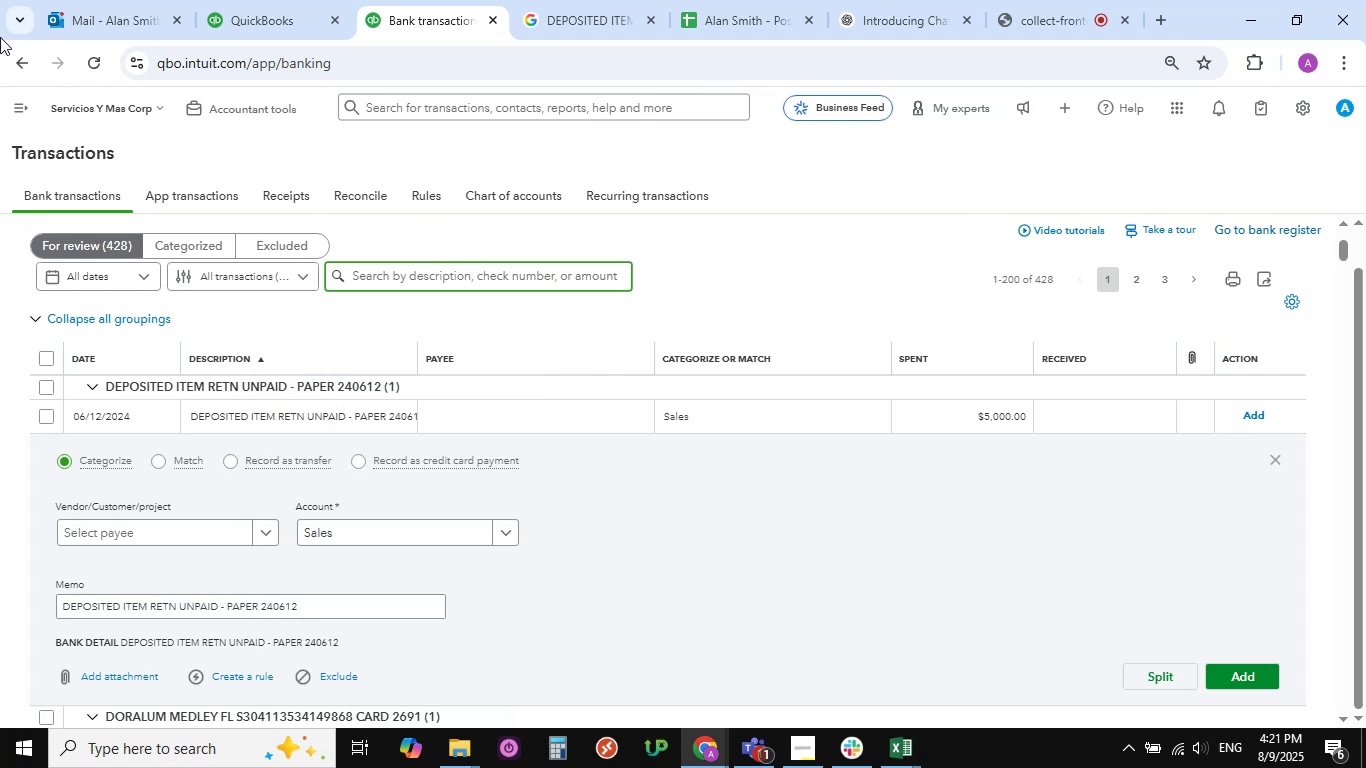 
key(Numpad5)
 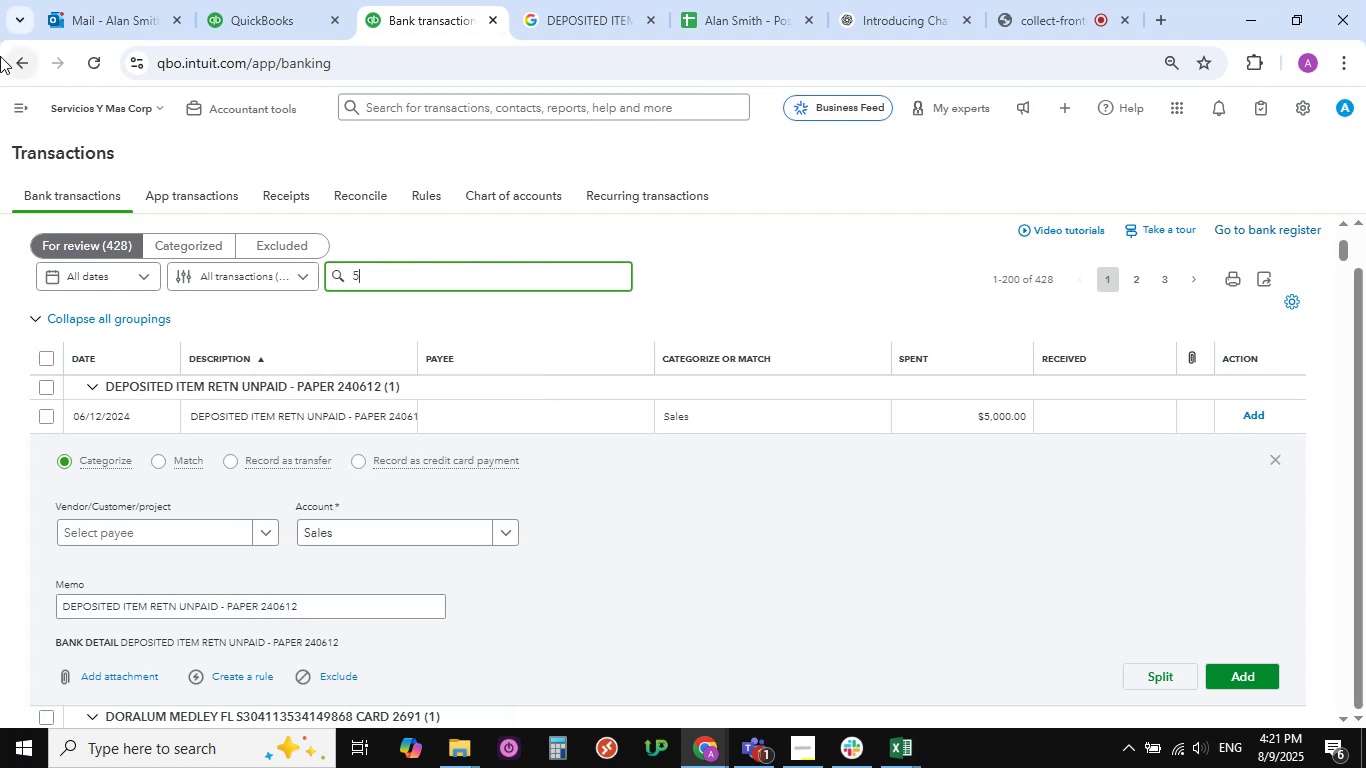 
key(Numpad0)
 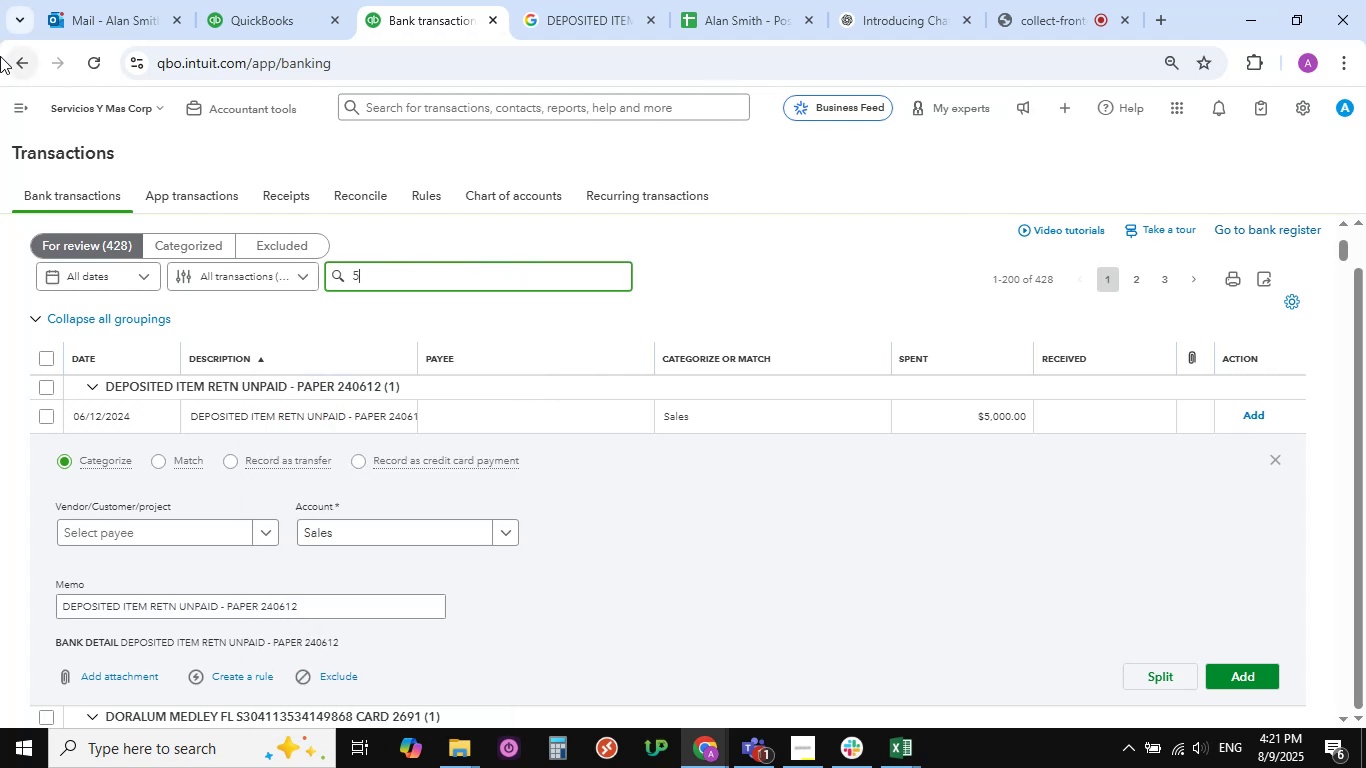 
key(Numpad0)
 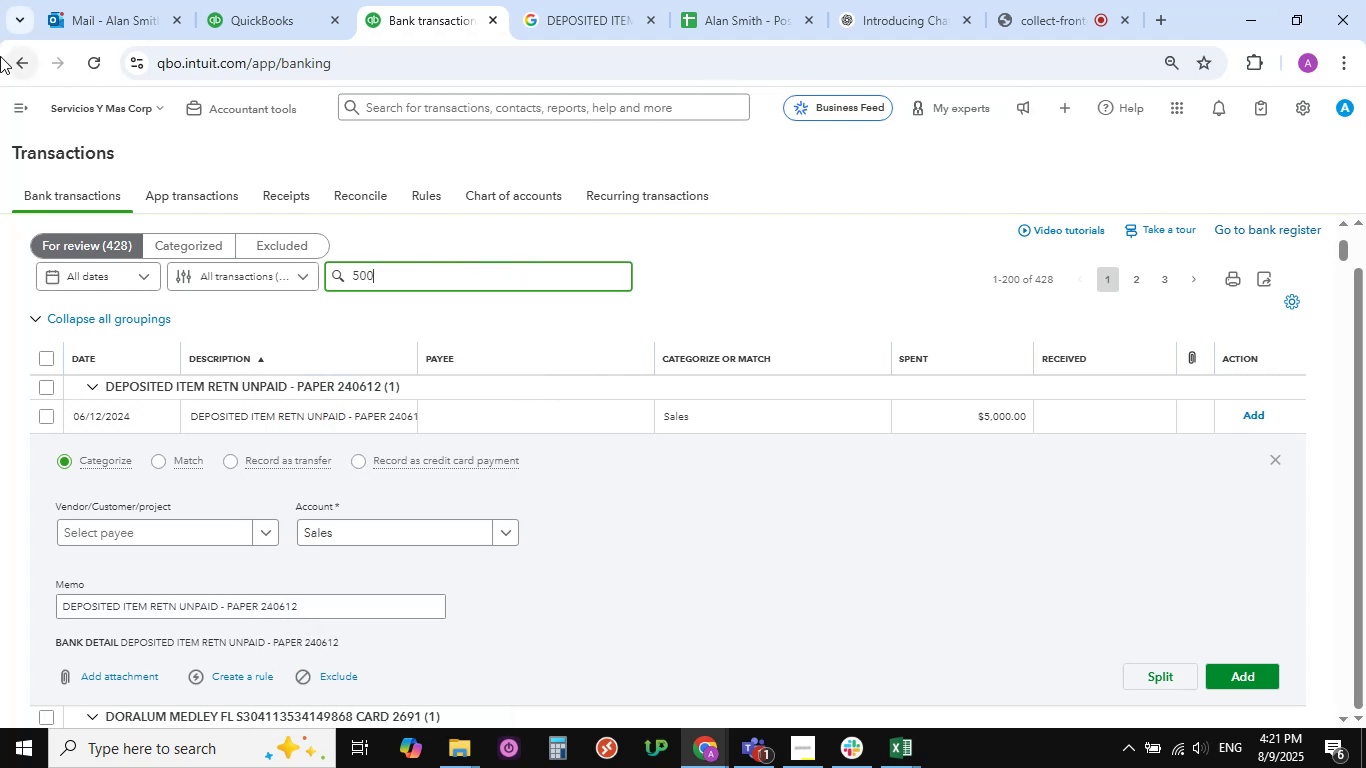 
key(Numpad0)
 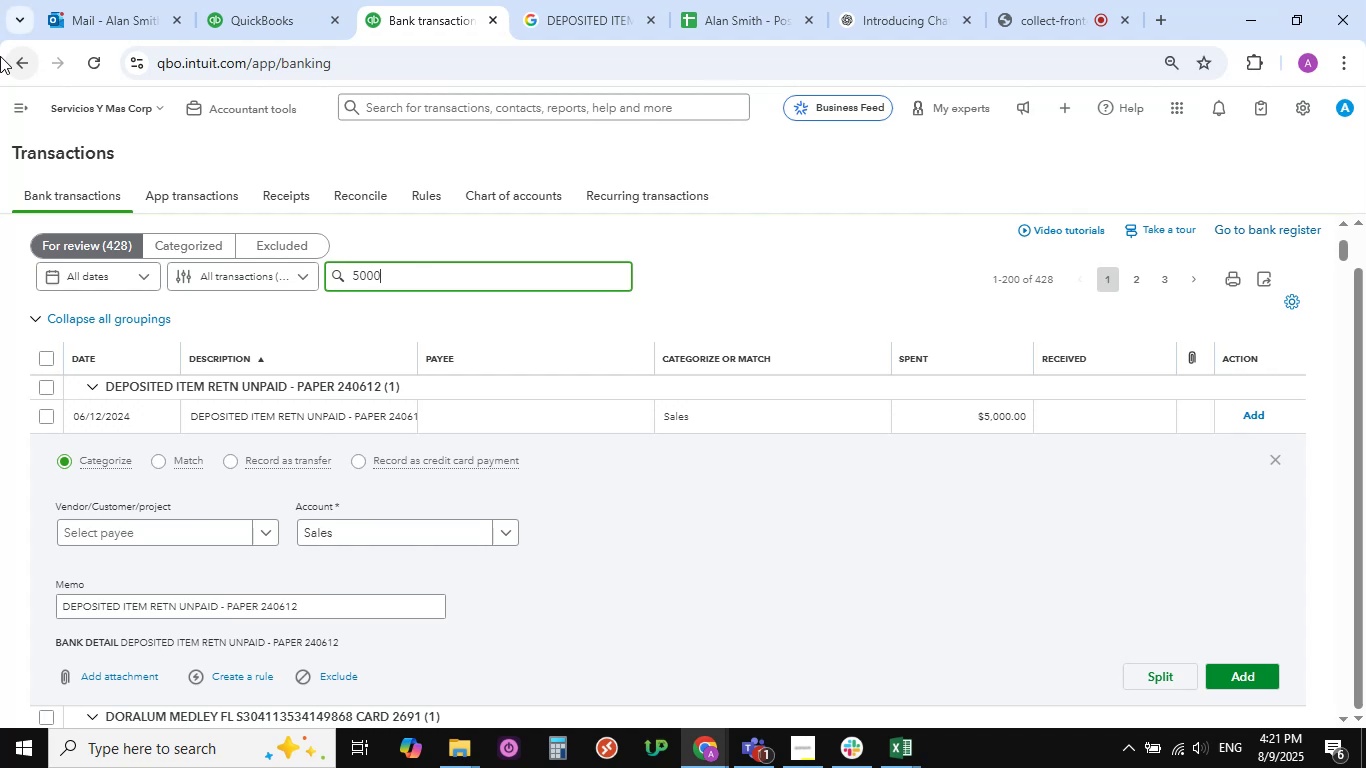 
key(NumpadEnter)
 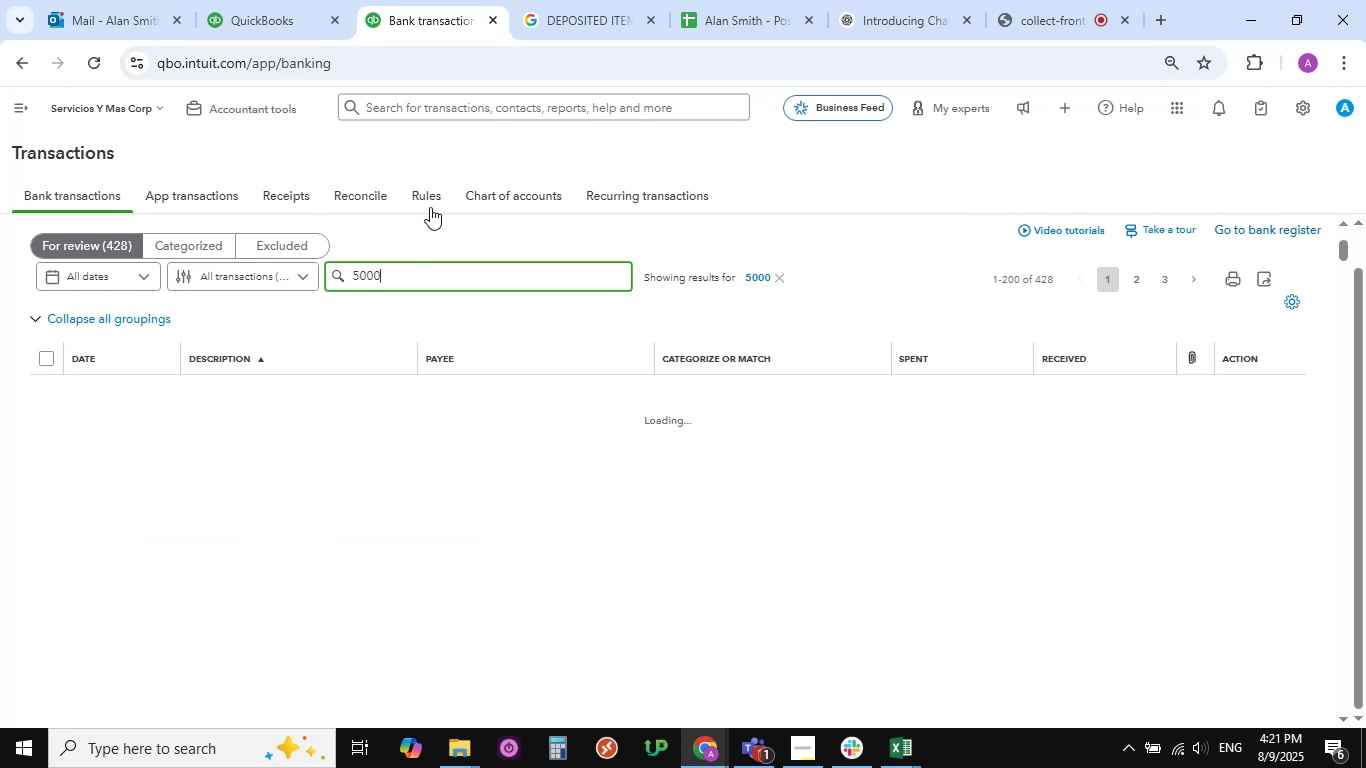 
mouse_move([236, 265])
 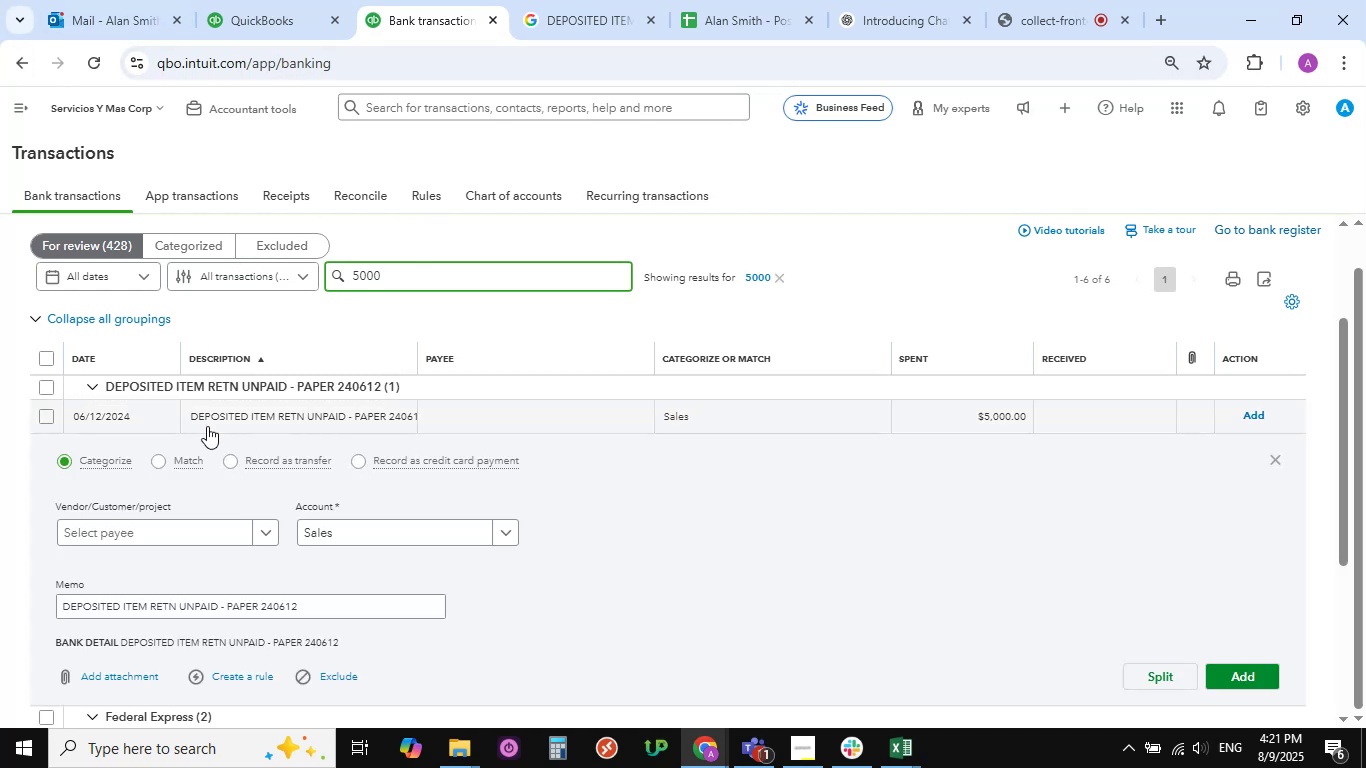 
left_click([207, 426])
 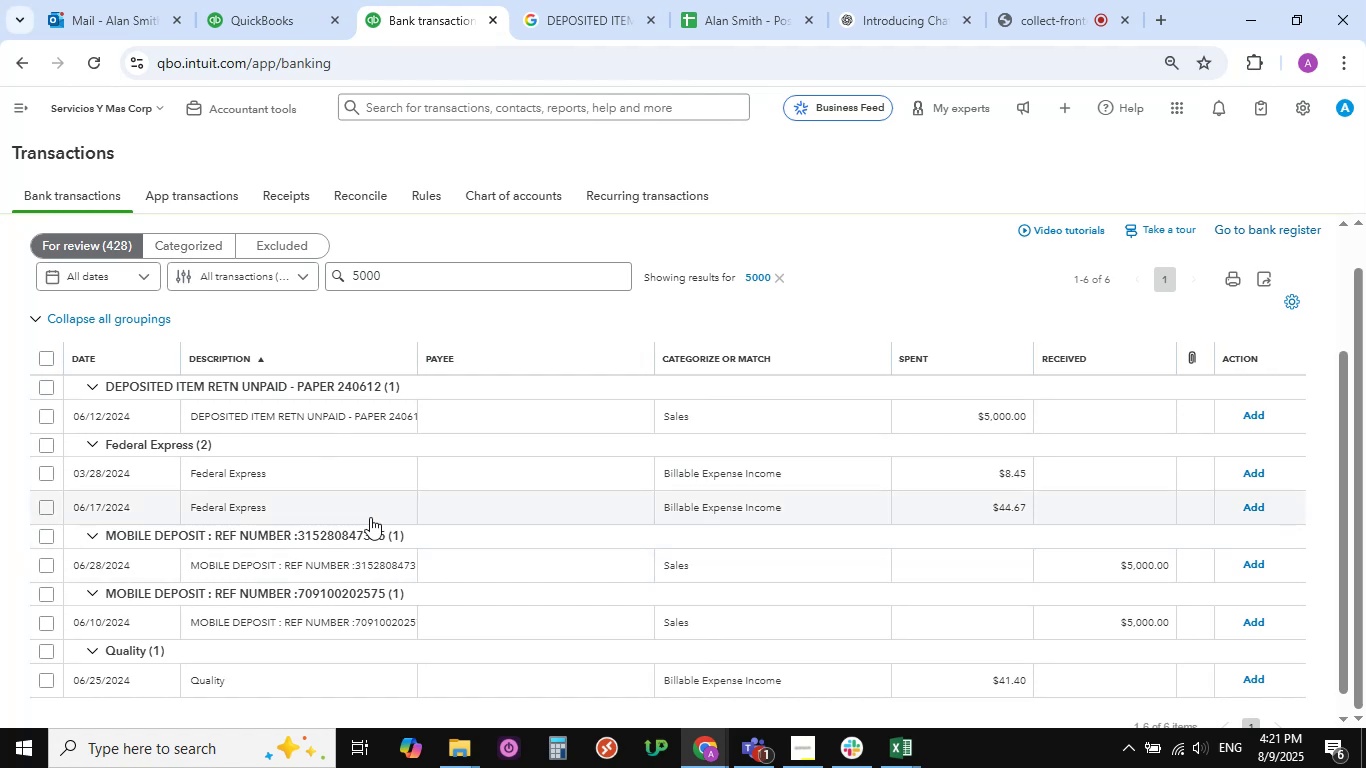 
wait(12.1)
 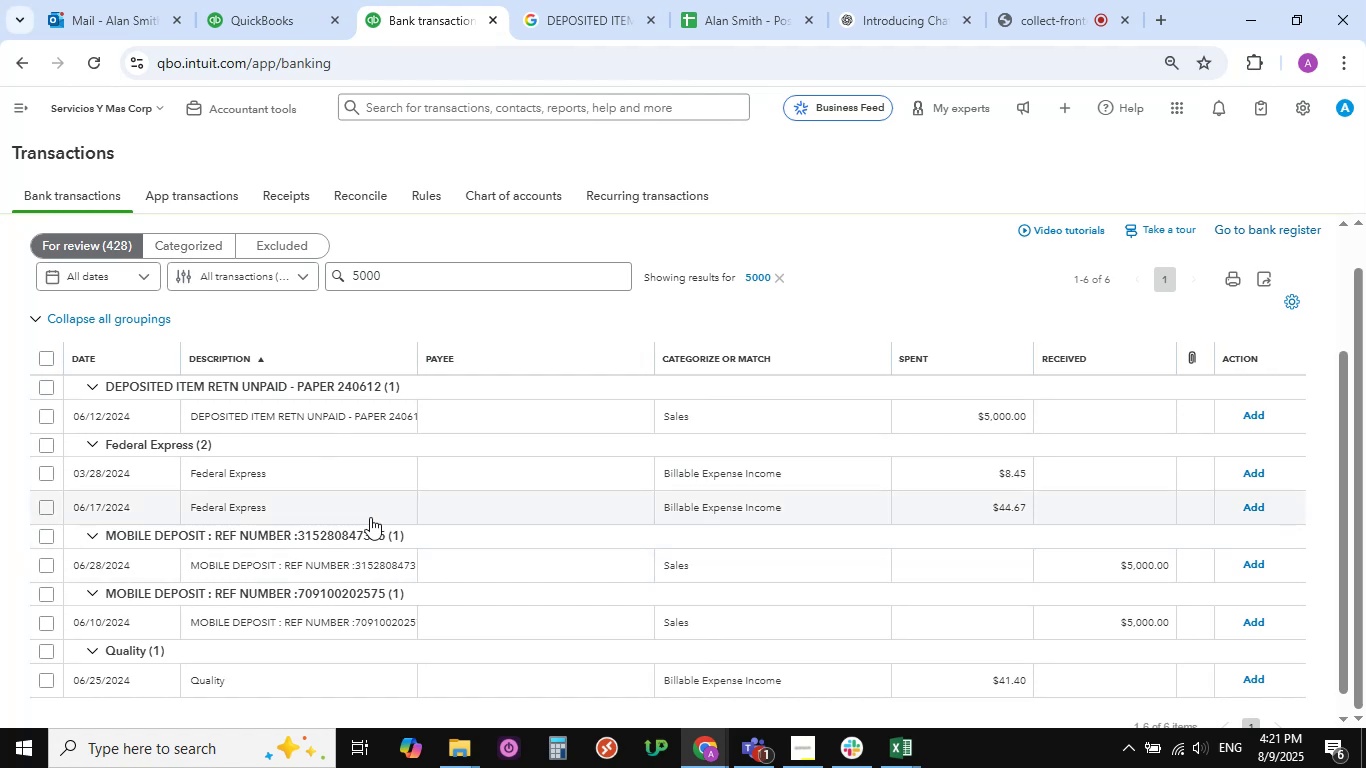 
left_click([776, 280])
 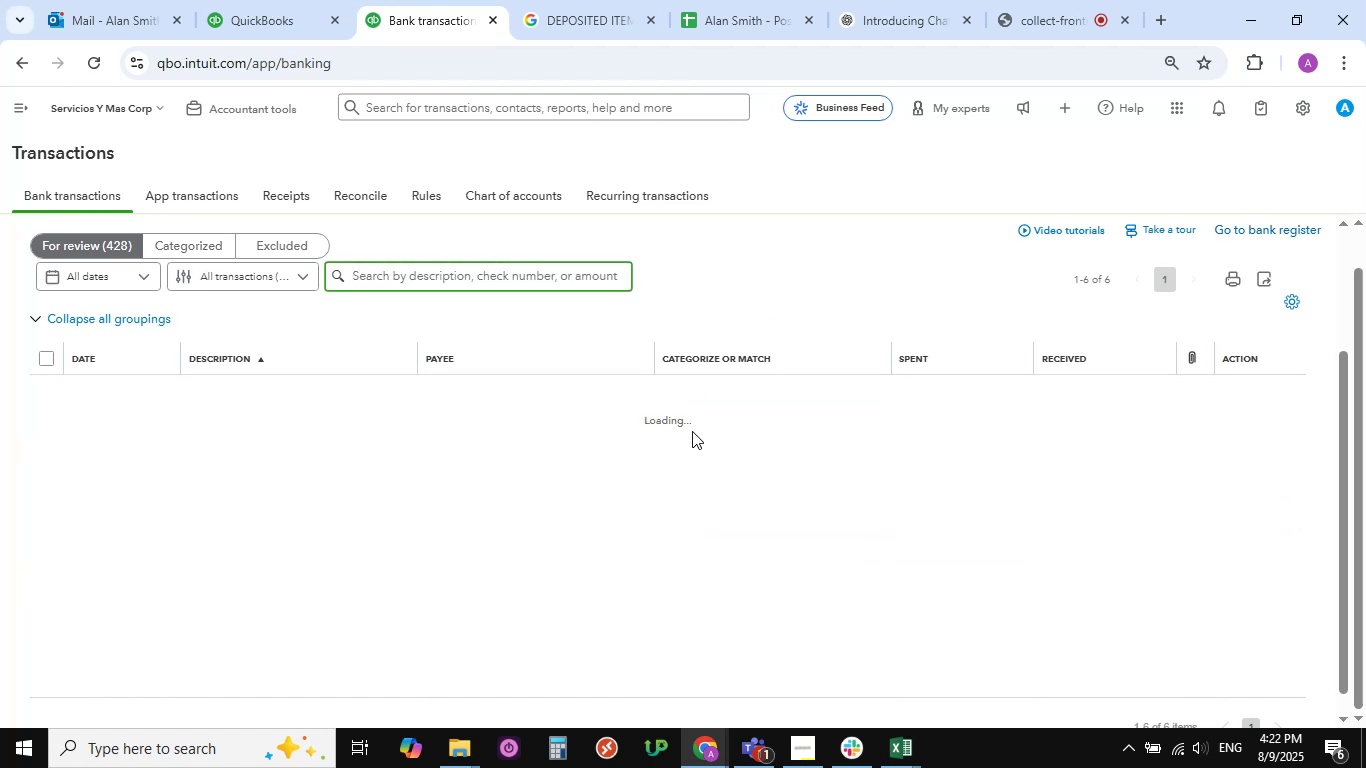 
mouse_move([526, -2])
 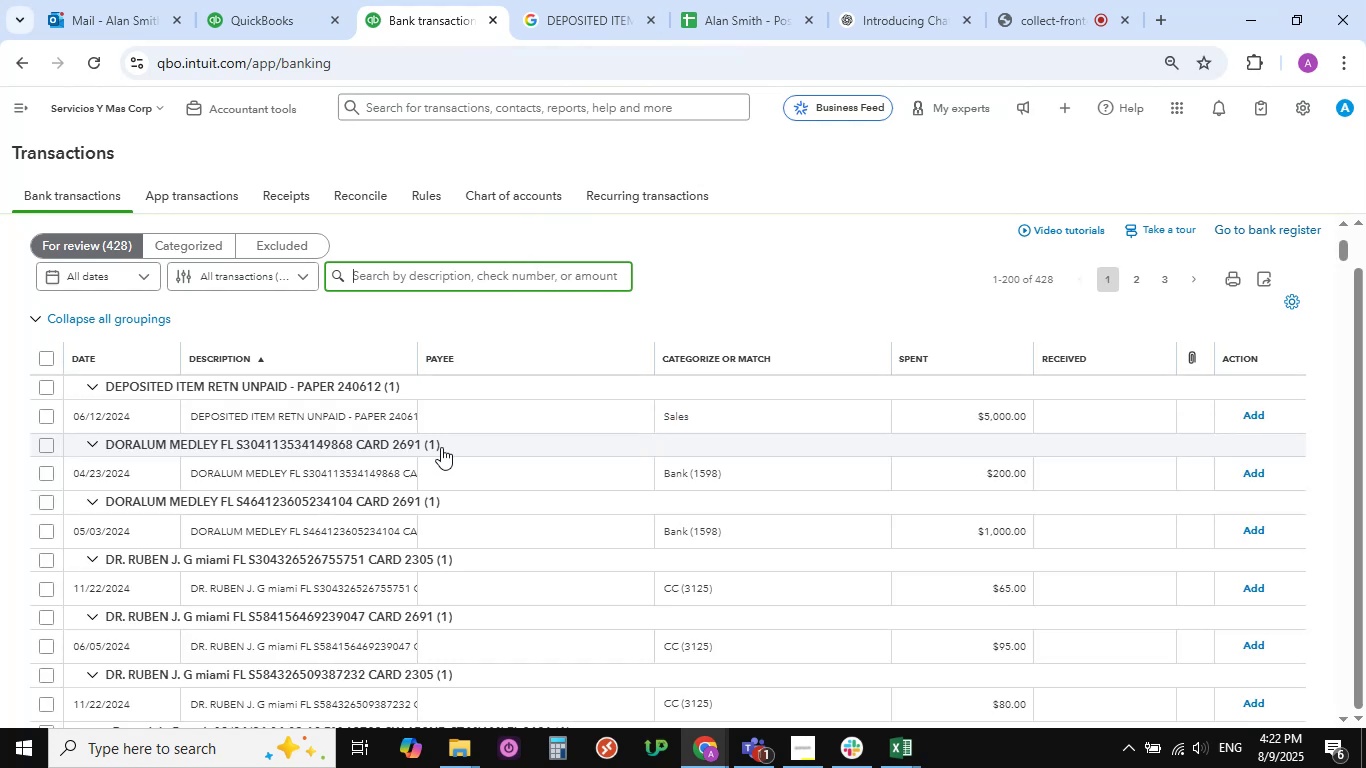 
left_click([256, 415])
 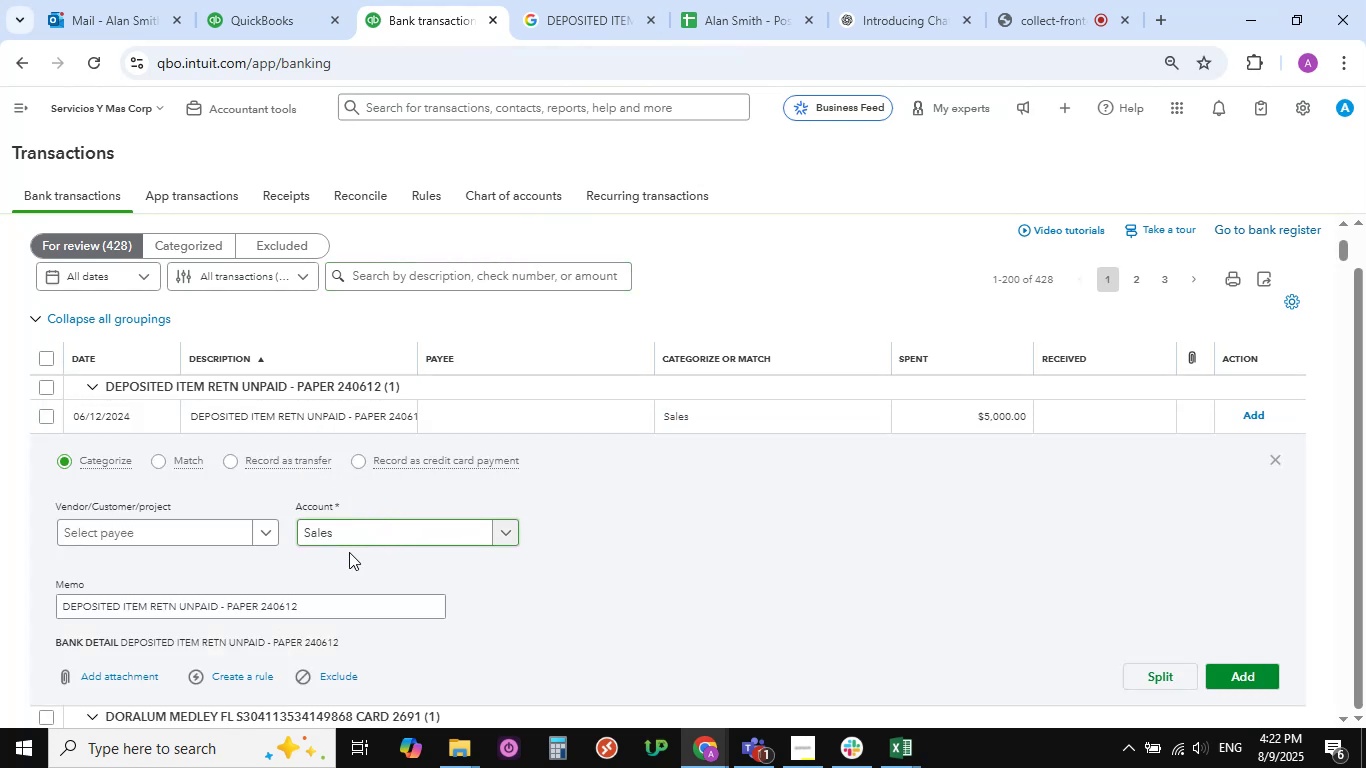 
wait(6.49)
 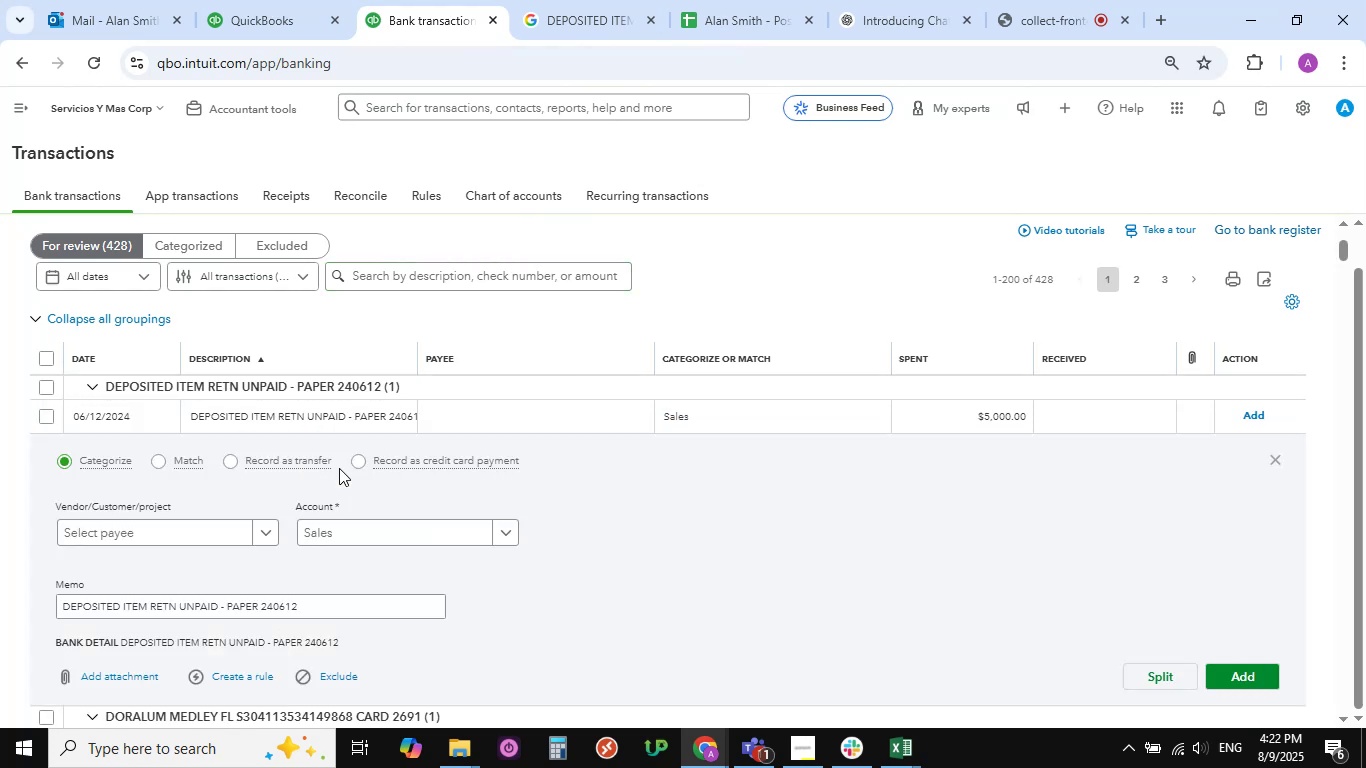 
scroll: coordinate [262, 599], scroll_direction: down, amount: 2.0
 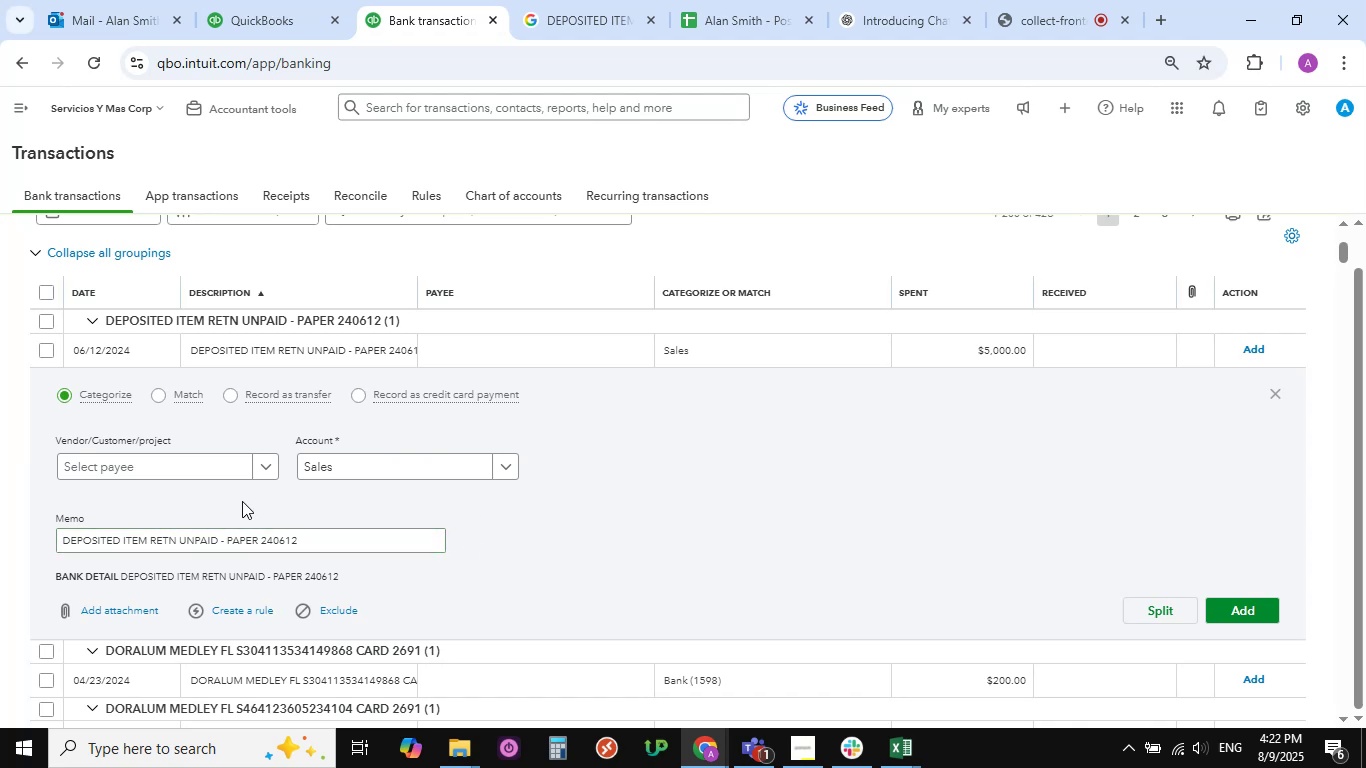 
wait(10.82)
 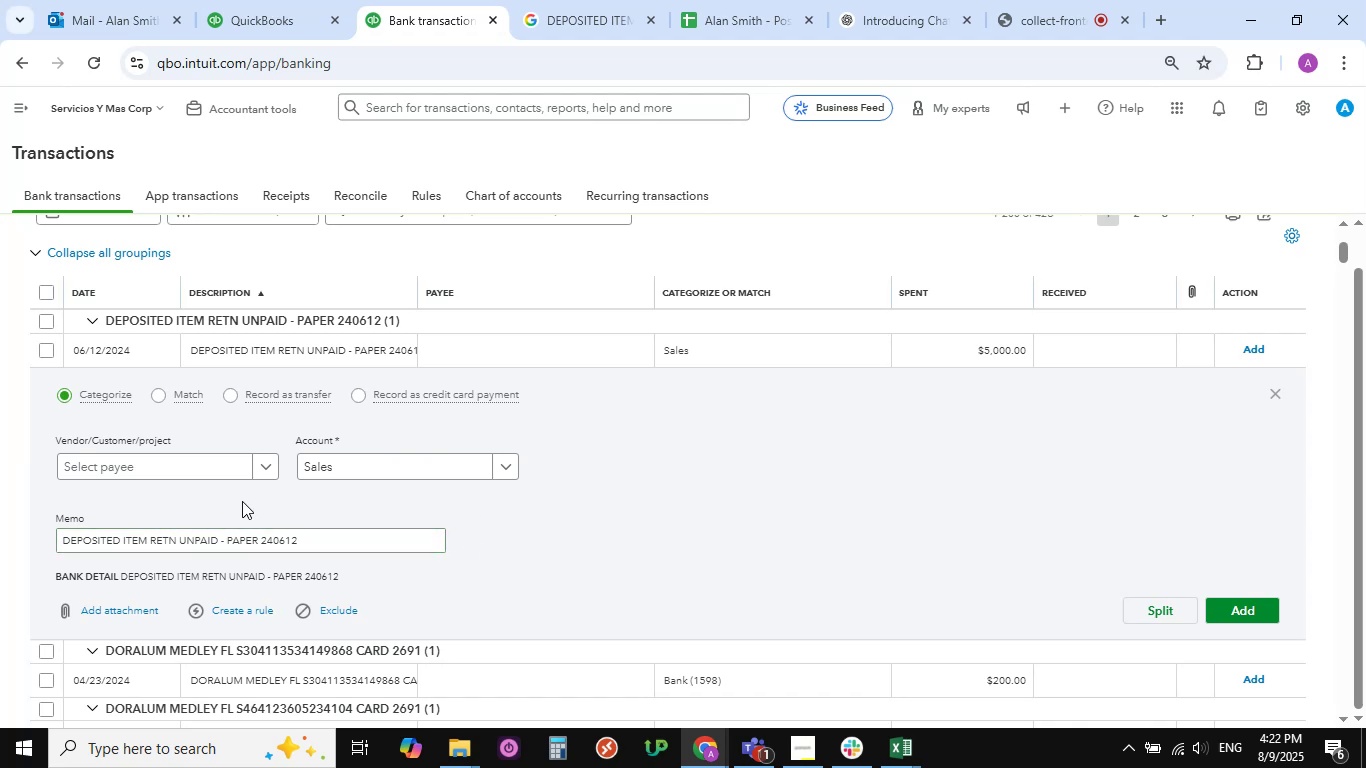 
left_click([267, 466])
 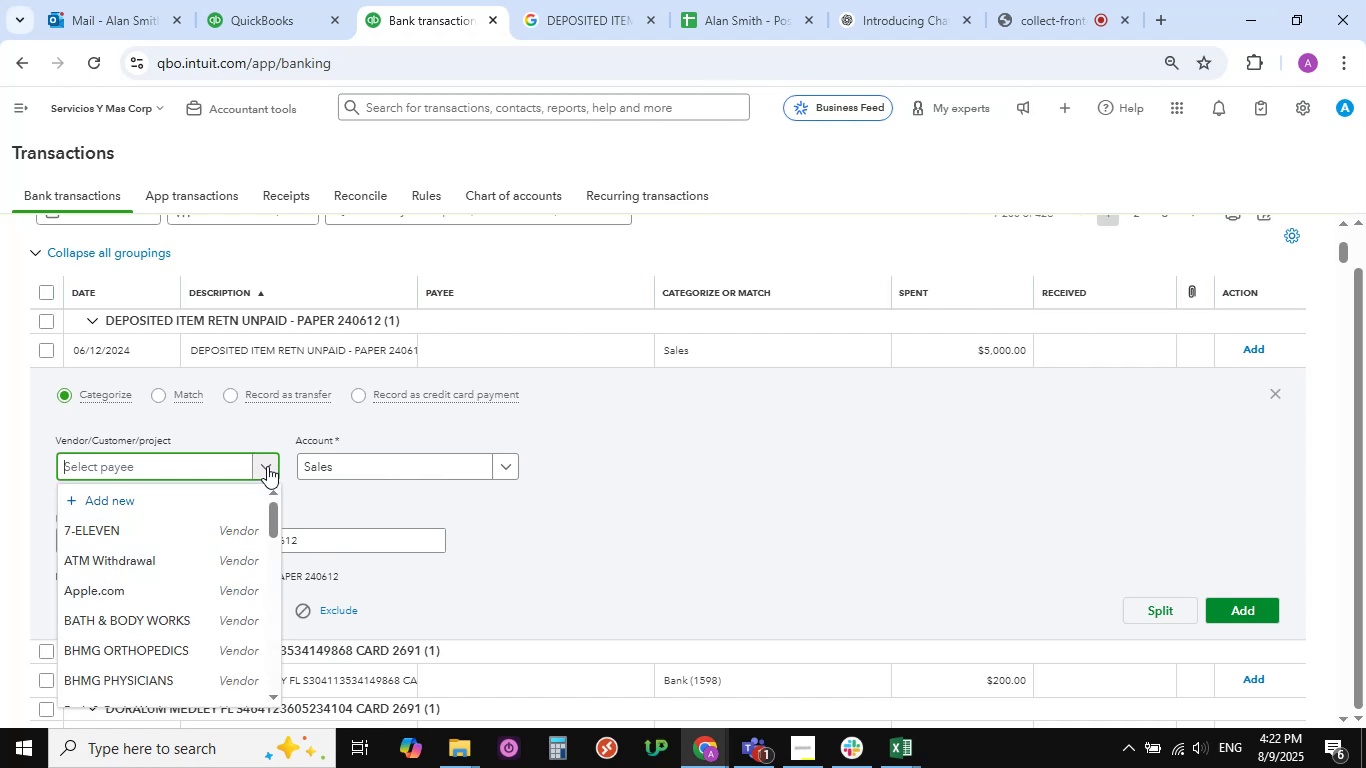 
wait(7.85)
 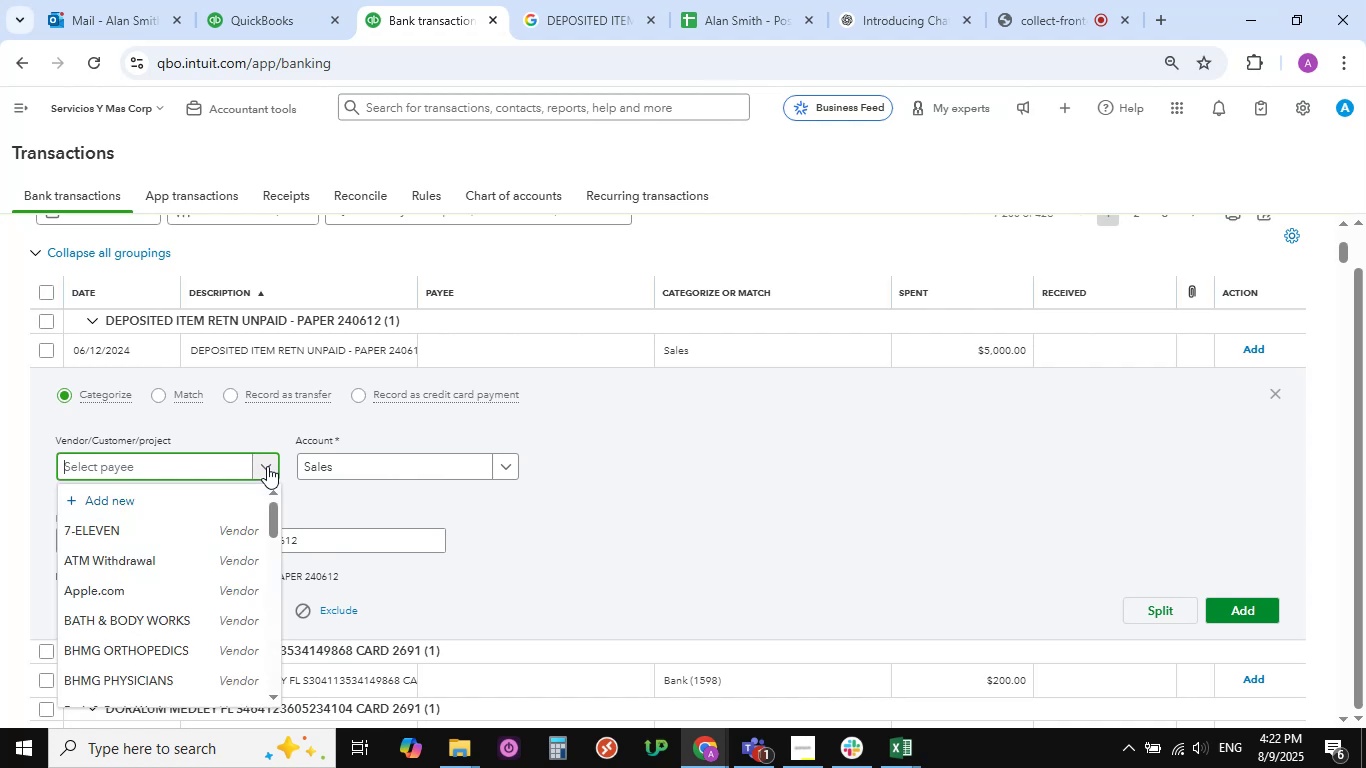 
scroll: coordinate [172, 579], scroll_direction: down, amount: 10.0
 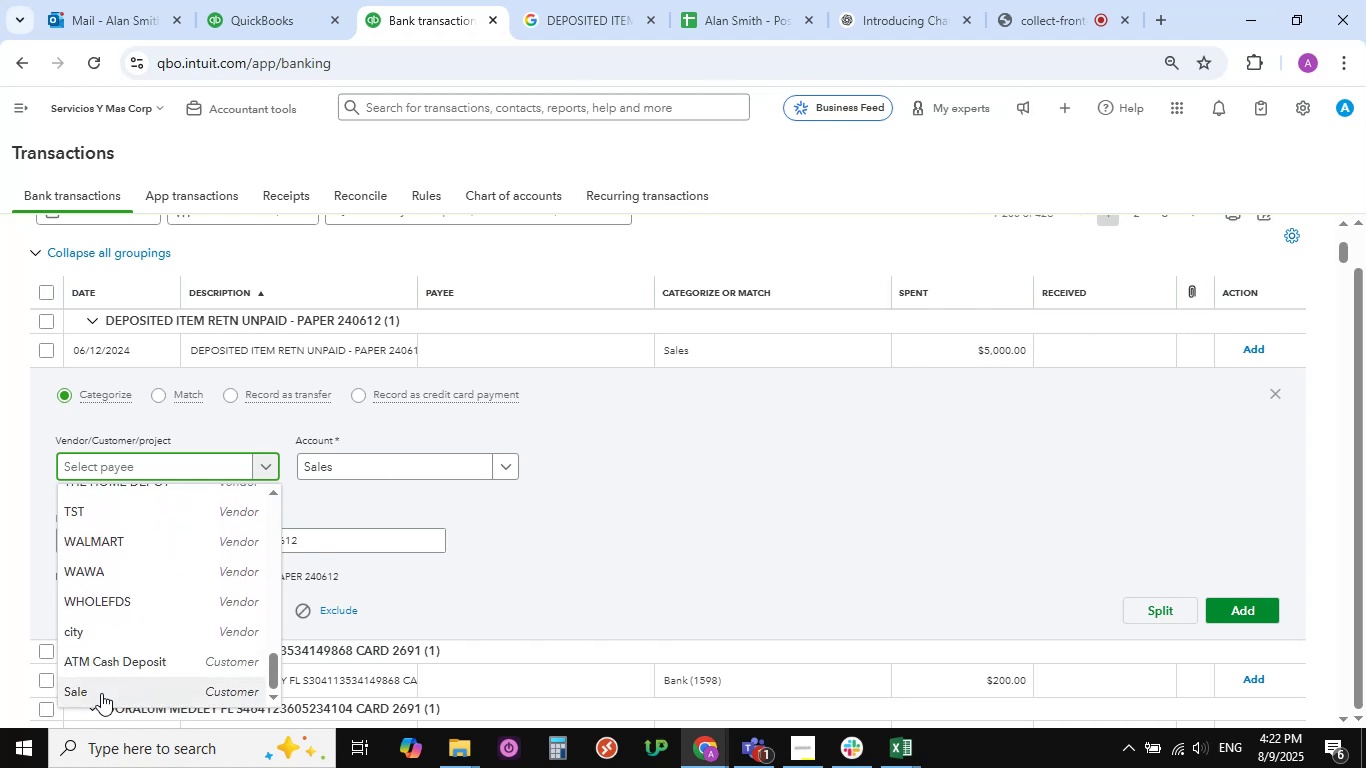 
left_click([97, 695])
 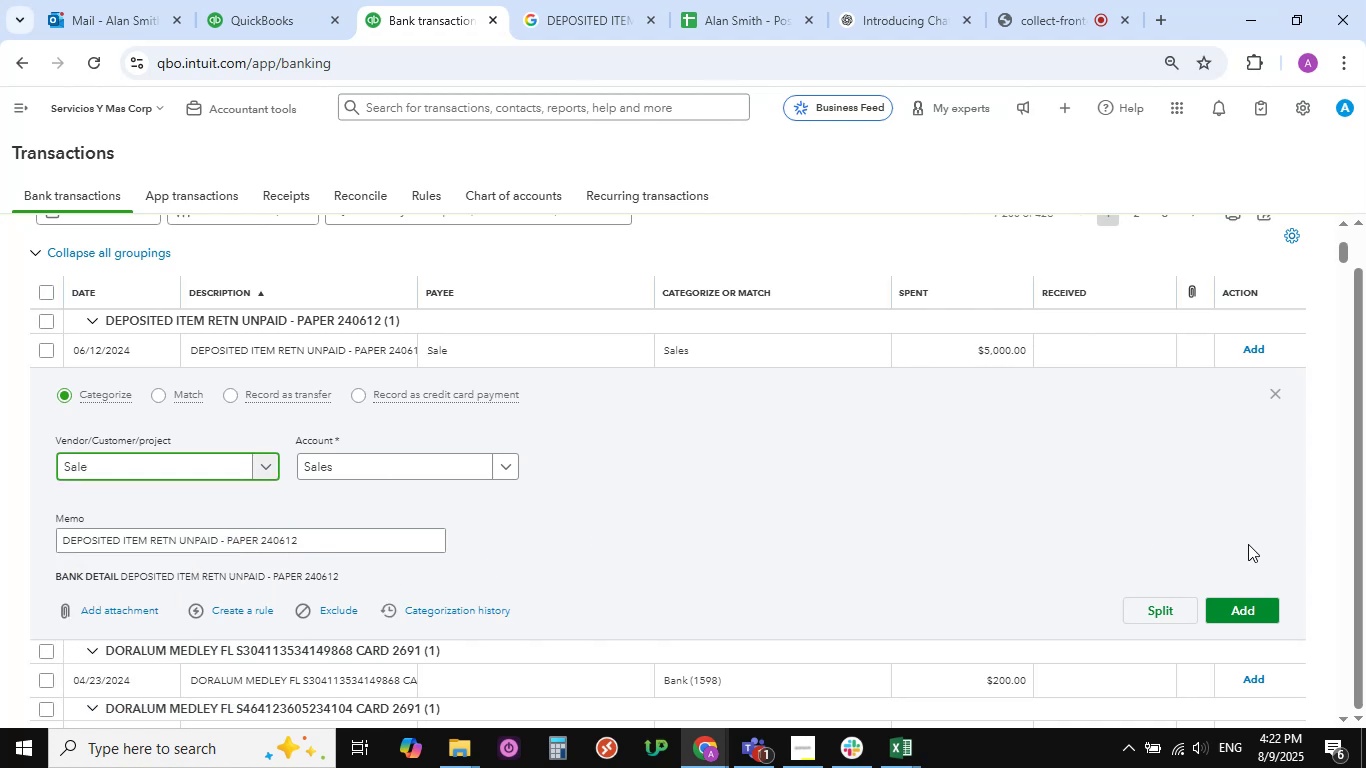 
left_click([1259, 607])
 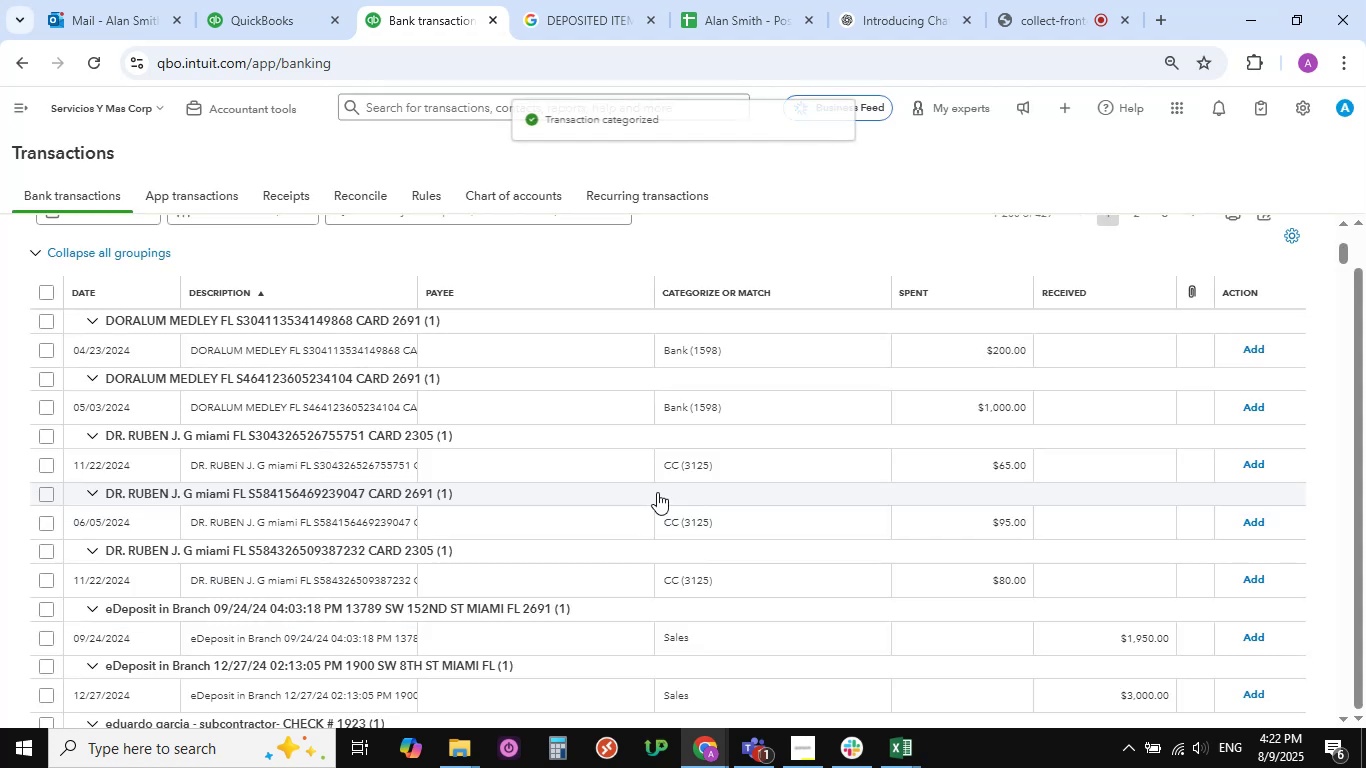 
wait(5.53)
 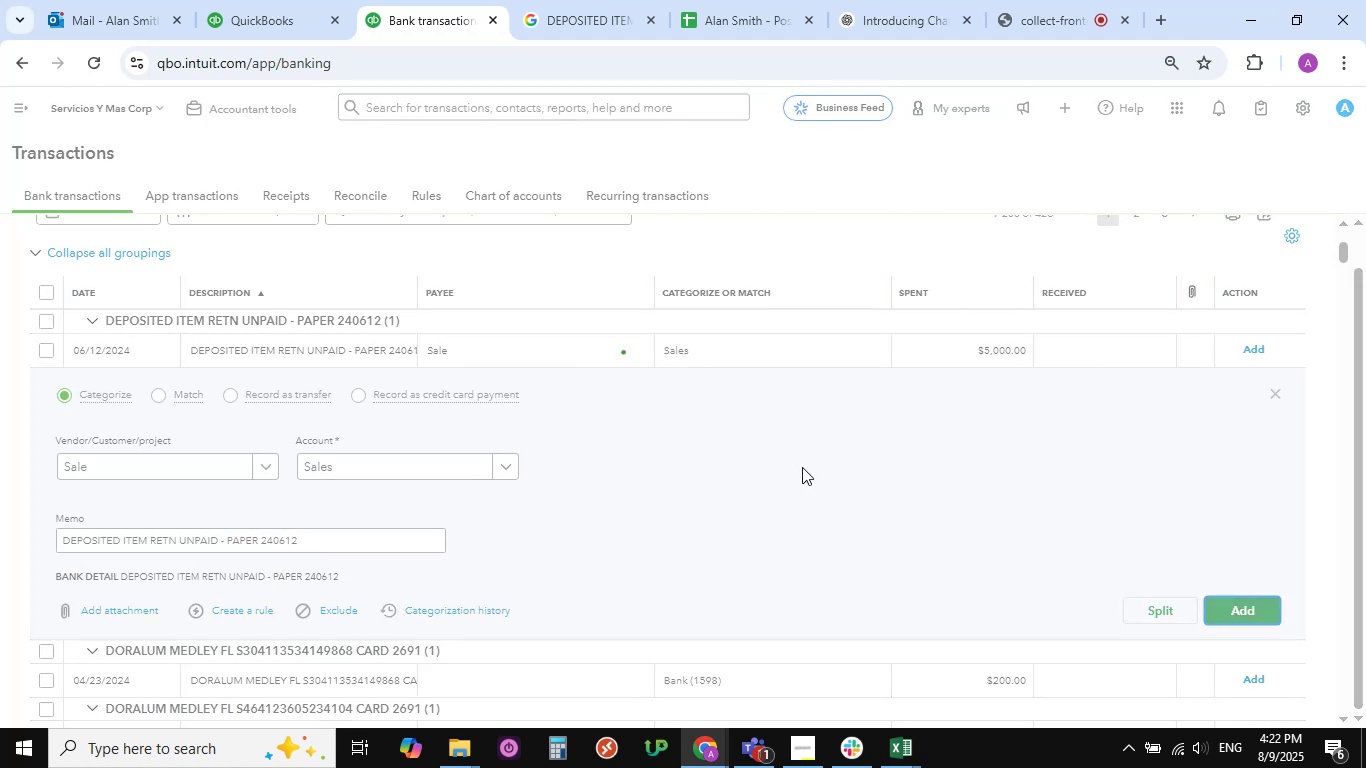 
scroll: coordinate [459, 437], scroll_direction: up, amount: 4.0
 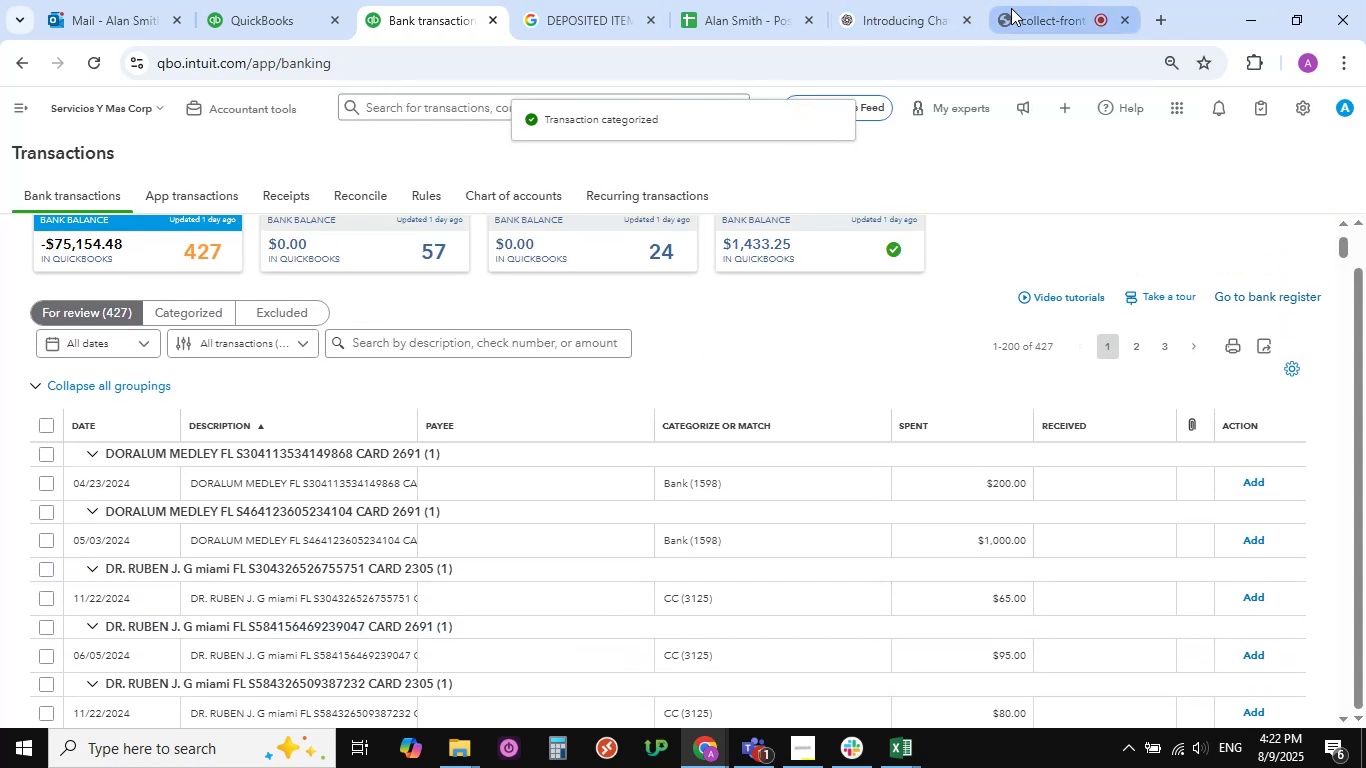 
left_click([1035, 14])
 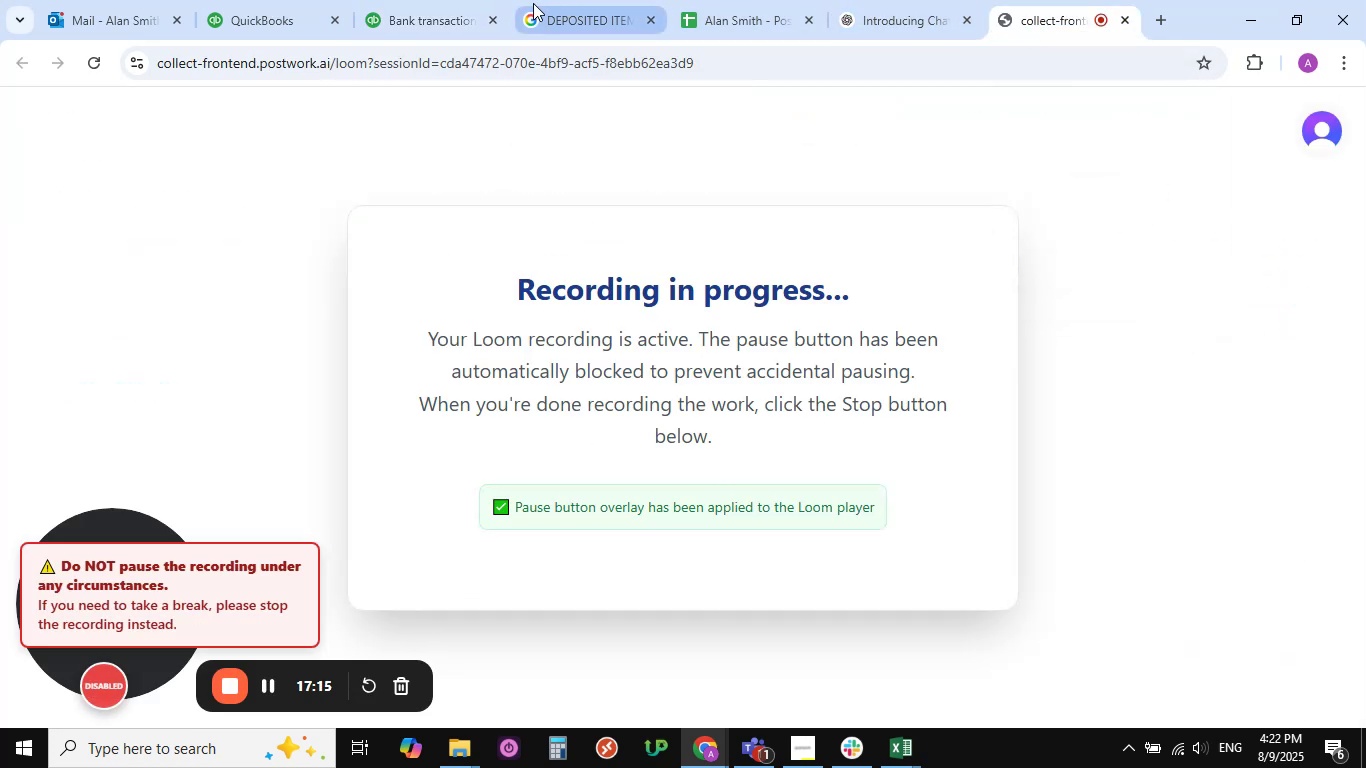 
left_click([409, 8])
 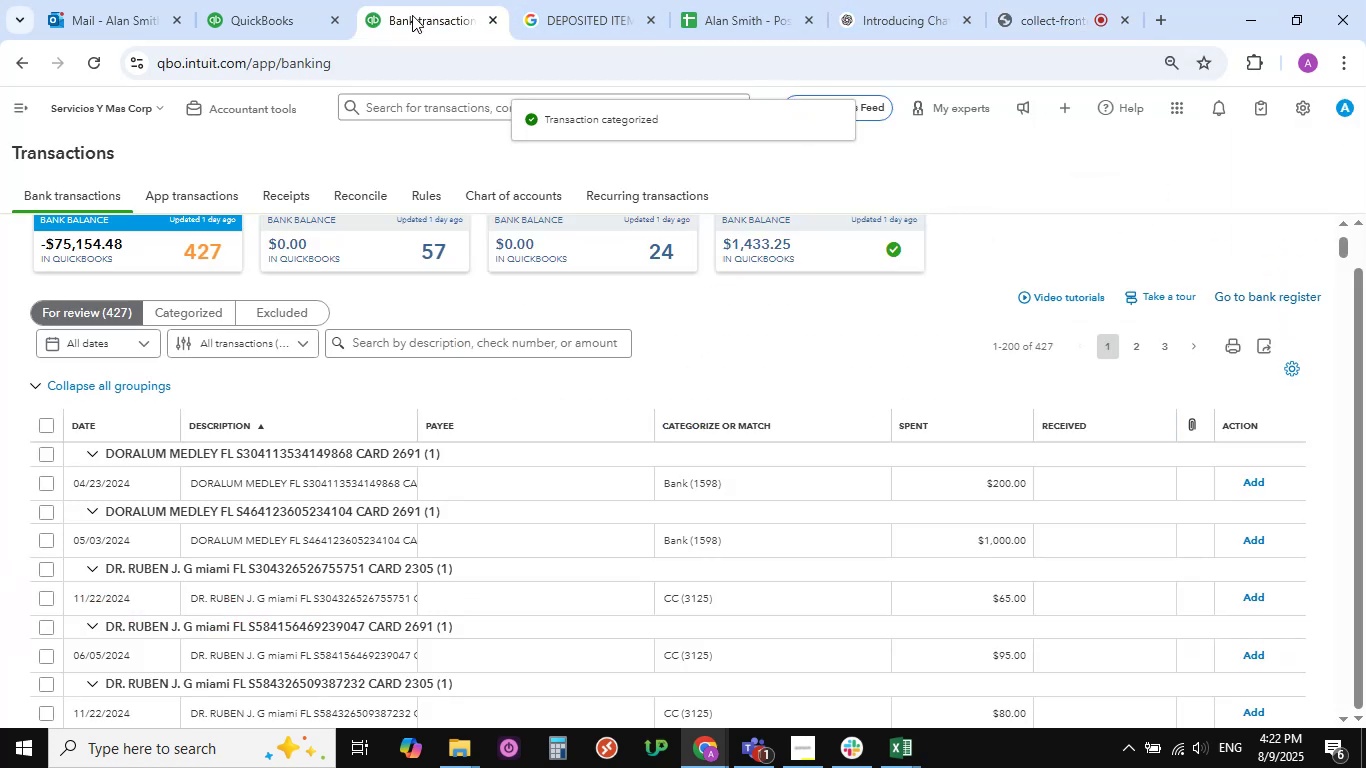 
mouse_move([542, 26])
 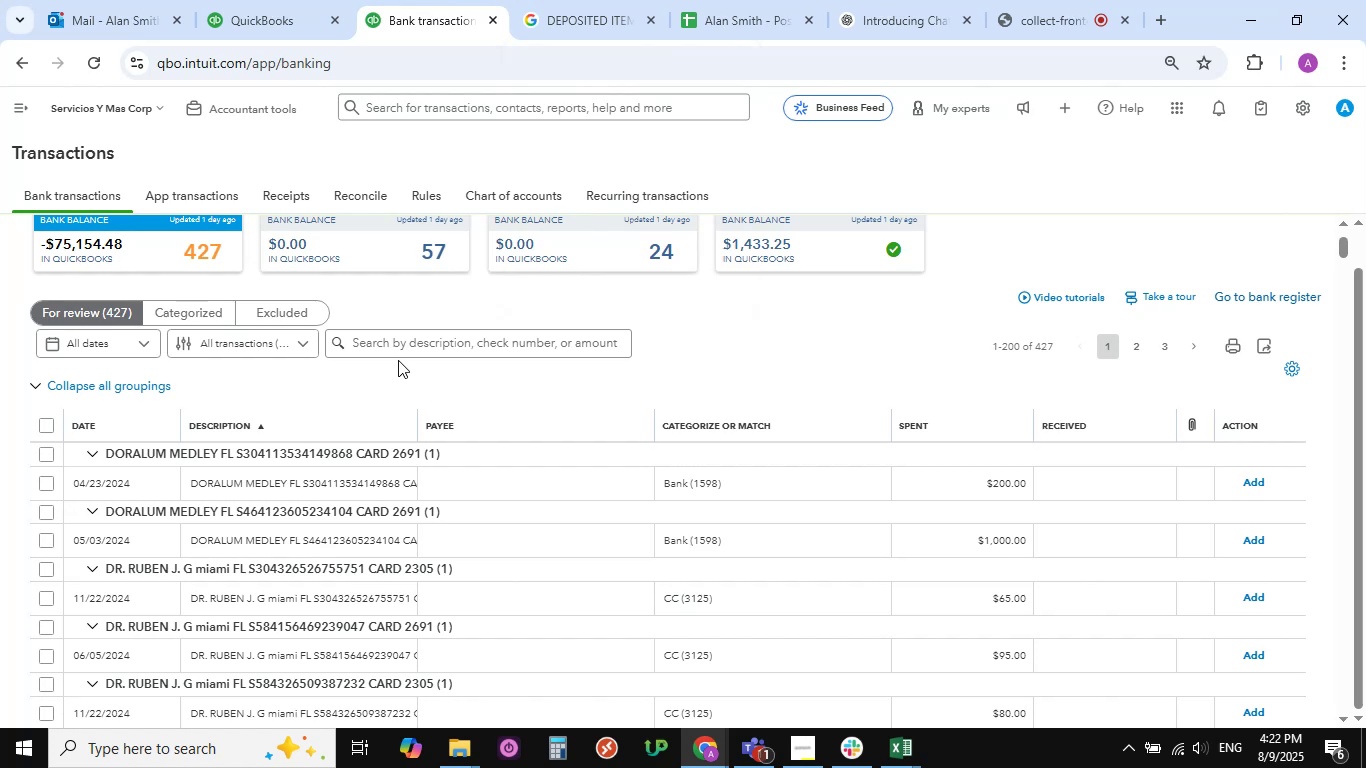 
scroll: coordinate [398, 360], scroll_direction: up, amount: 3.0
 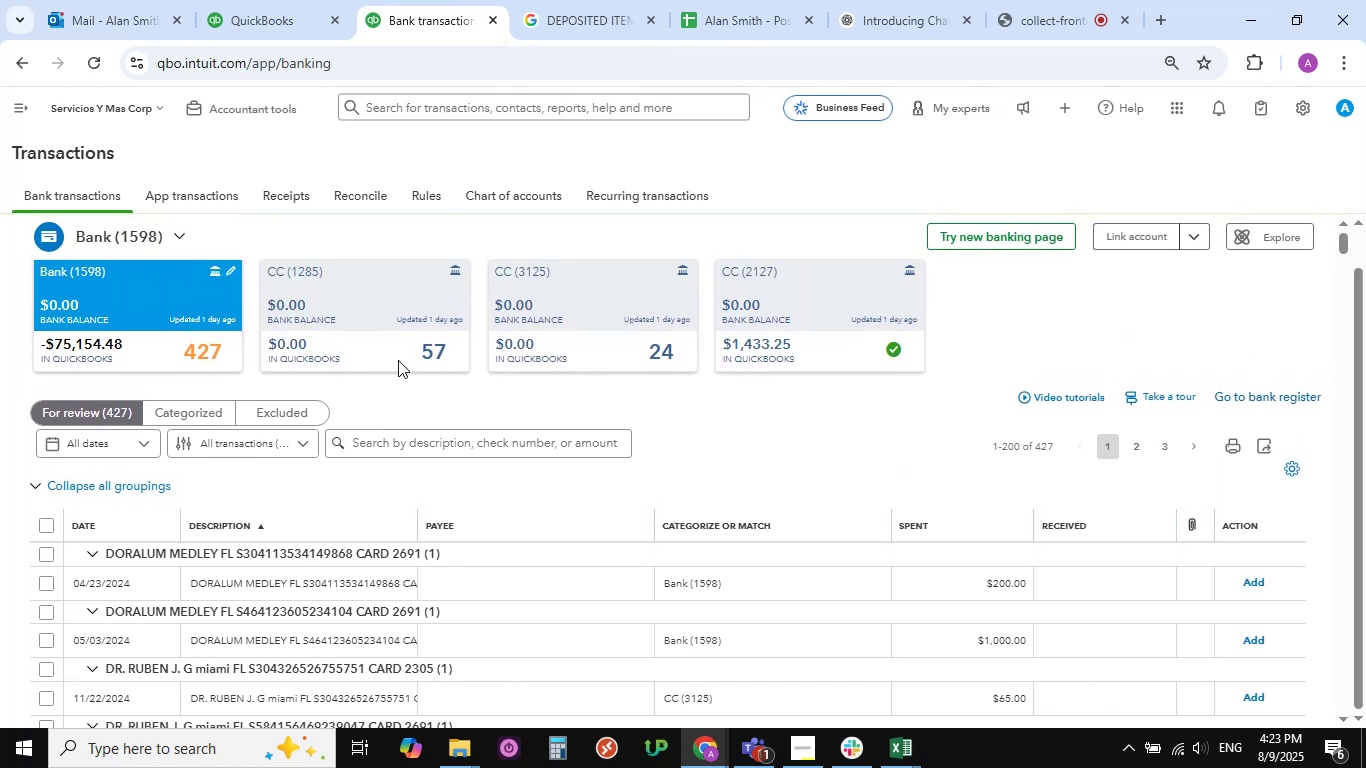 
scroll: coordinate [398, 360], scroll_direction: down, amount: 4.0
 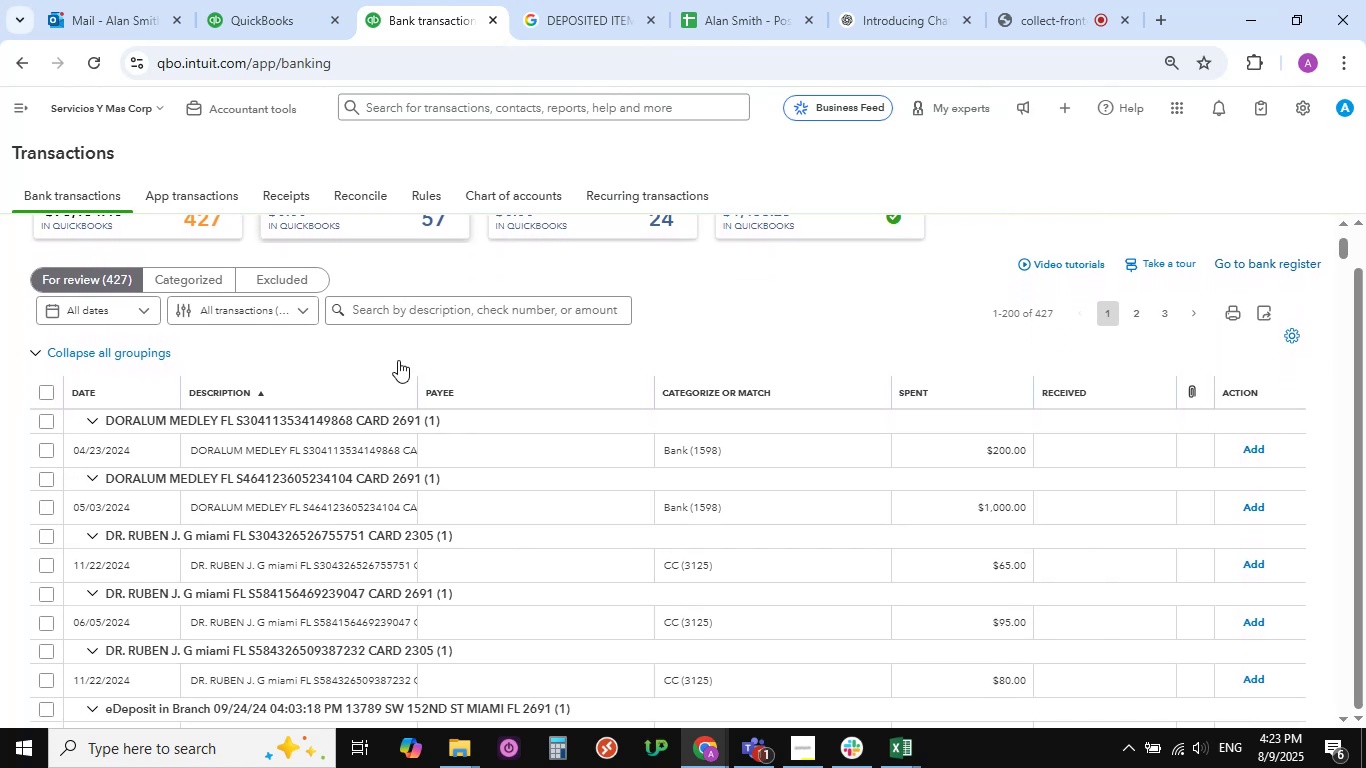 
scroll: coordinate [398, 360], scroll_direction: up, amount: 3.0
 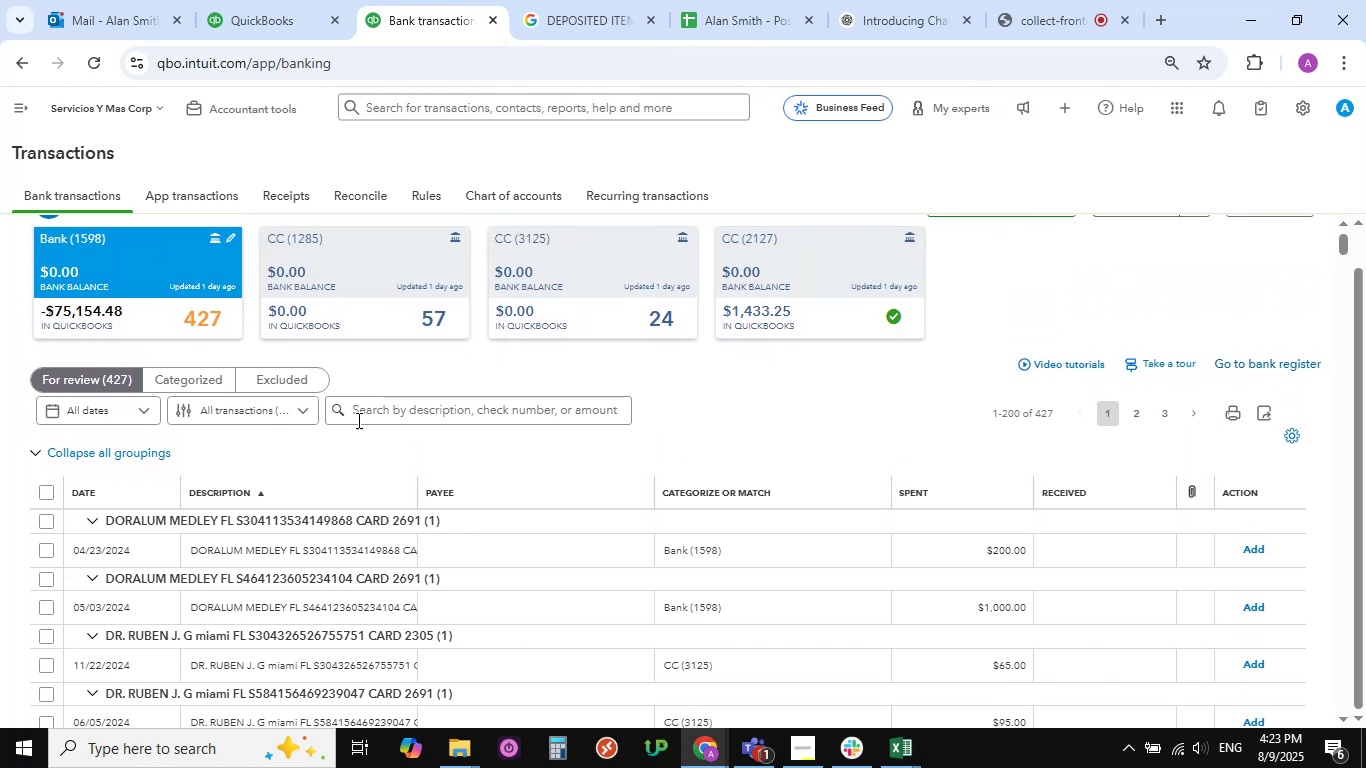 
scroll: coordinate [330, 460], scroll_direction: down, amount: 2.0
 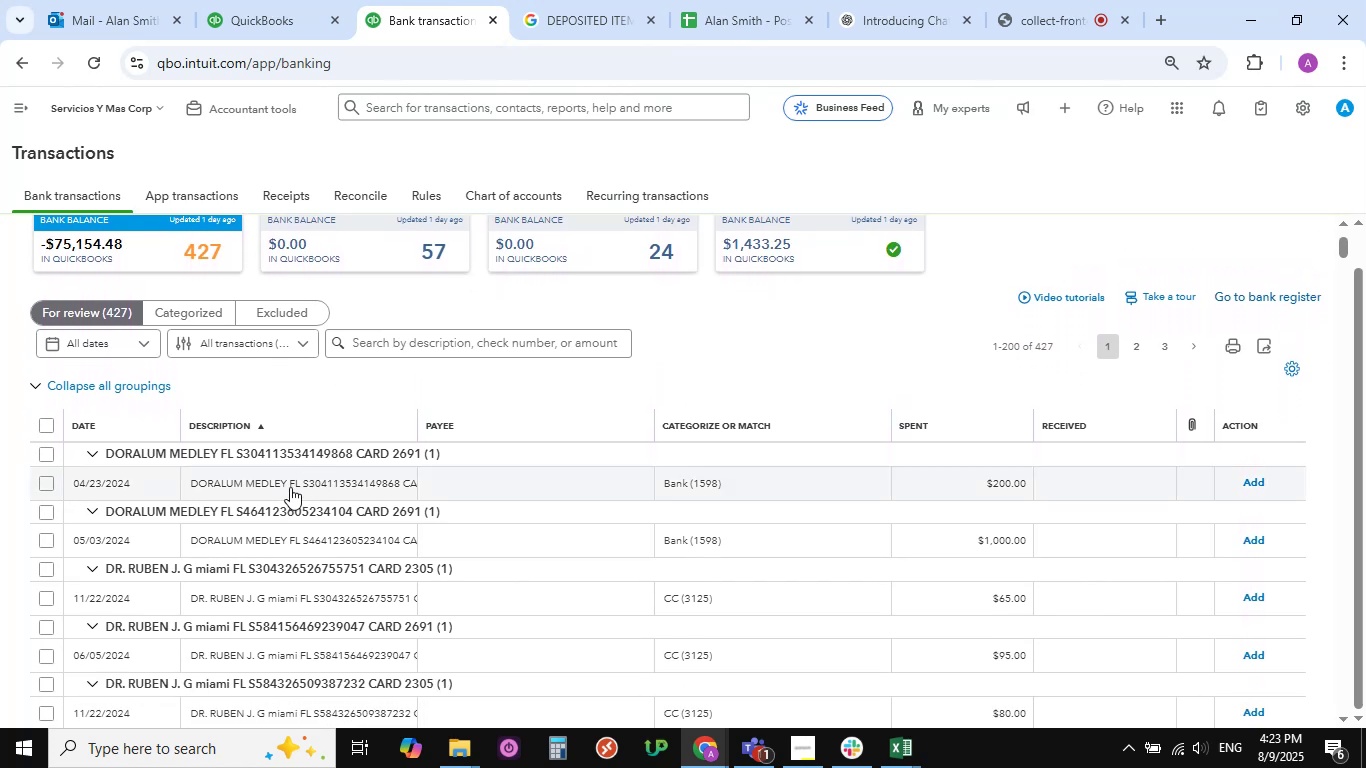 
left_click([293, 486])
 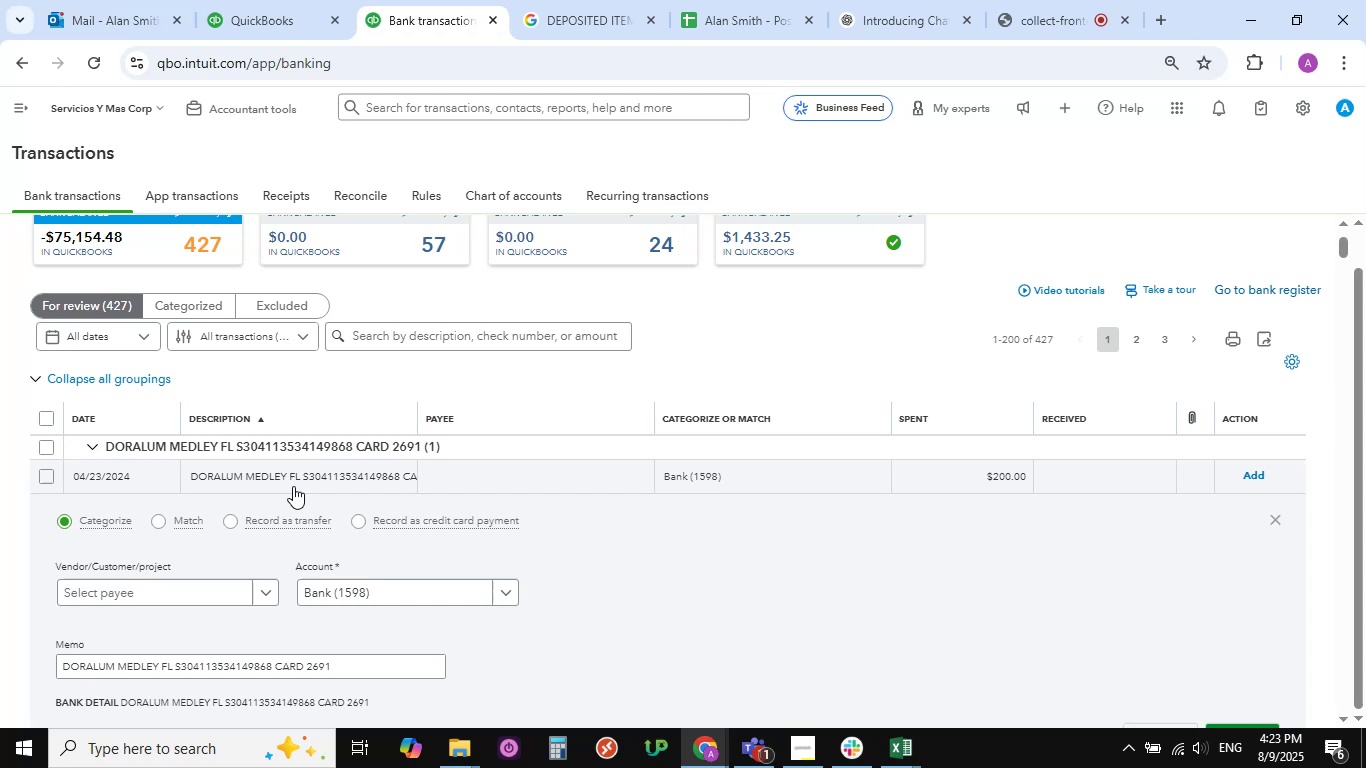 
scroll: coordinate [293, 486], scroll_direction: down, amount: 6.0
 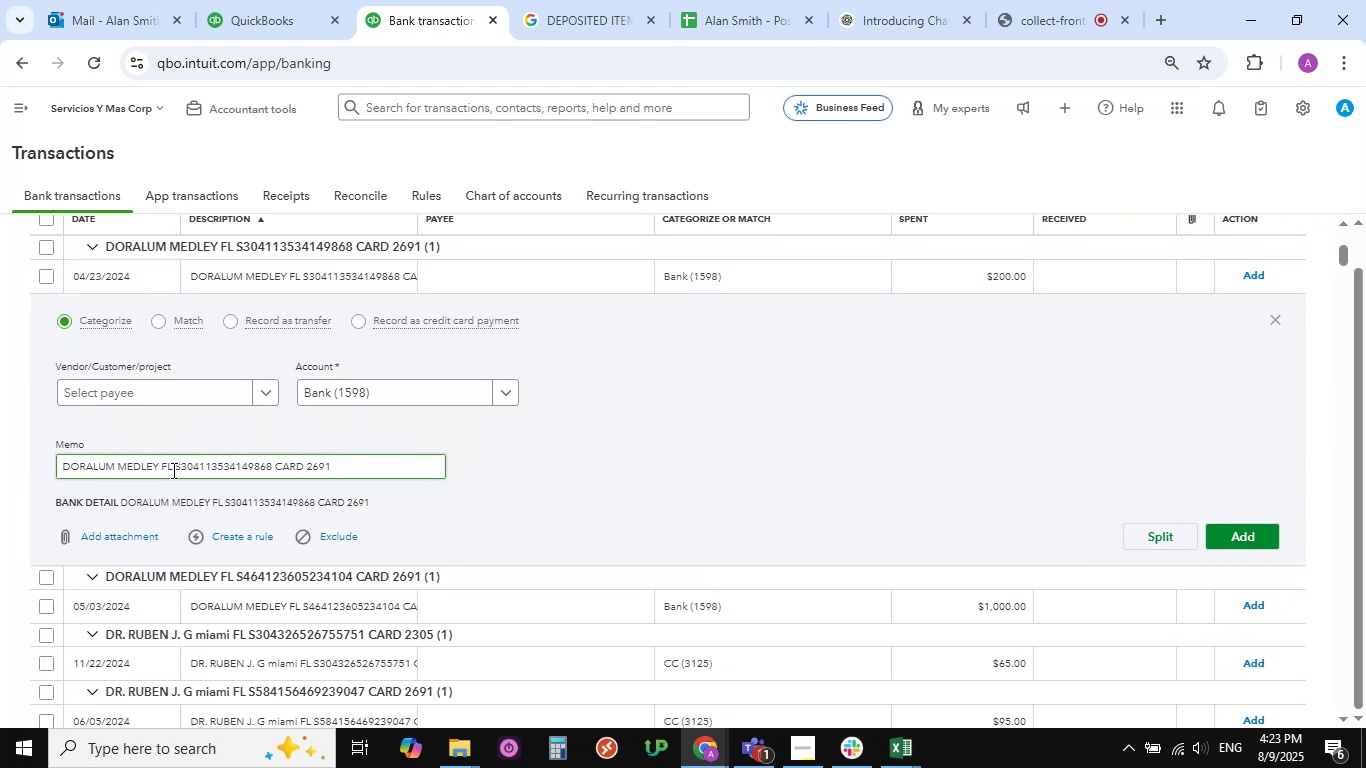 
left_click_drag(start_coordinate=[172, 470], to_coordinate=[62, 465])
 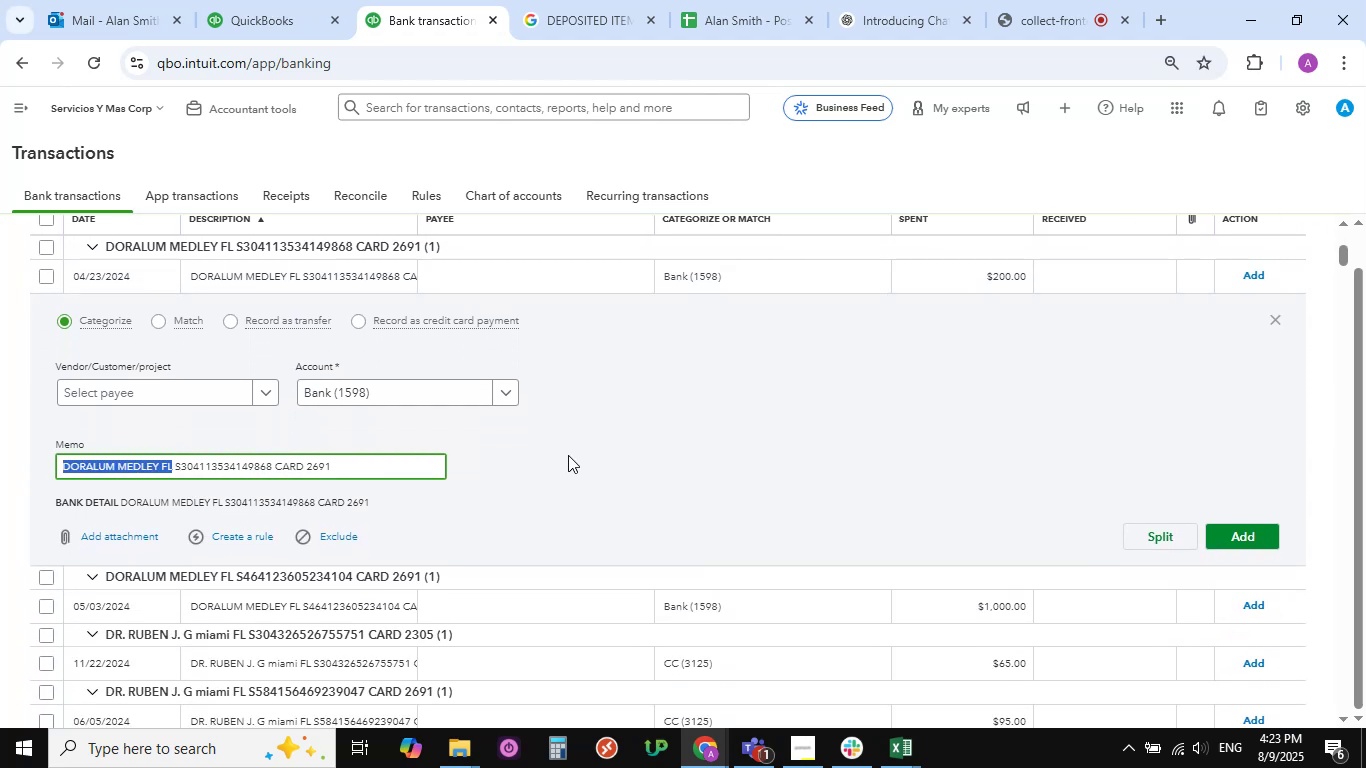 
key(Control+C)
 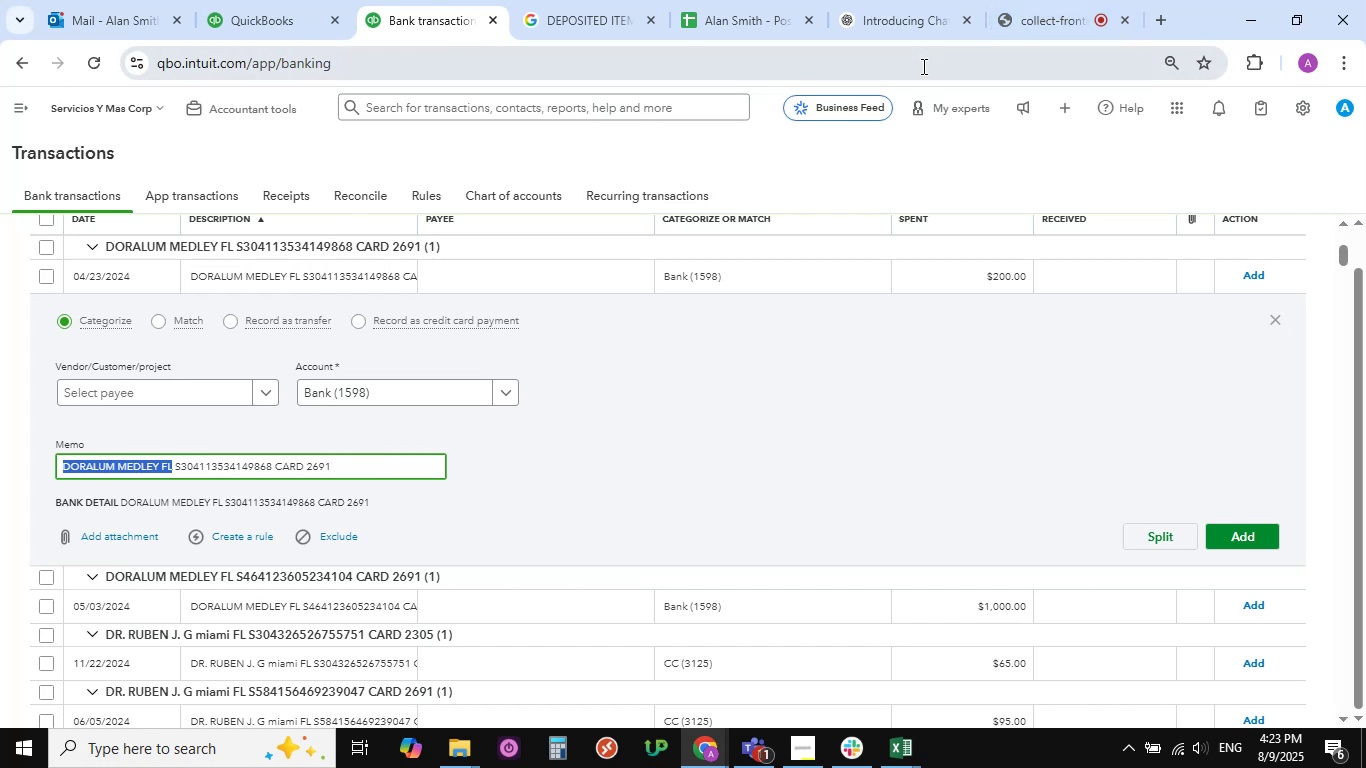 
wait(6.52)
 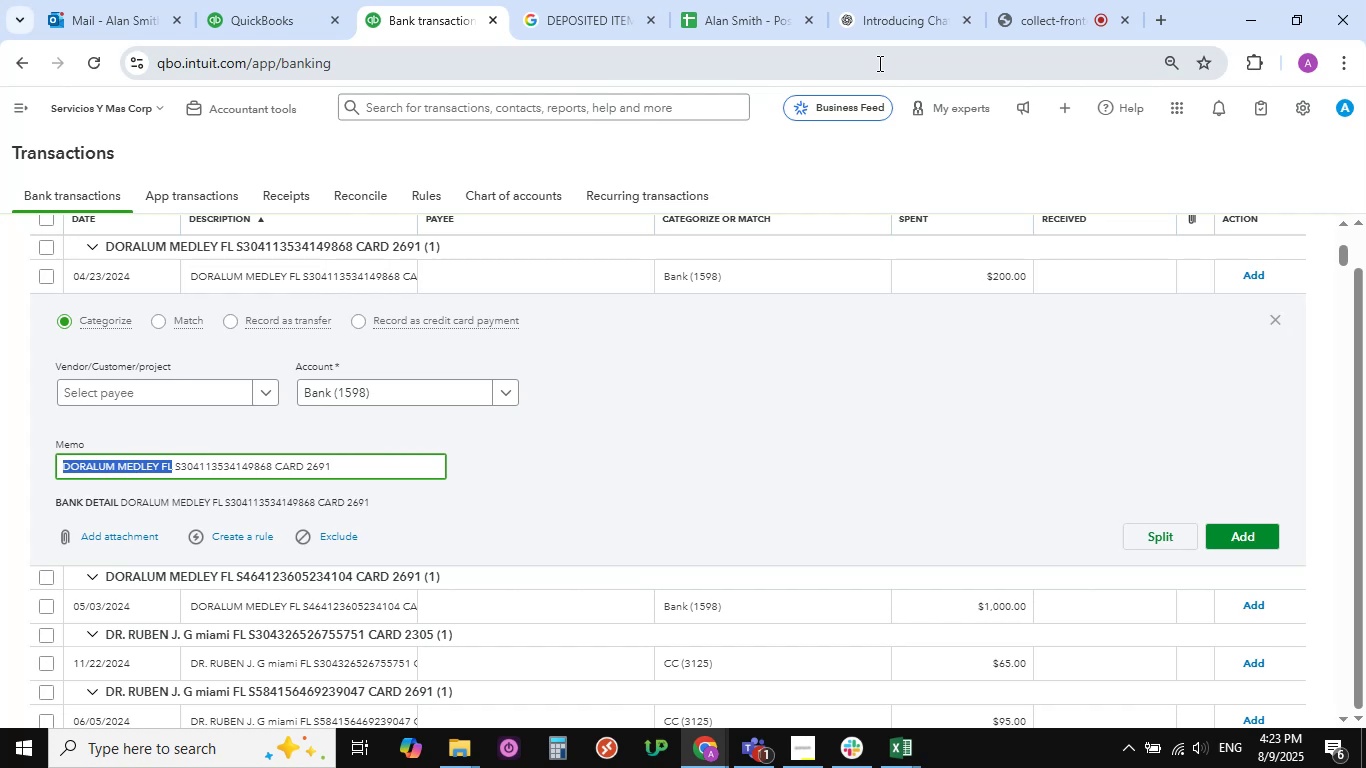 
left_click([567, 16])
 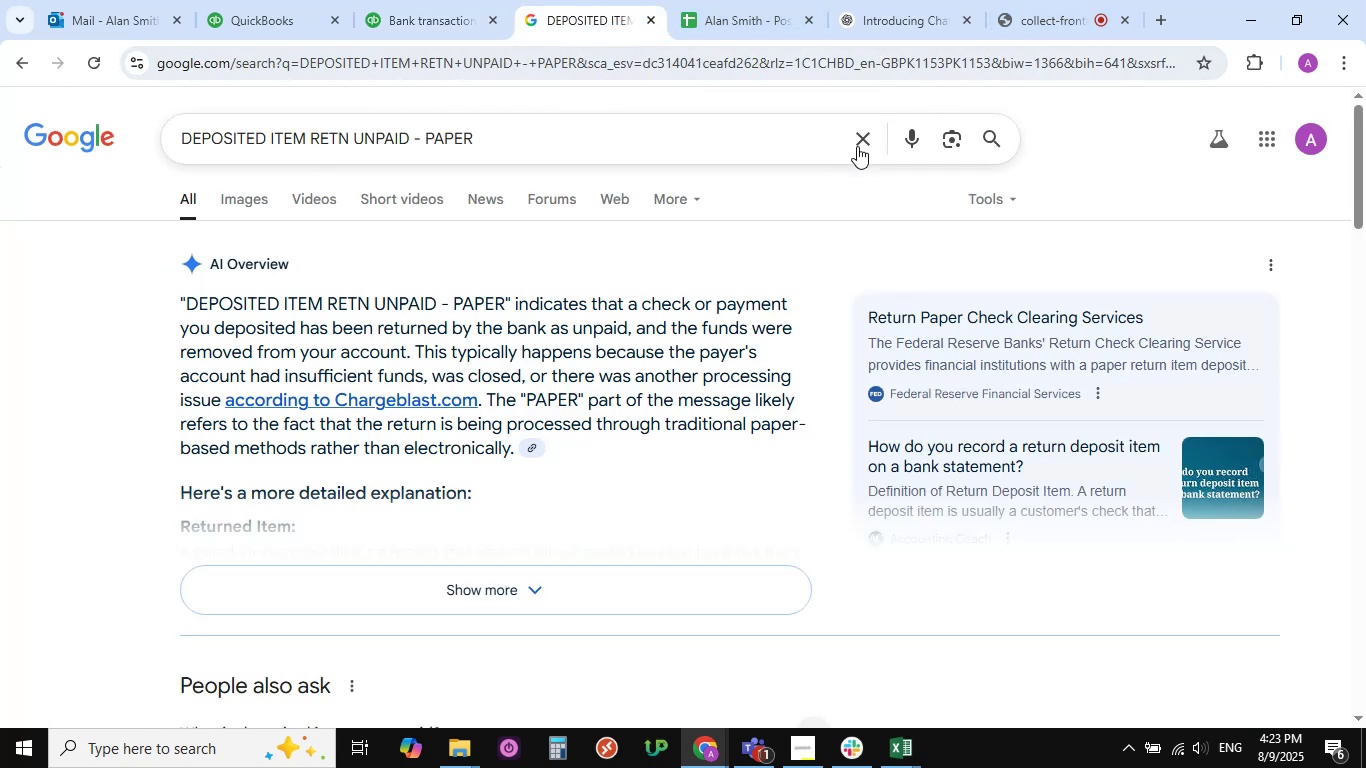 
left_click([864, 136])
 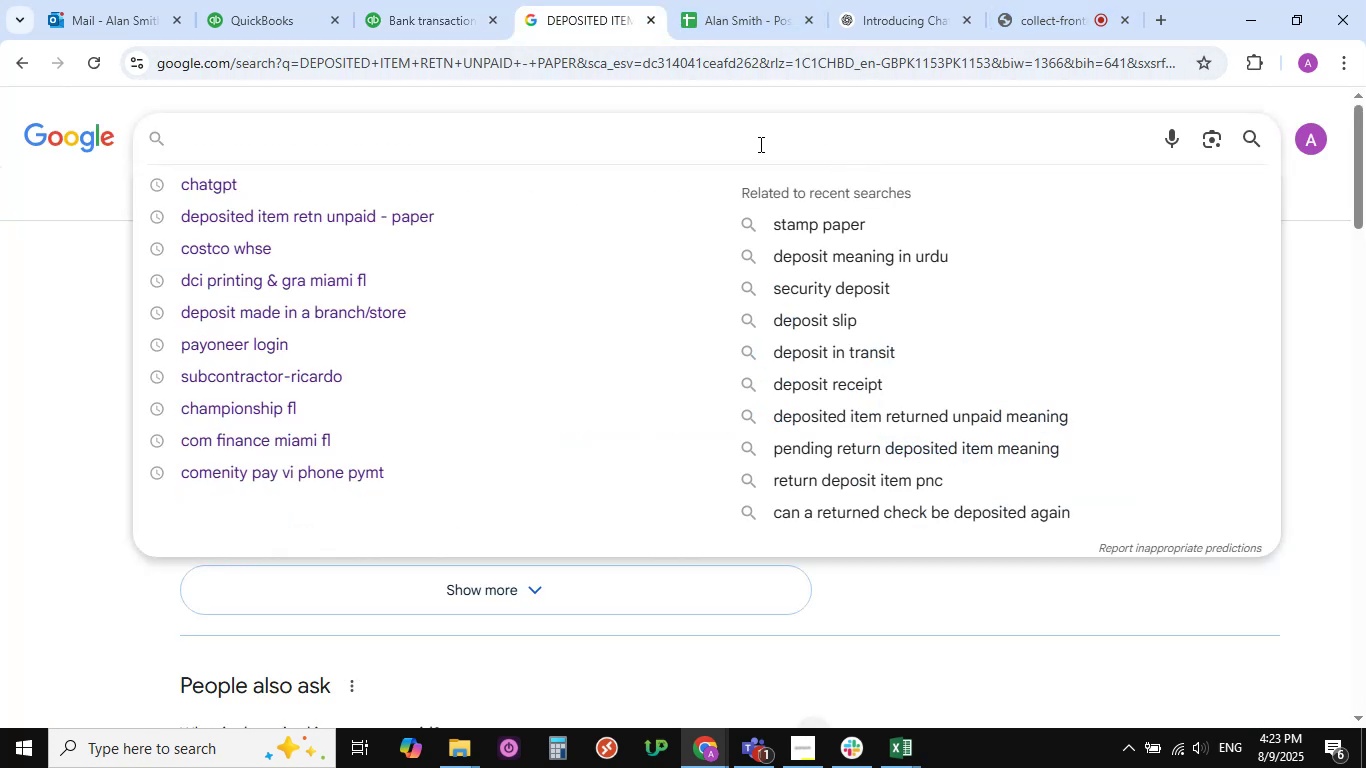 
left_click([757, 139])
 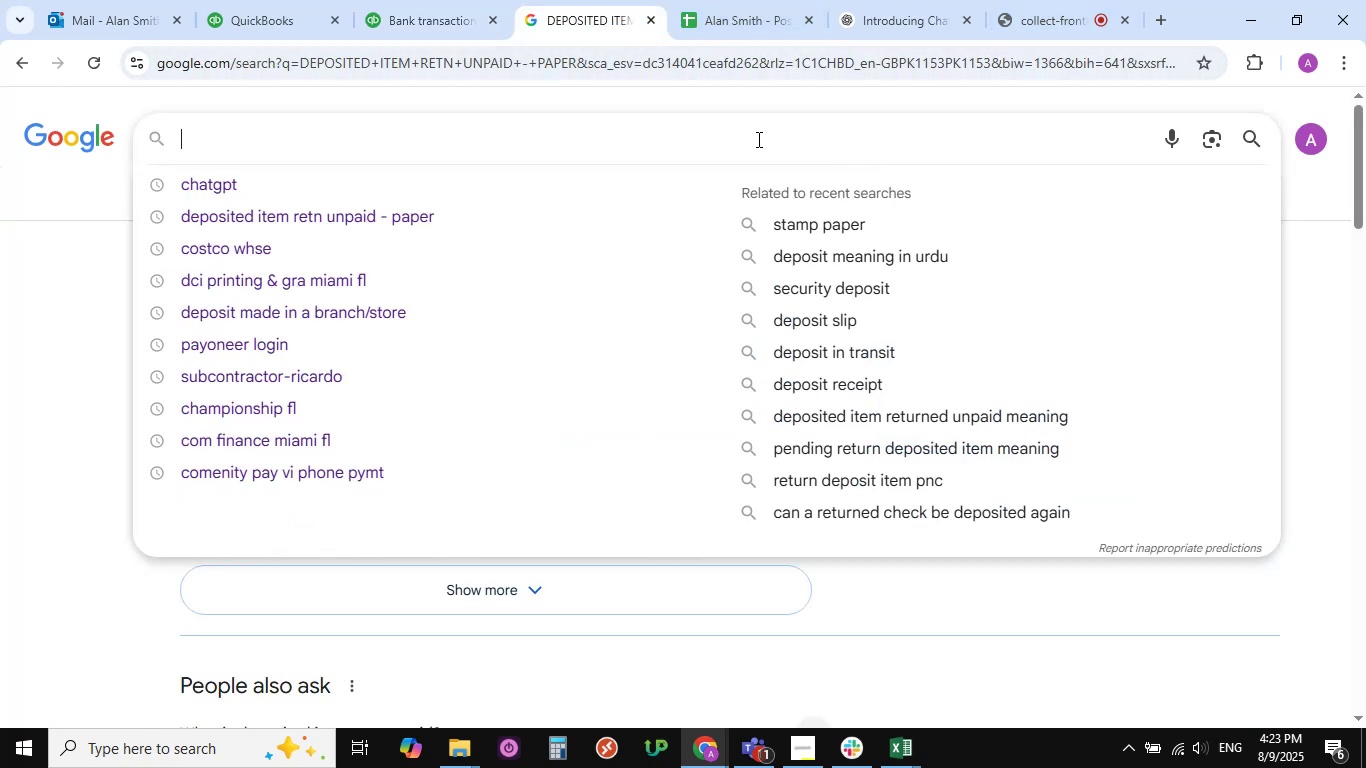 
key(Control+V)
 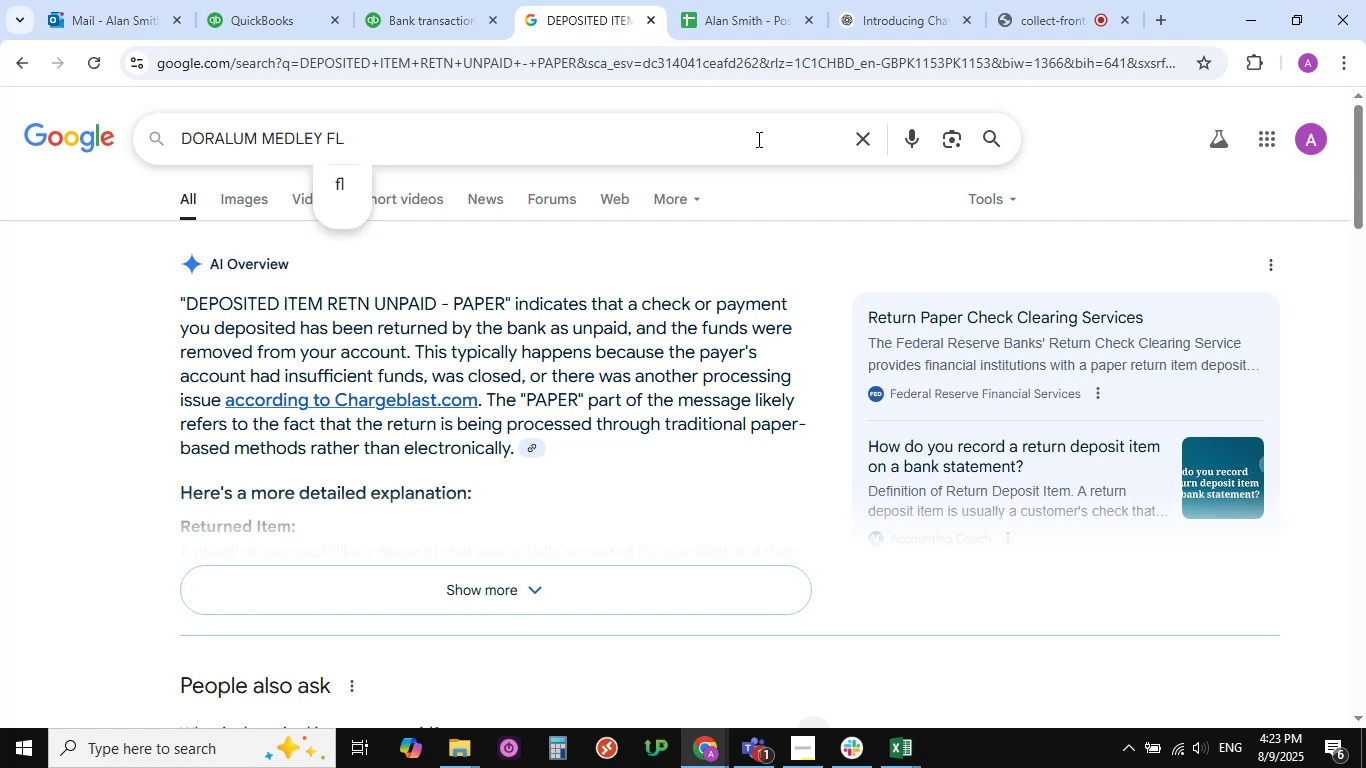 
key(NumpadEnter)
 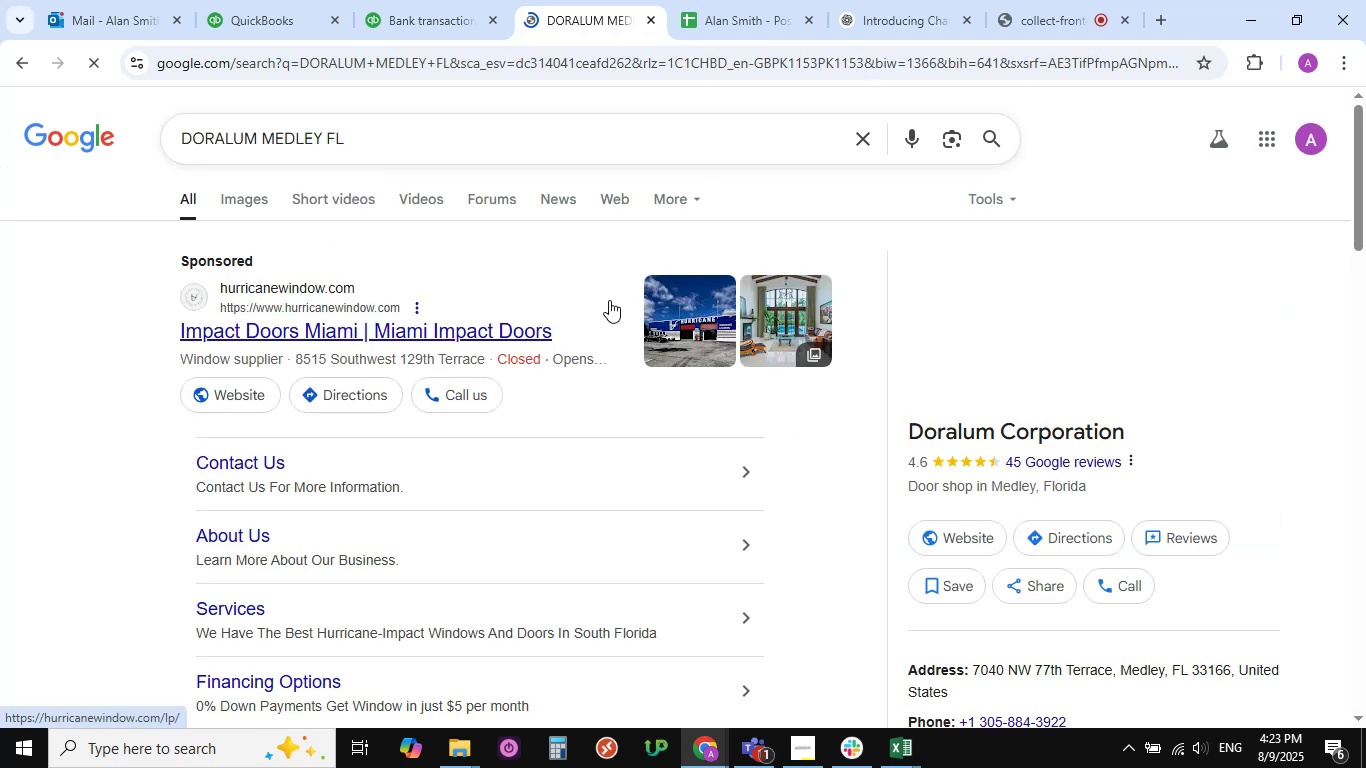 
scroll: coordinate [939, 330], scroll_direction: down, amount: 1.0
 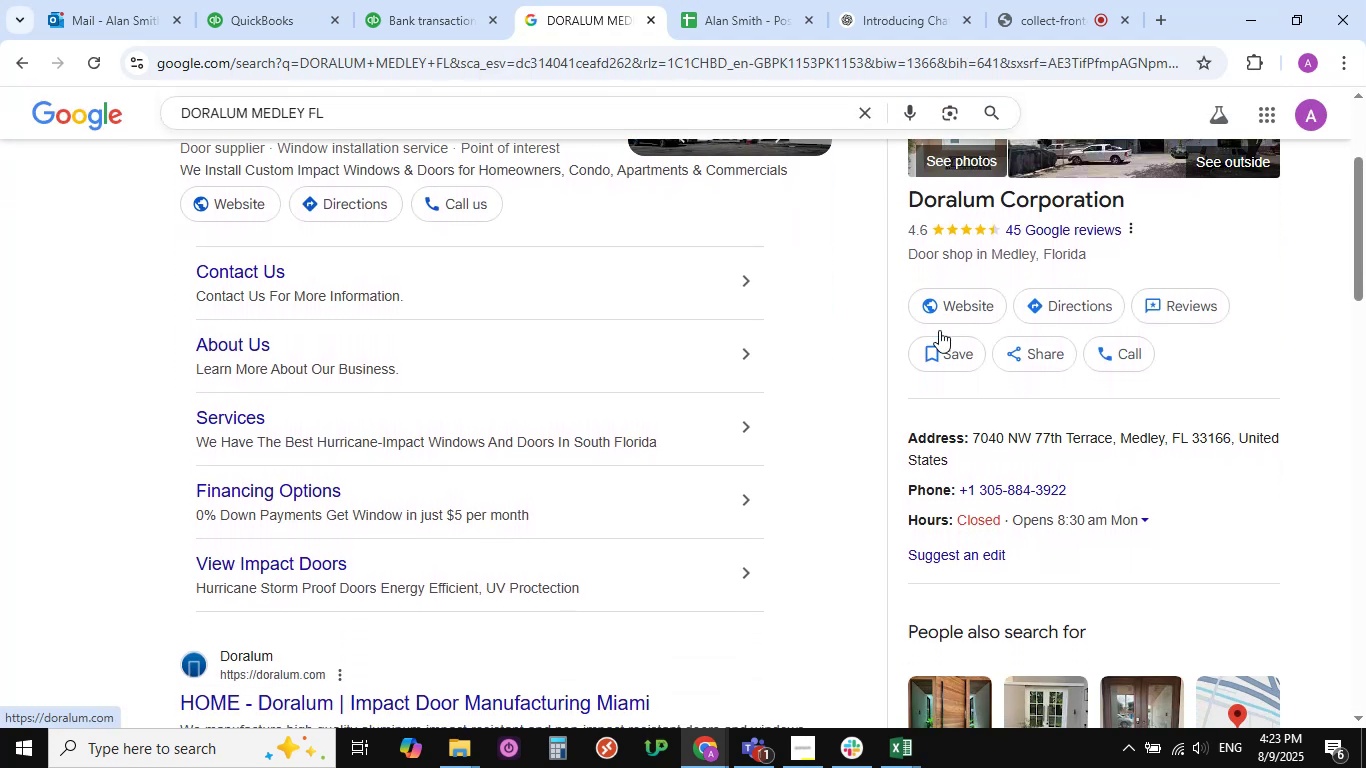 
scroll: coordinate [823, 273], scroll_direction: up, amount: 4.0
 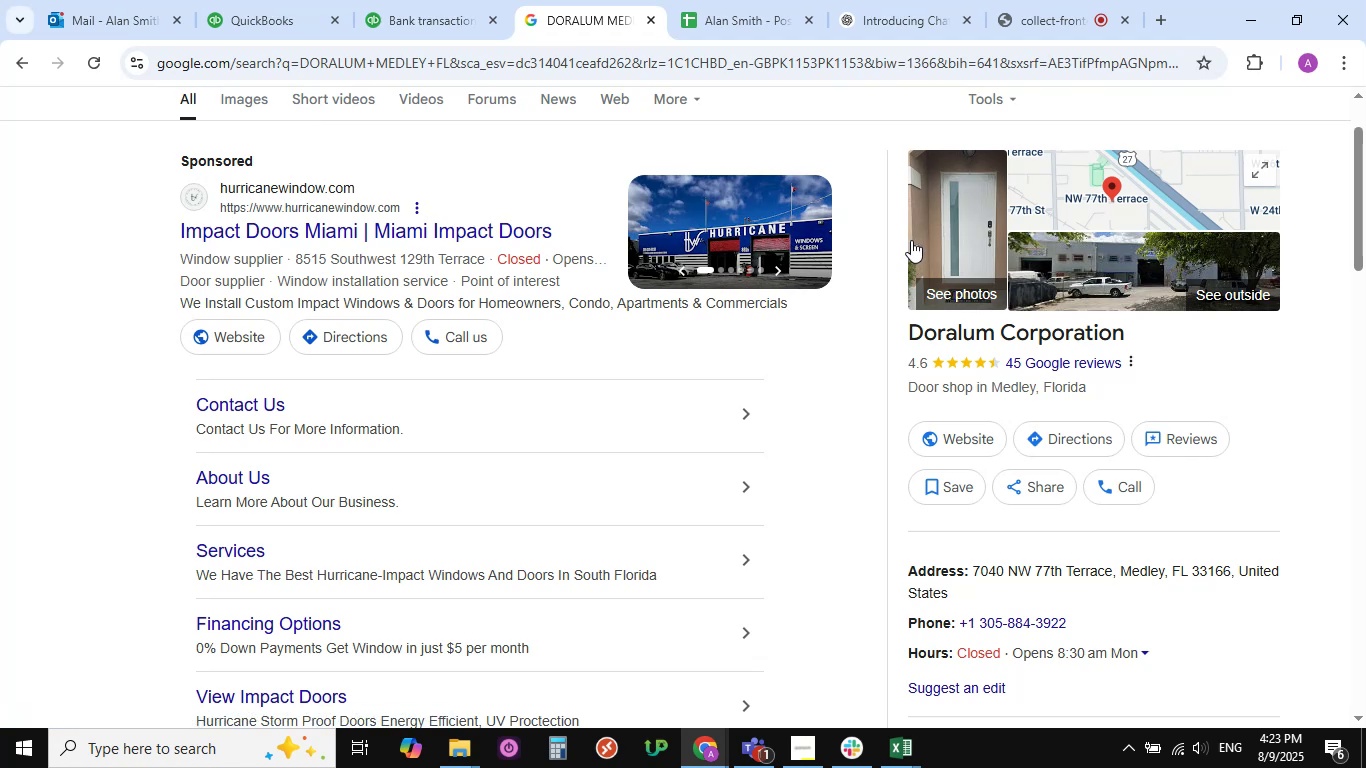 
wait(11.24)
 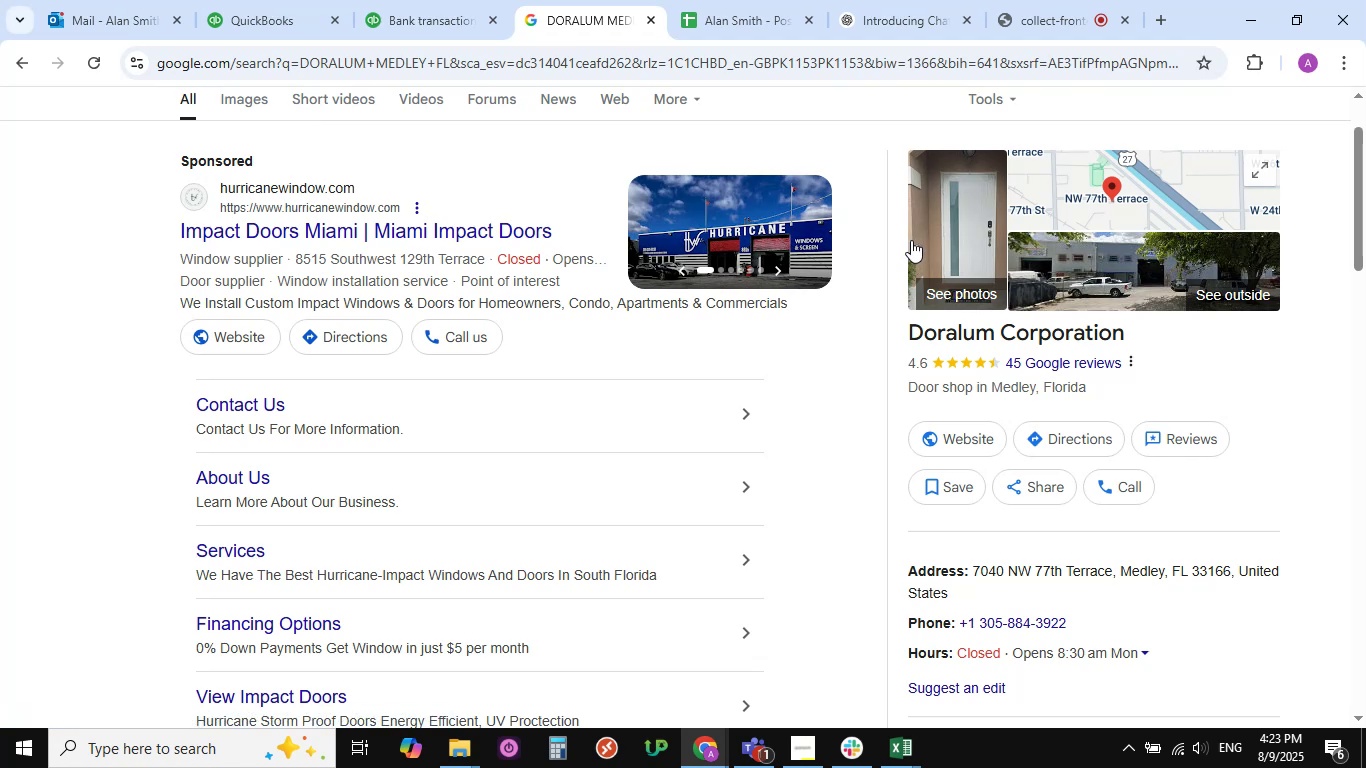 
scroll: coordinate [640, 260], scroll_direction: up, amount: 1.0
 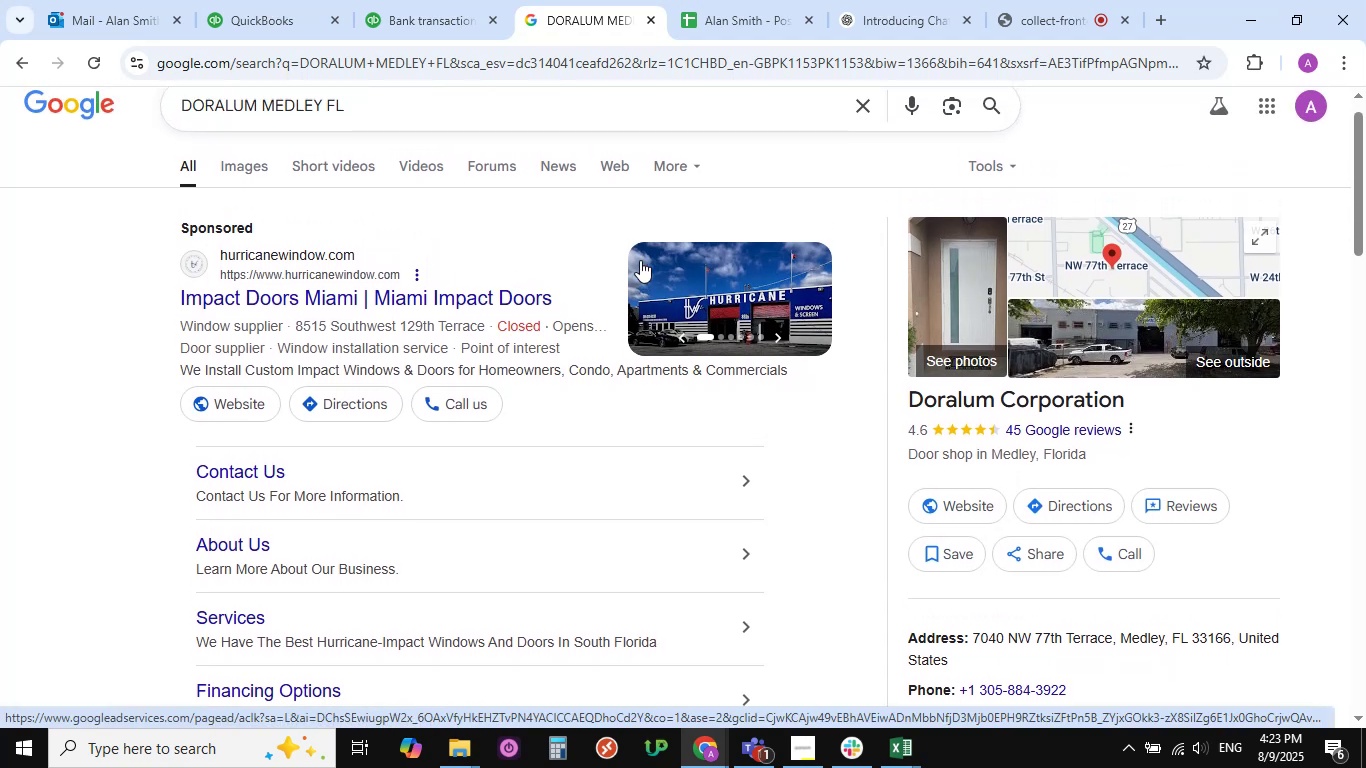 
wait(7.7)
 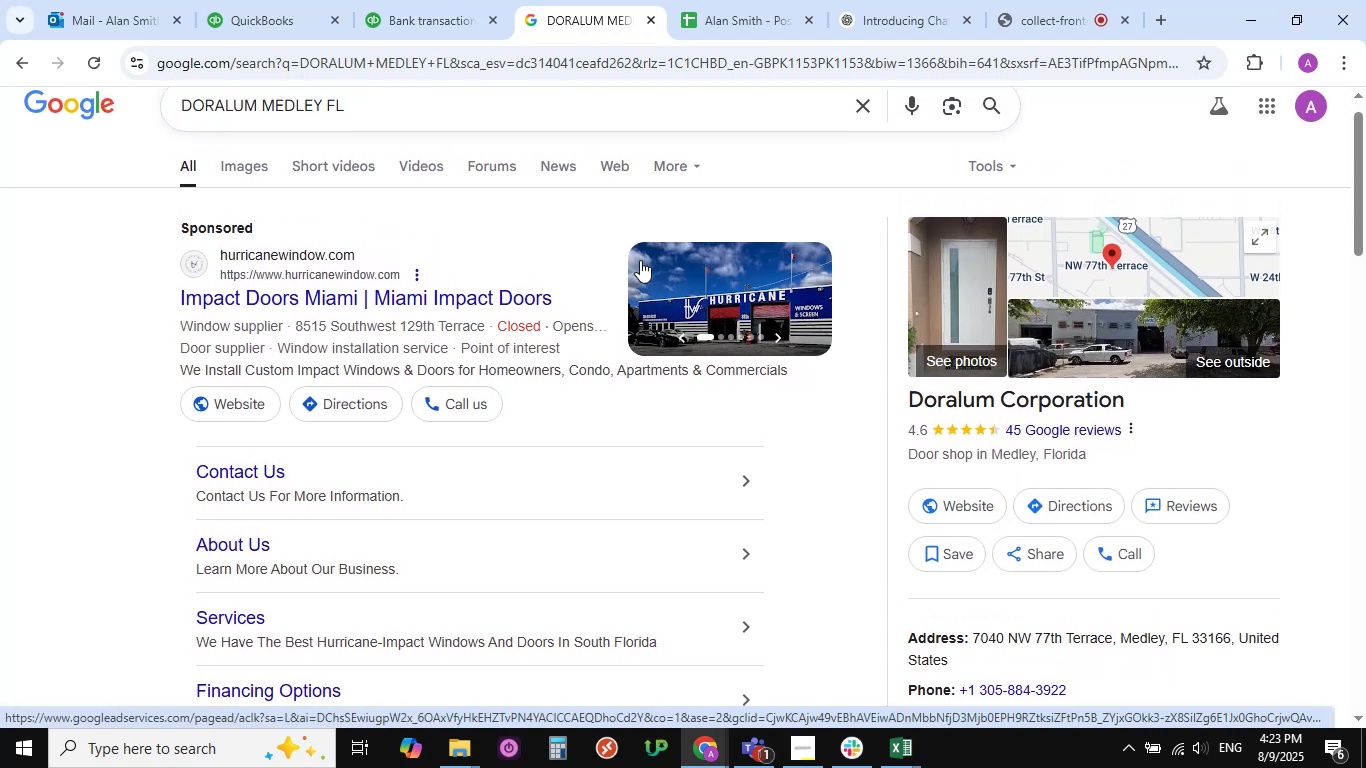 
scroll: coordinate [295, 198], scroll_direction: up, amount: 2.0
 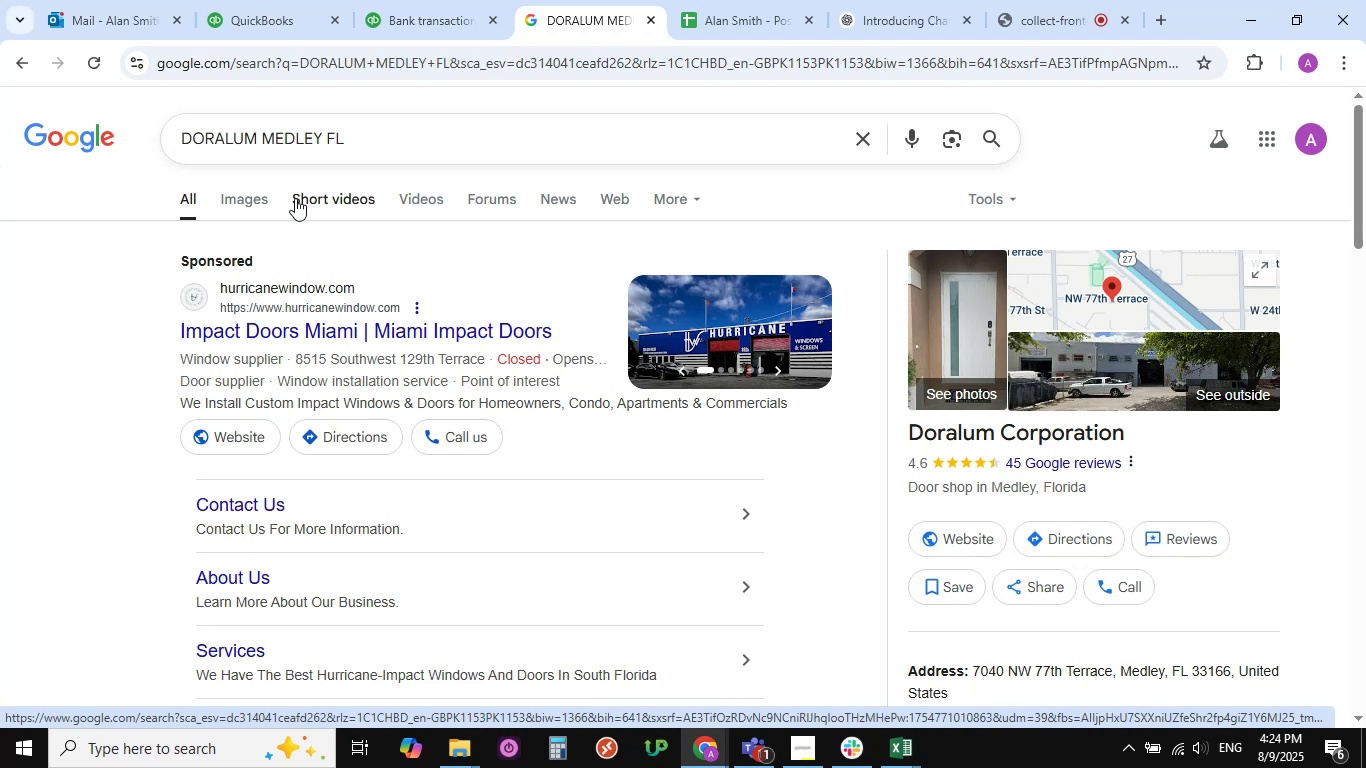 
wait(7.3)
 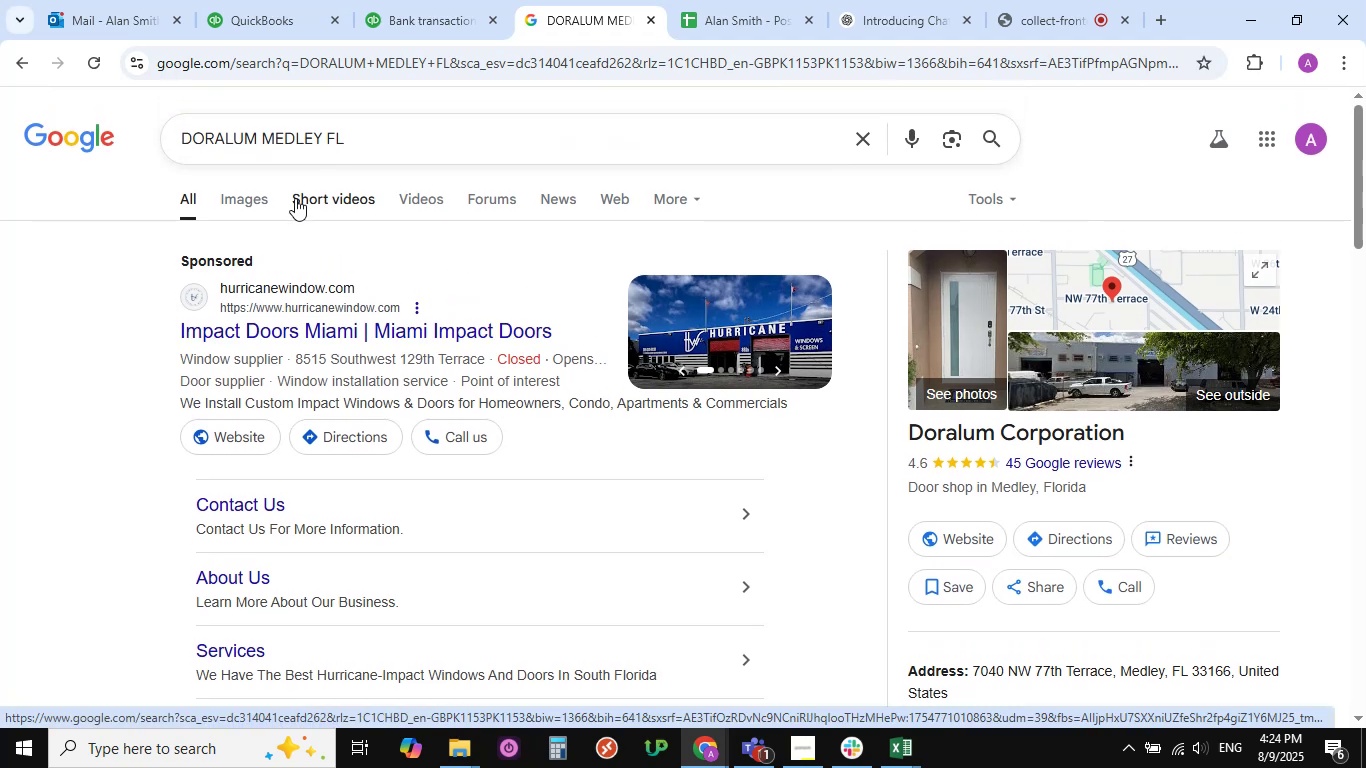 
scroll: coordinate [280, 203], scroll_direction: none, amount: 0.0
 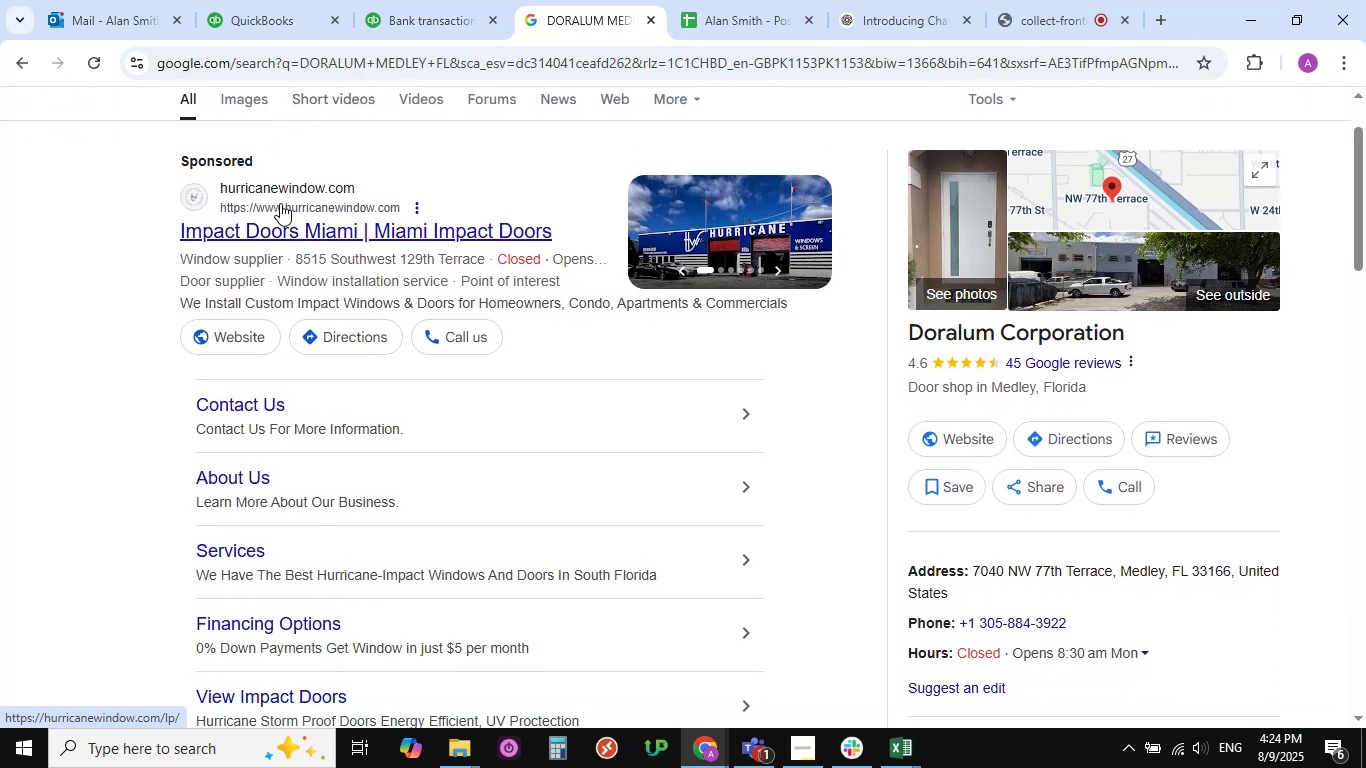 
scroll: coordinate [280, 203], scroll_direction: up, amount: 1.0
 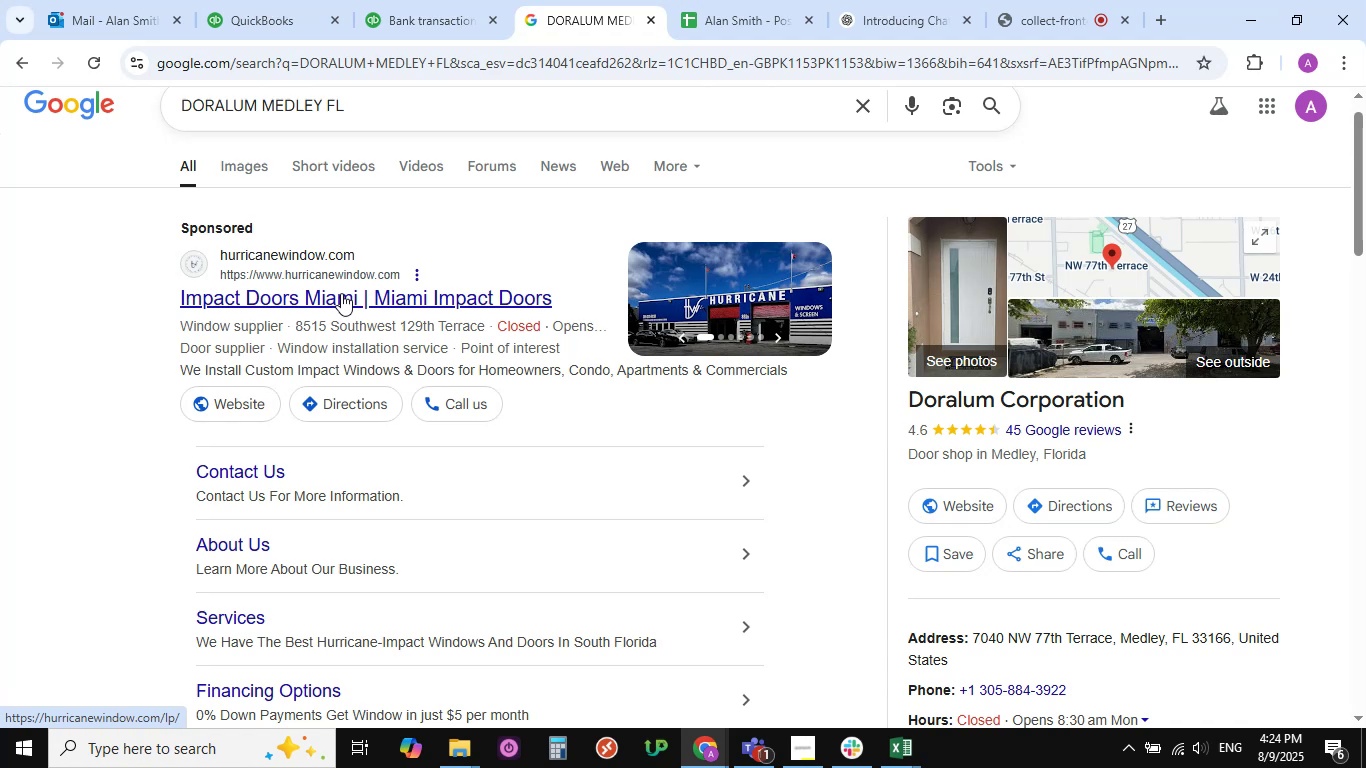 
wait(47.64)
 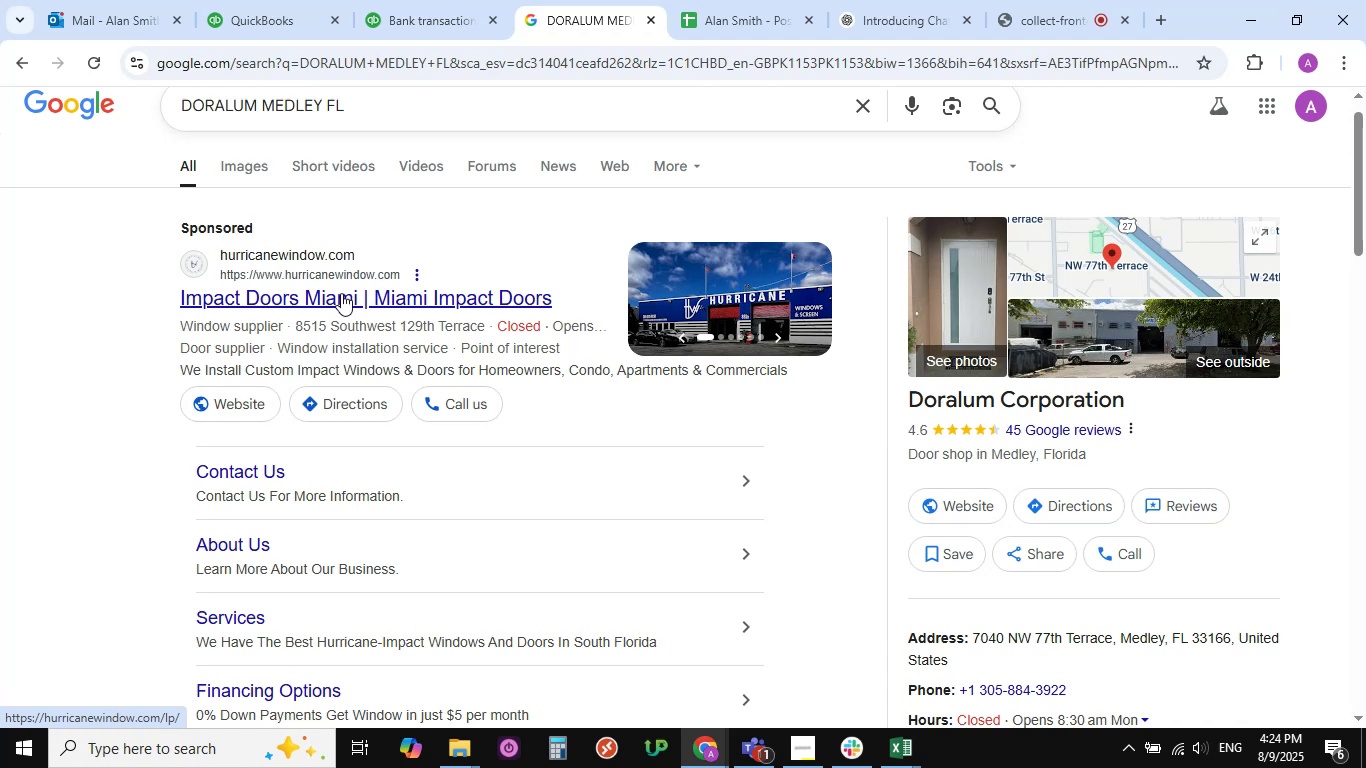 
scroll: coordinate [333, 309], scroll_direction: up, amount: 1.0
 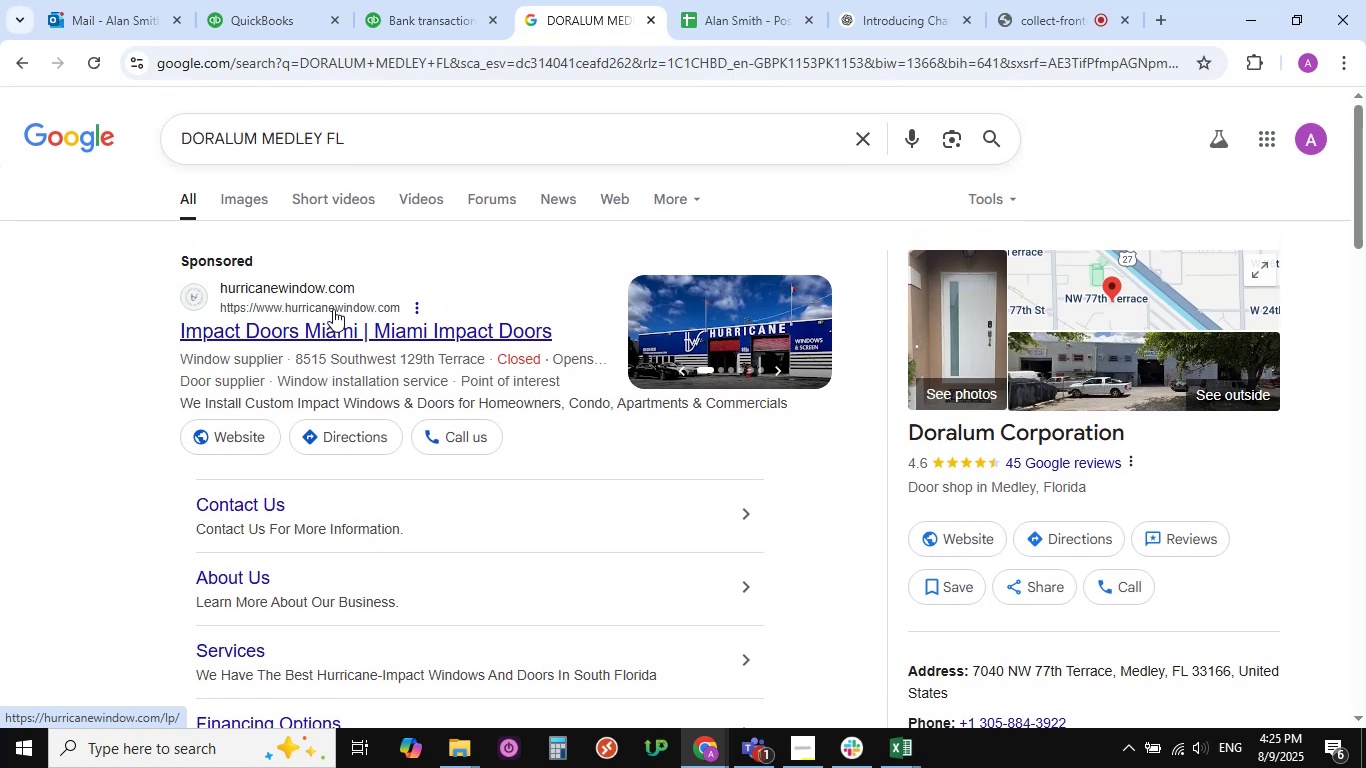 
wait(5.43)
 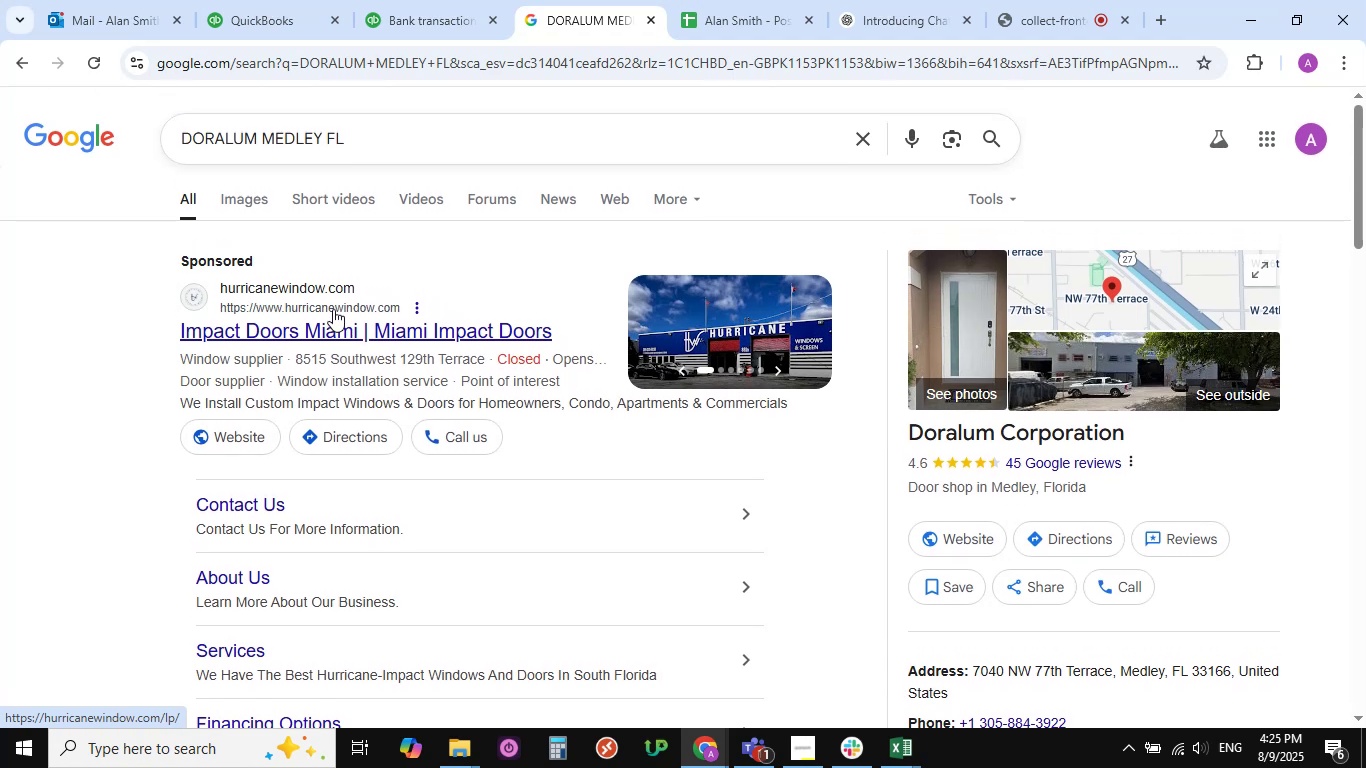 
scroll: coordinate [430, 193], scroll_direction: up, amount: 3.0
 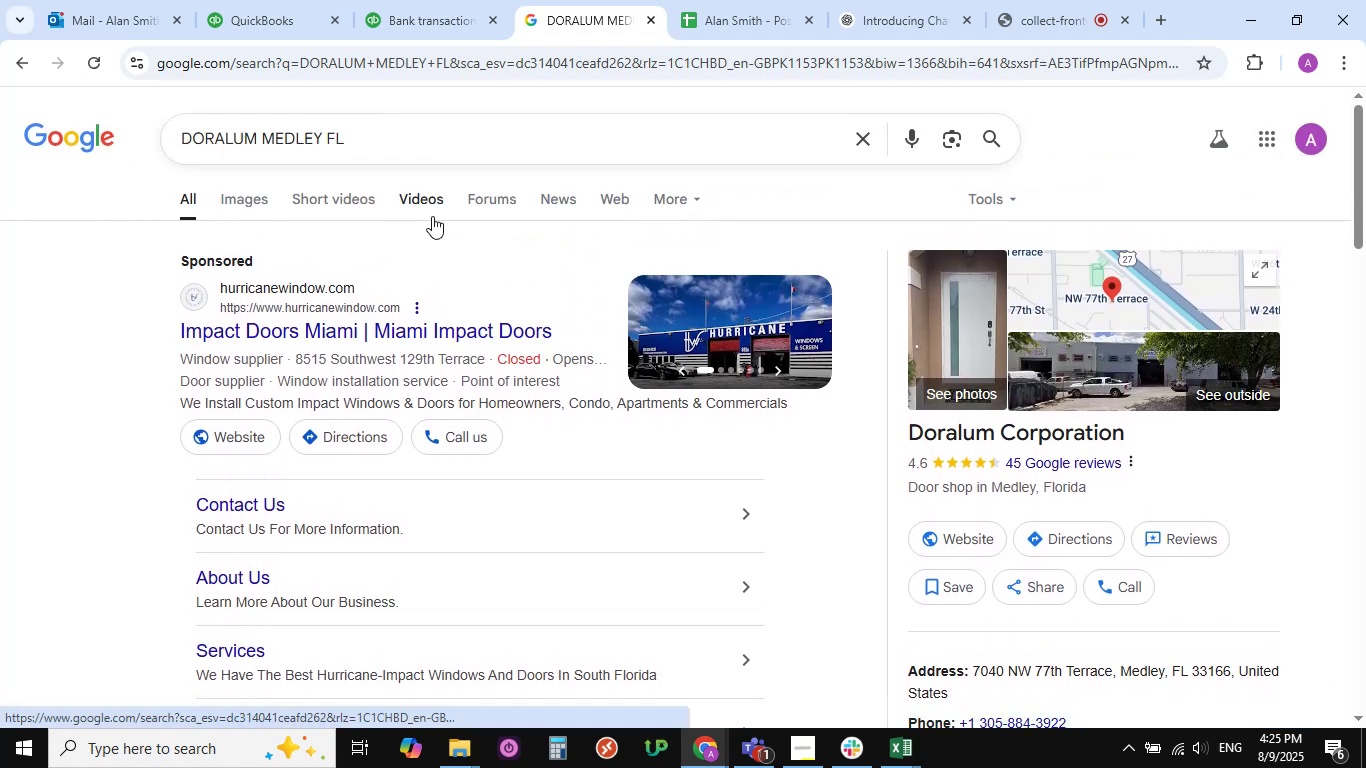 
wait(5.5)
 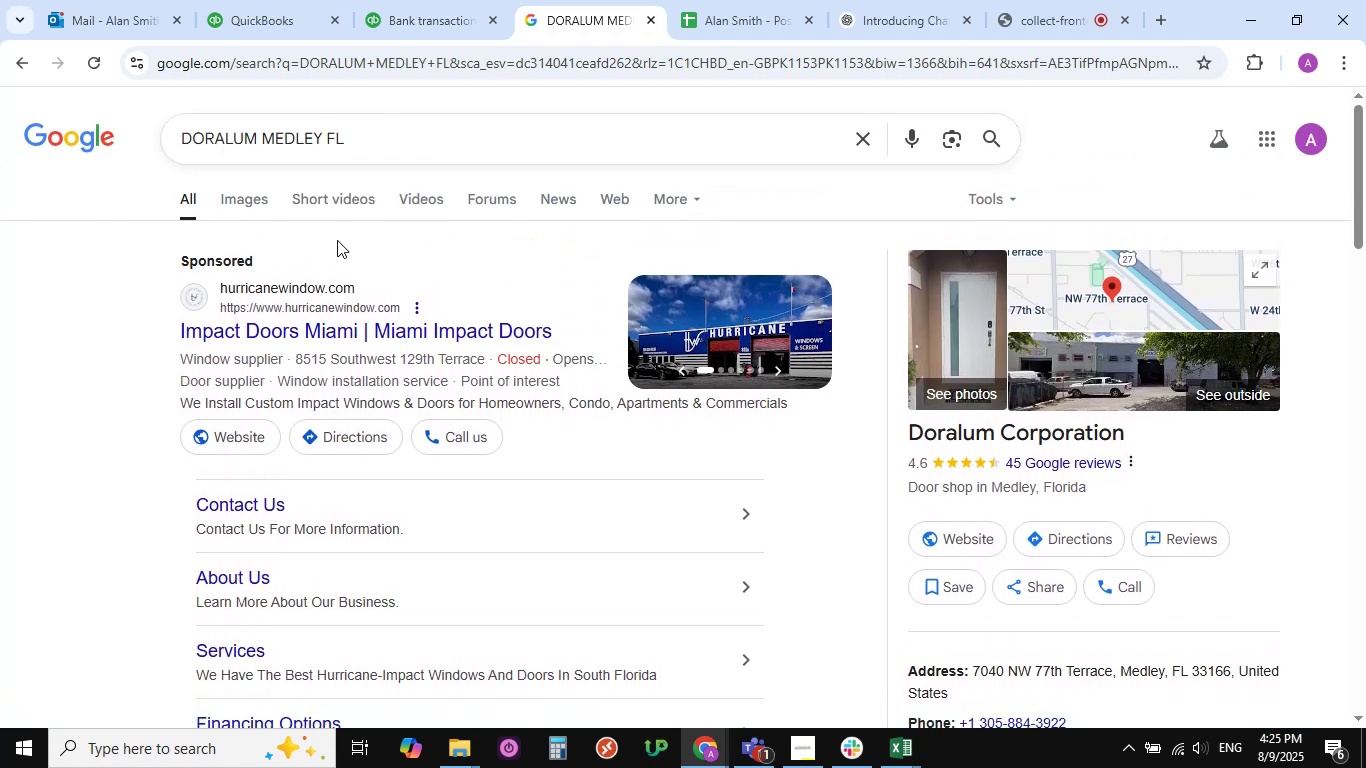 
scroll: coordinate [372, 339], scroll_direction: down, amount: 3.0
 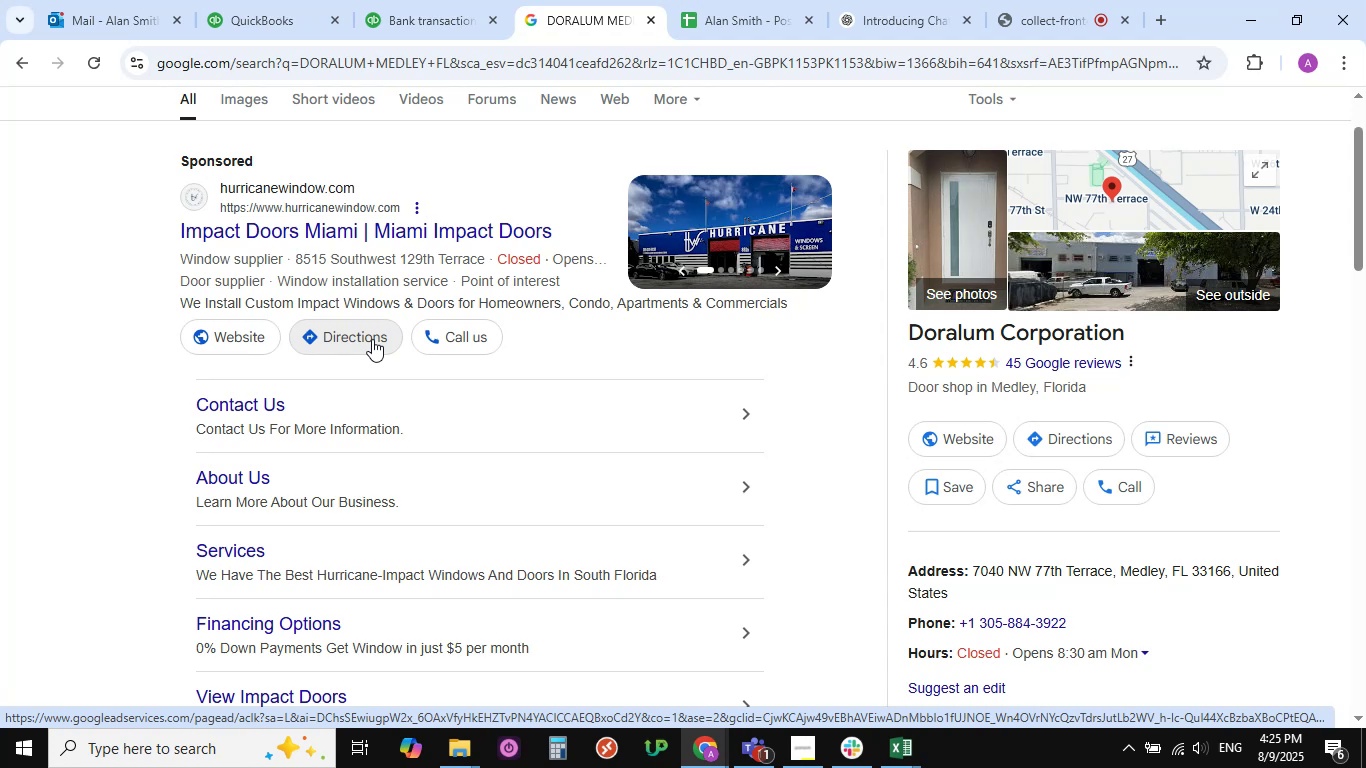 
wait(6.14)
 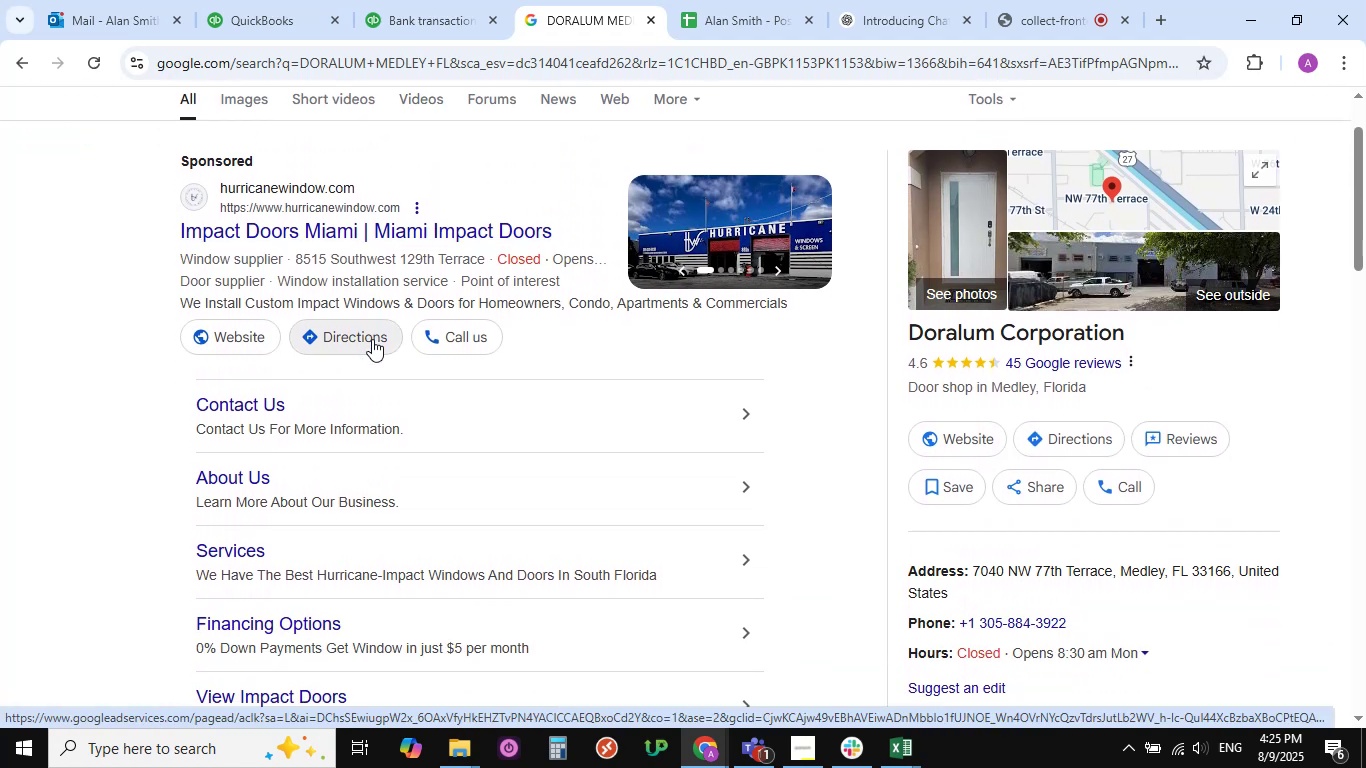 
scroll: coordinate [713, 436], scroll_direction: down, amount: 12.0
 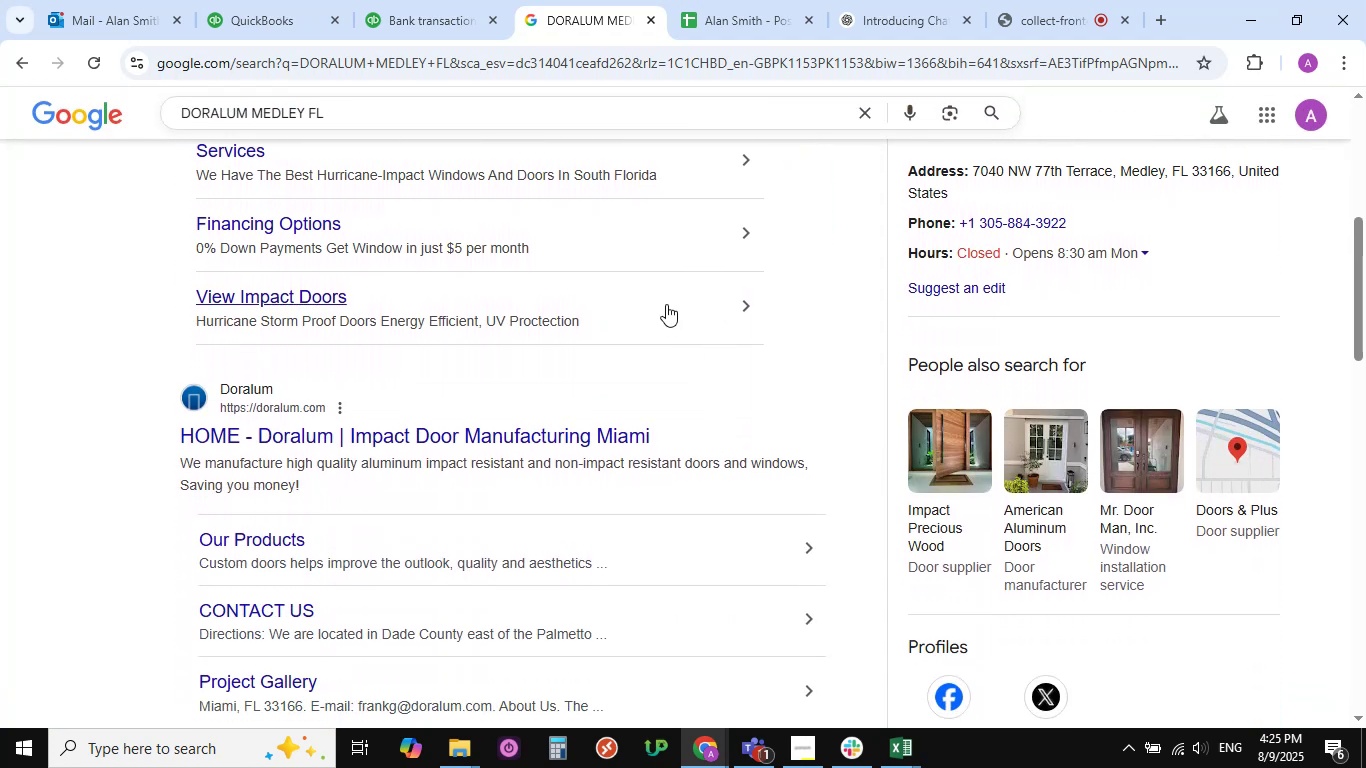 
scroll: coordinate [535, 150], scroll_direction: up, amount: 3.0
 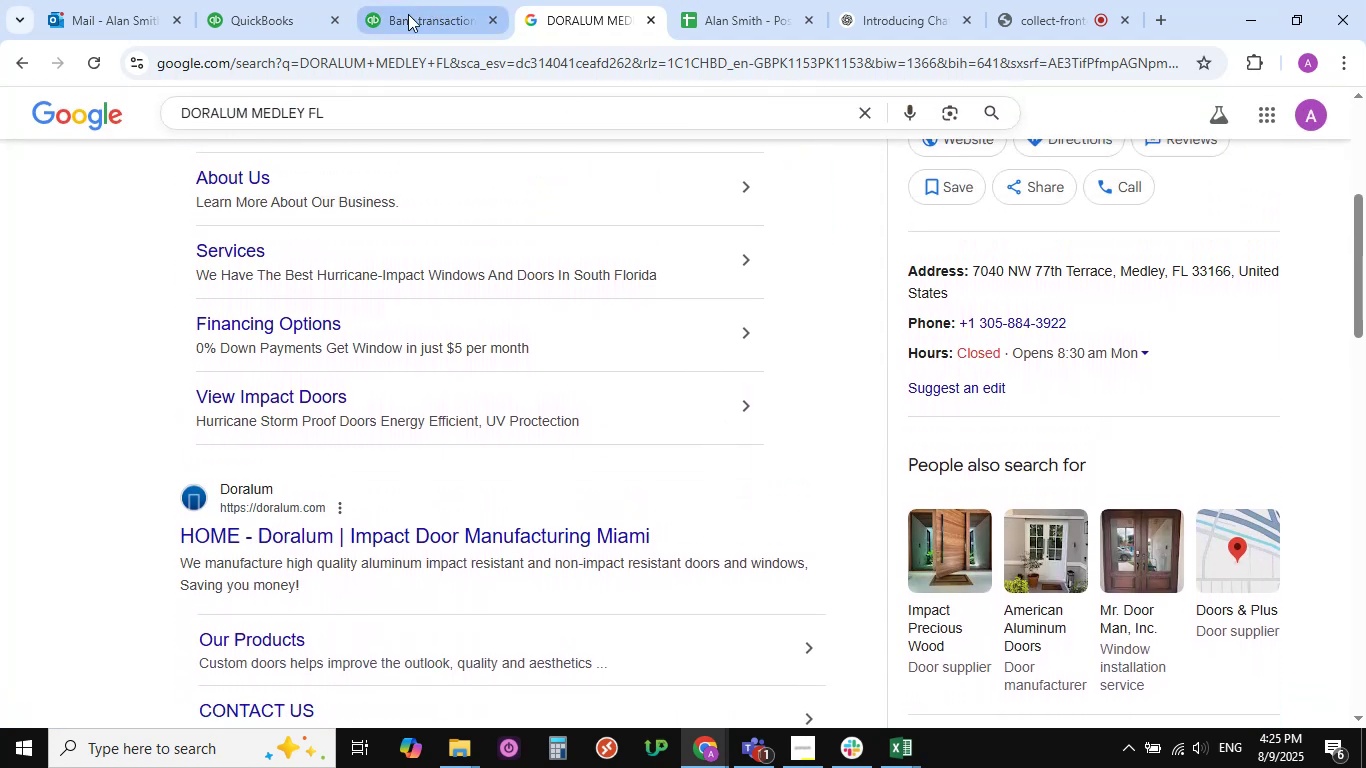 
left_click([401, 20])
 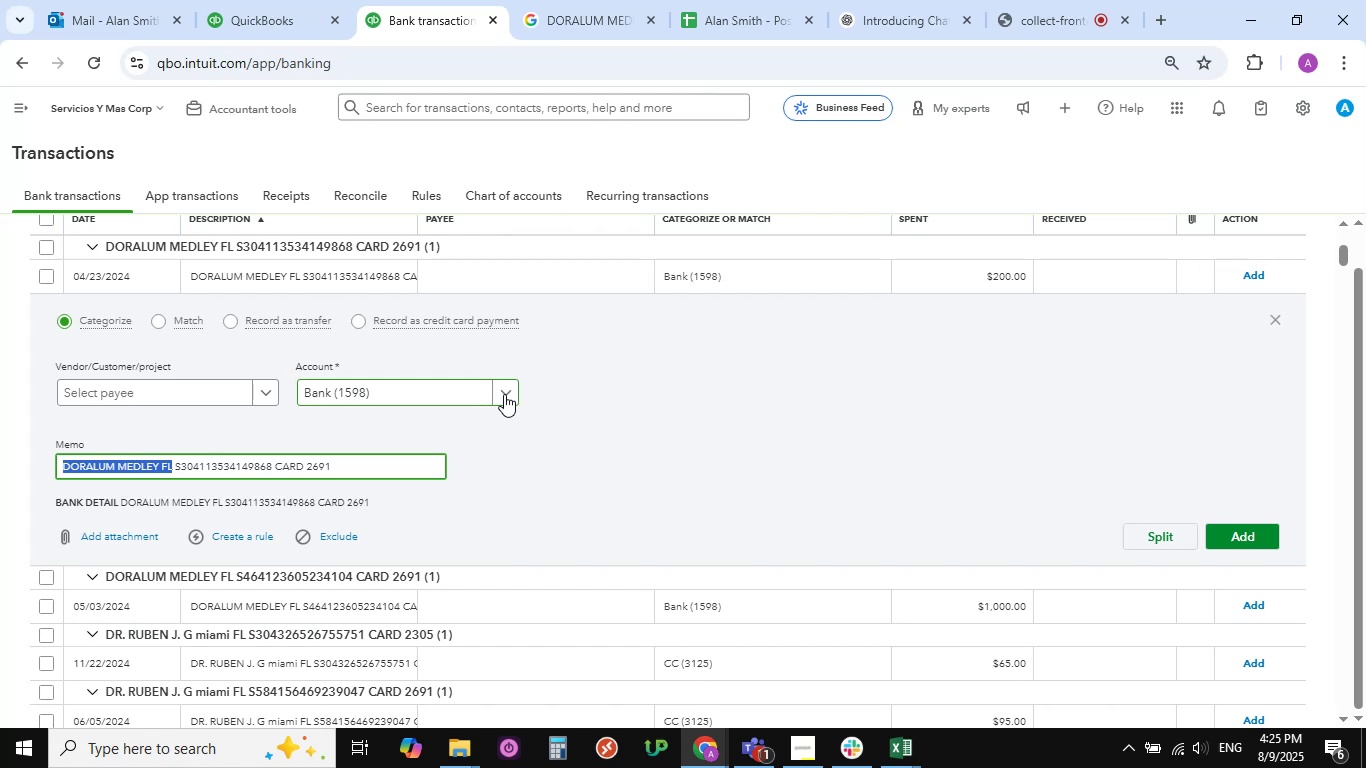 
left_click([504, 394])
 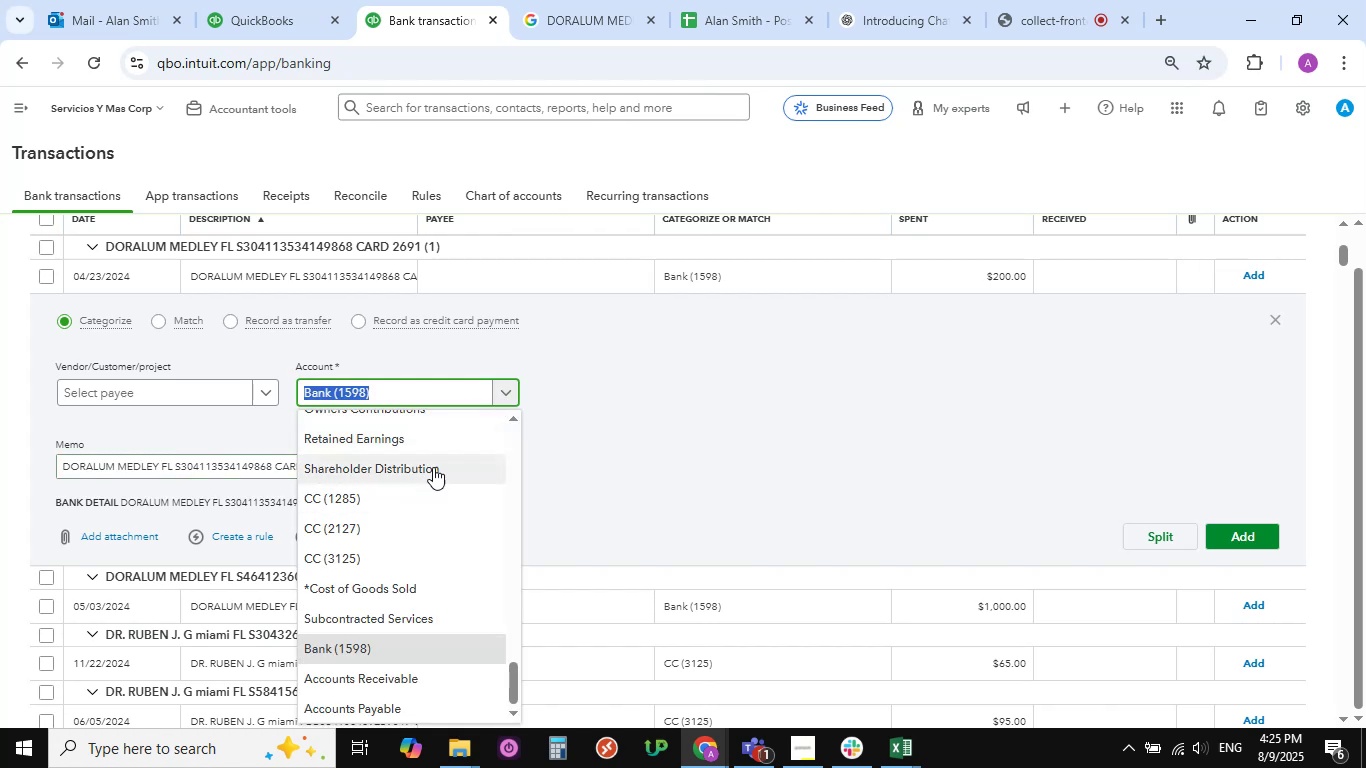 
scroll: coordinate [411, 643], scroll_direction: down, amount: 1.0
 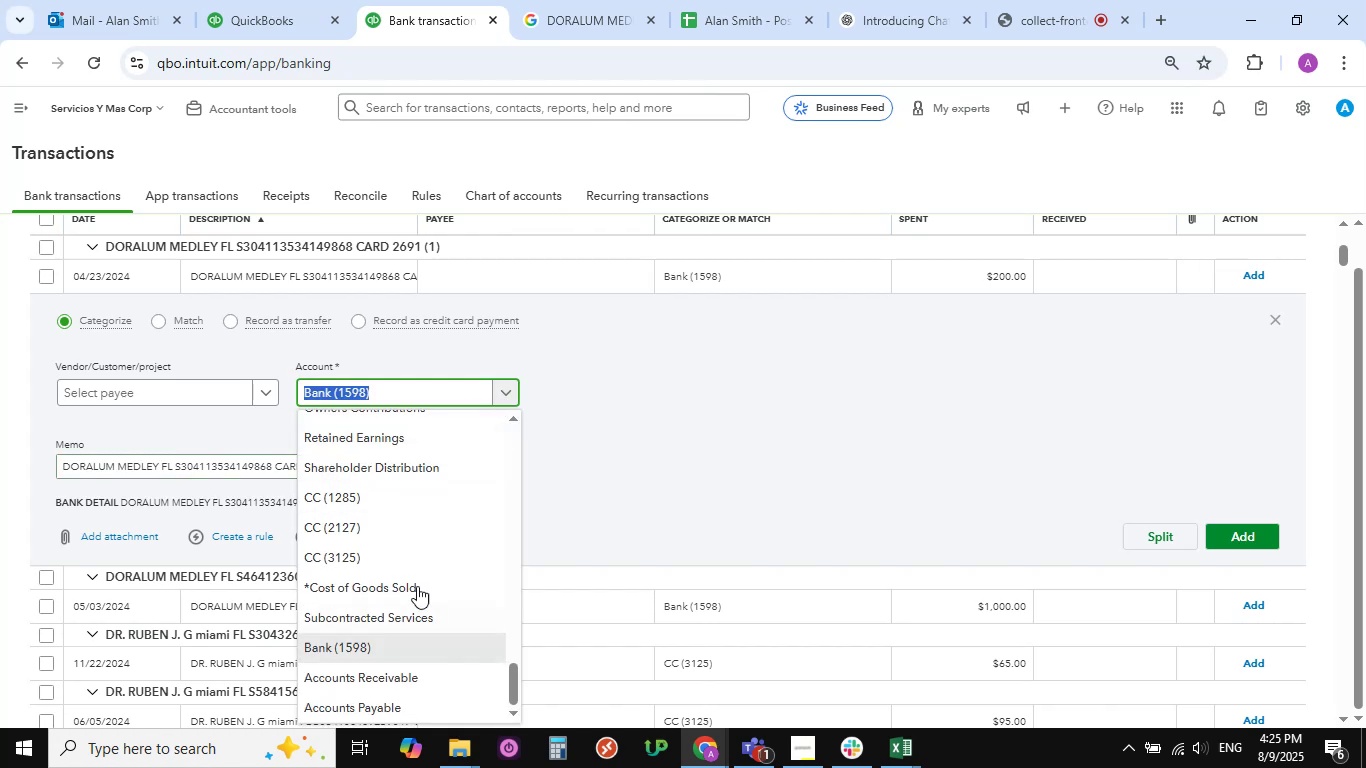 
scroll: coordinate [374, 529], scroll_direction: up, amount: 18.0
 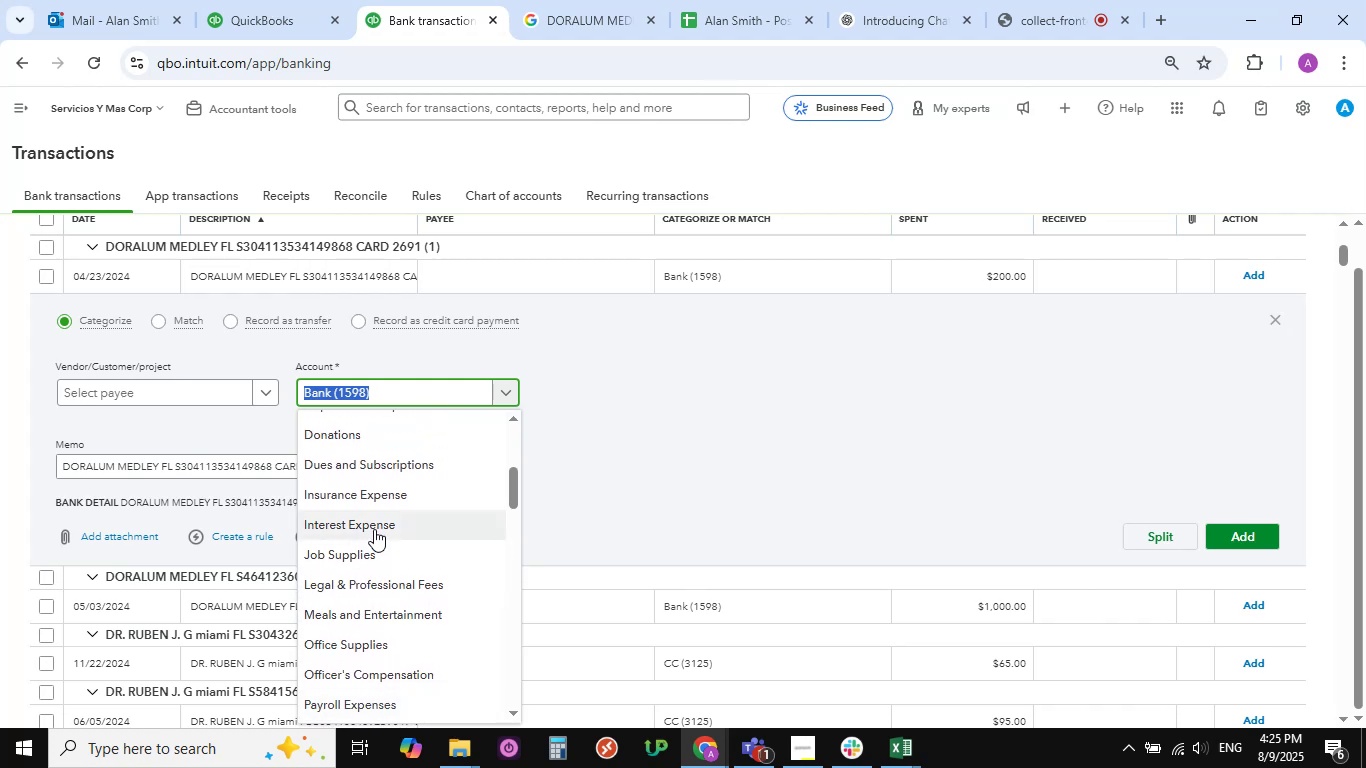 
scroll: coordinate [374, 529], scroll_direction: none, amount: 0.0
 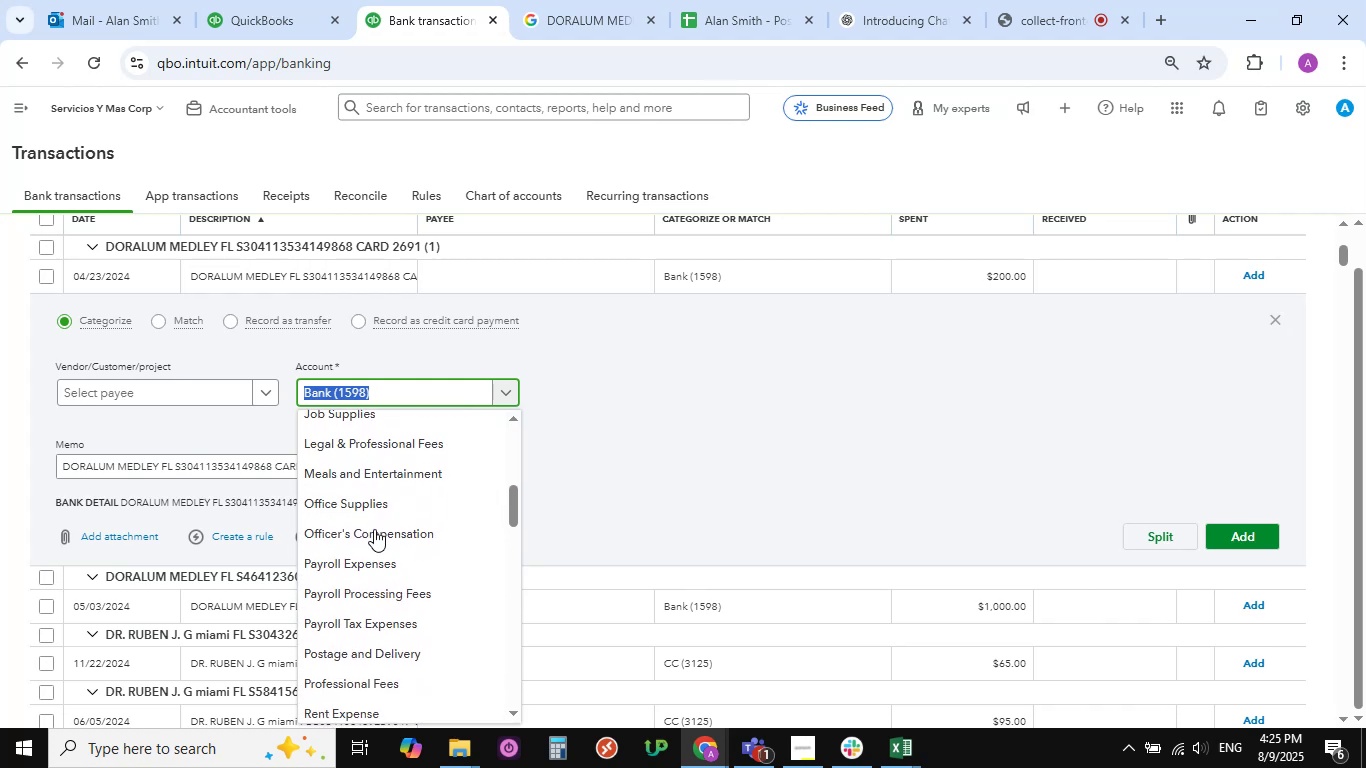 
scroll: coordinate [374, 529], scroll_direction: up, amount: 2.0
 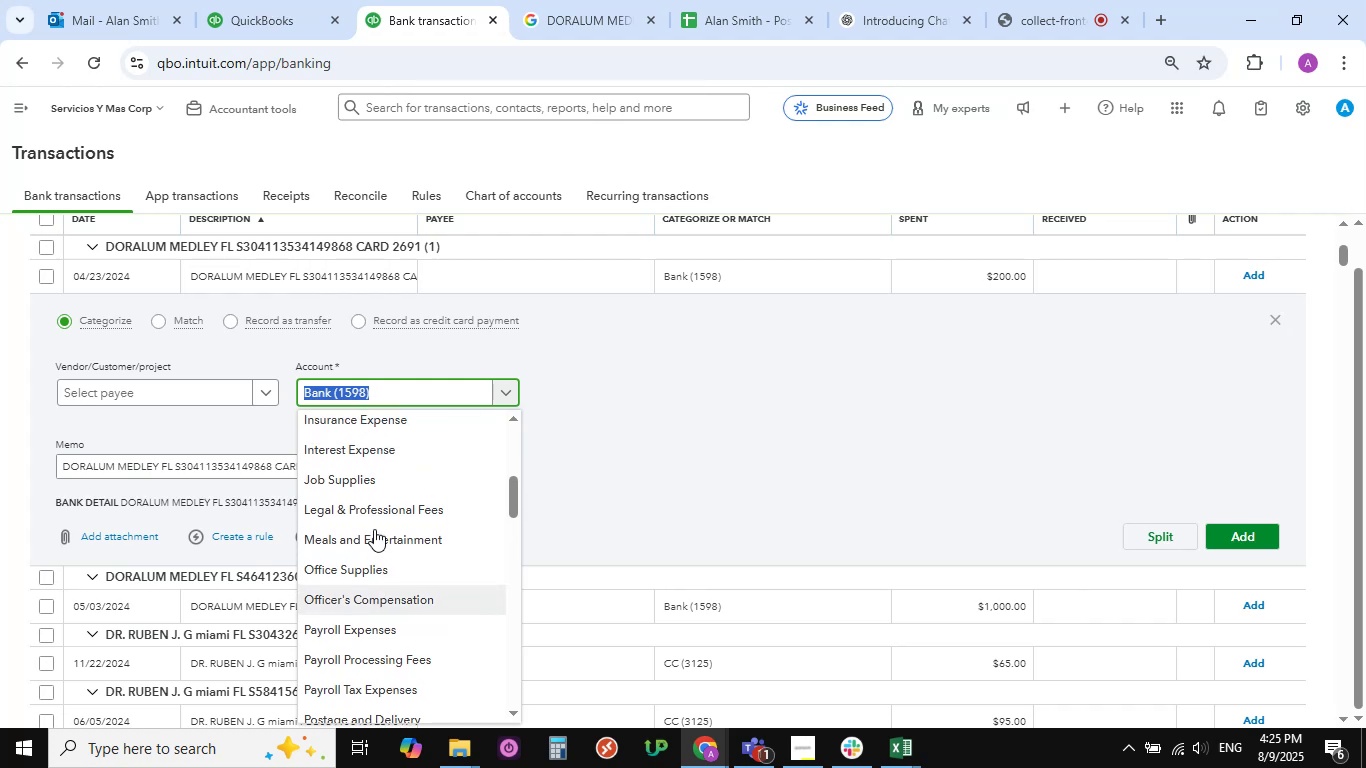 
scroll: coordinate [374, 529], scroll_direction: down, amount: 12.0
 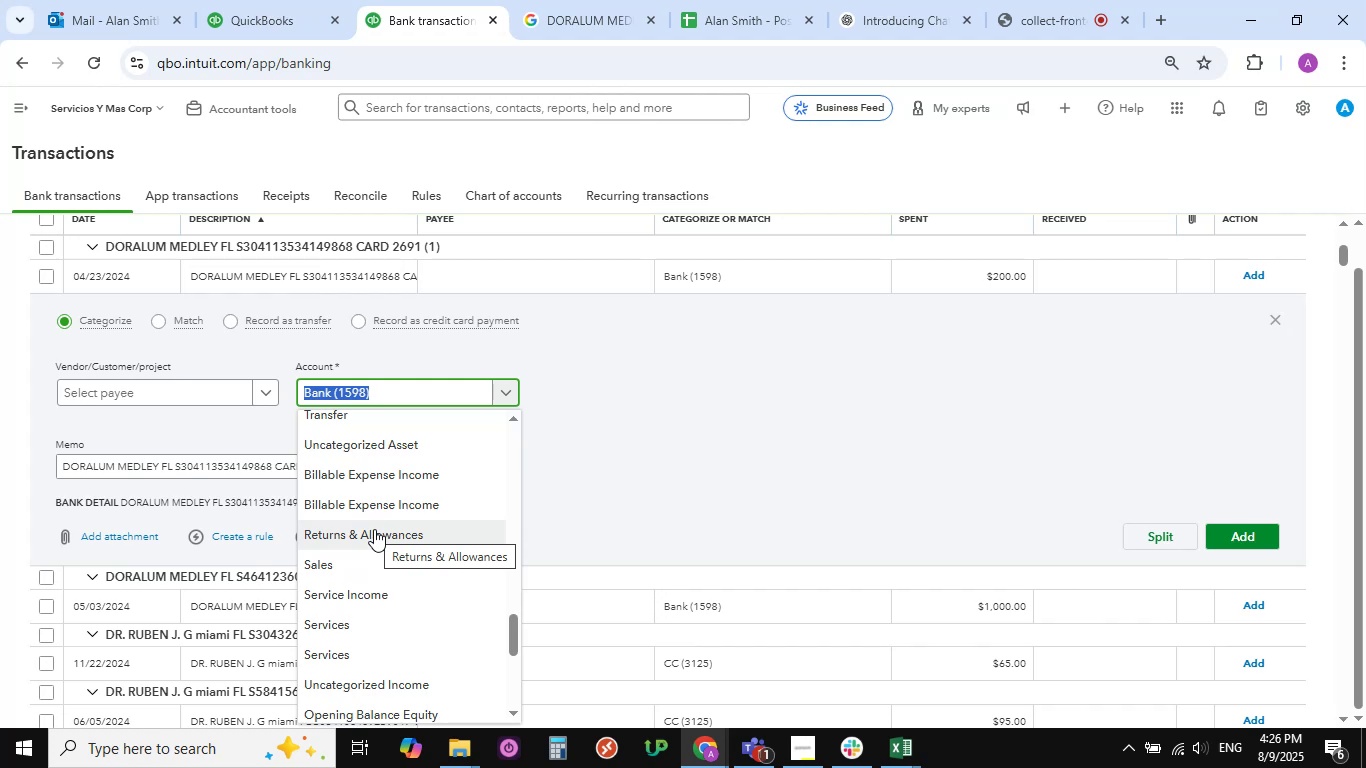 
scroll: coordinate [391, 534], scroll_direction: up, amount: 8.0
 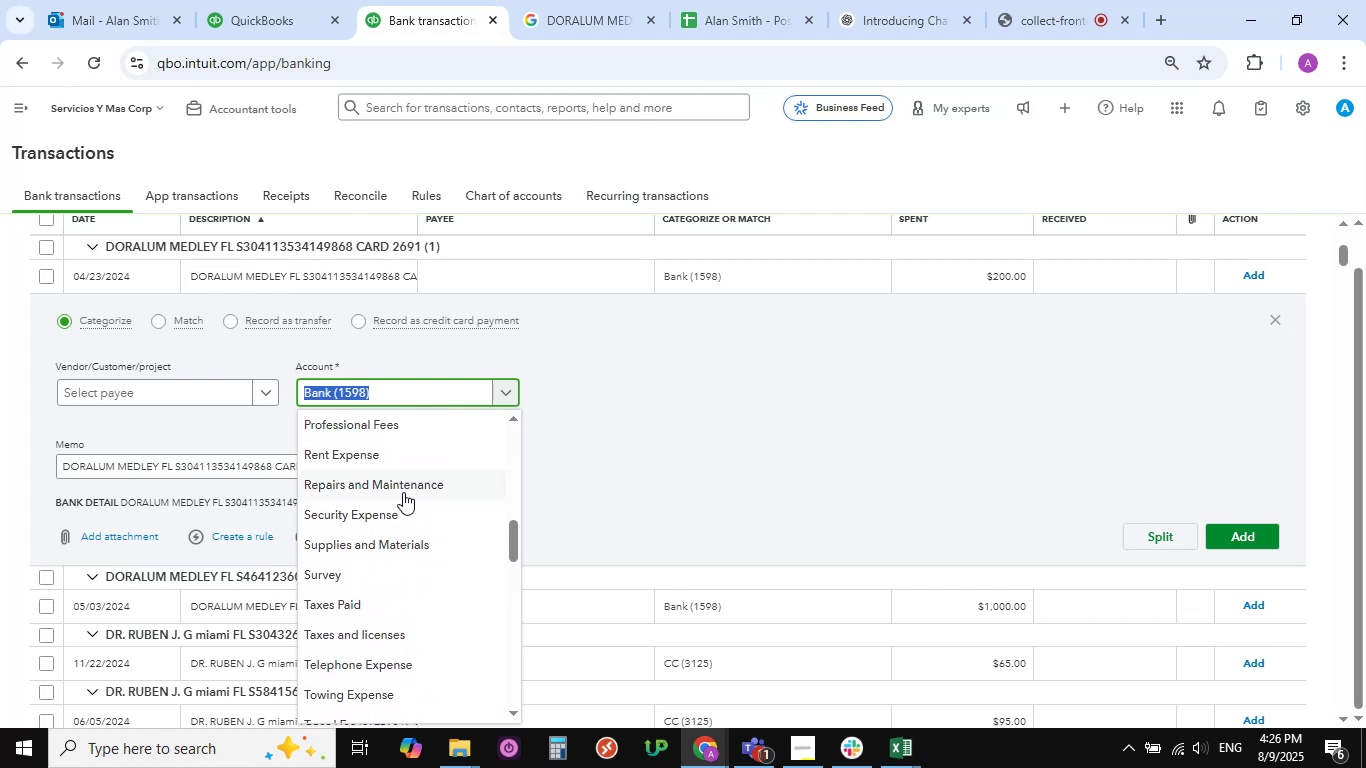 
left_click([403, 484])
 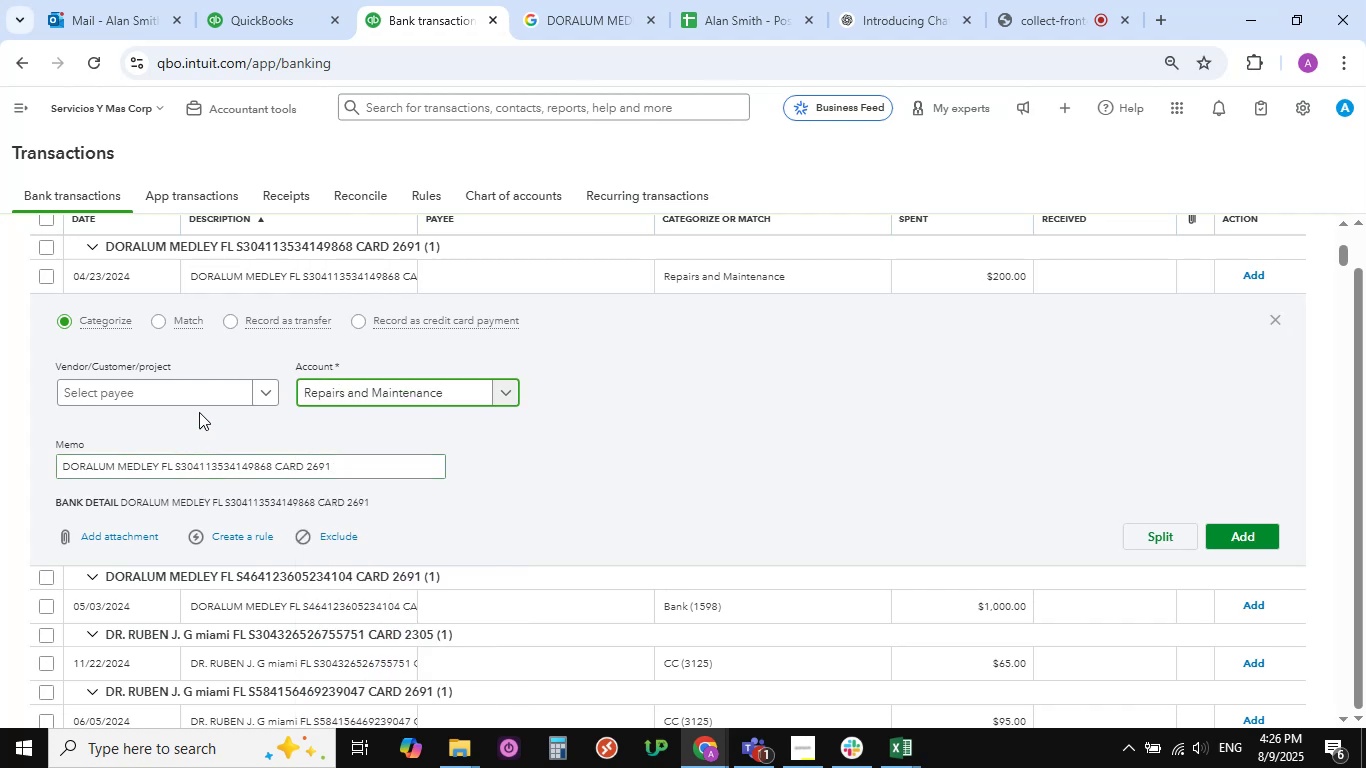 
left_click([268, 394])
 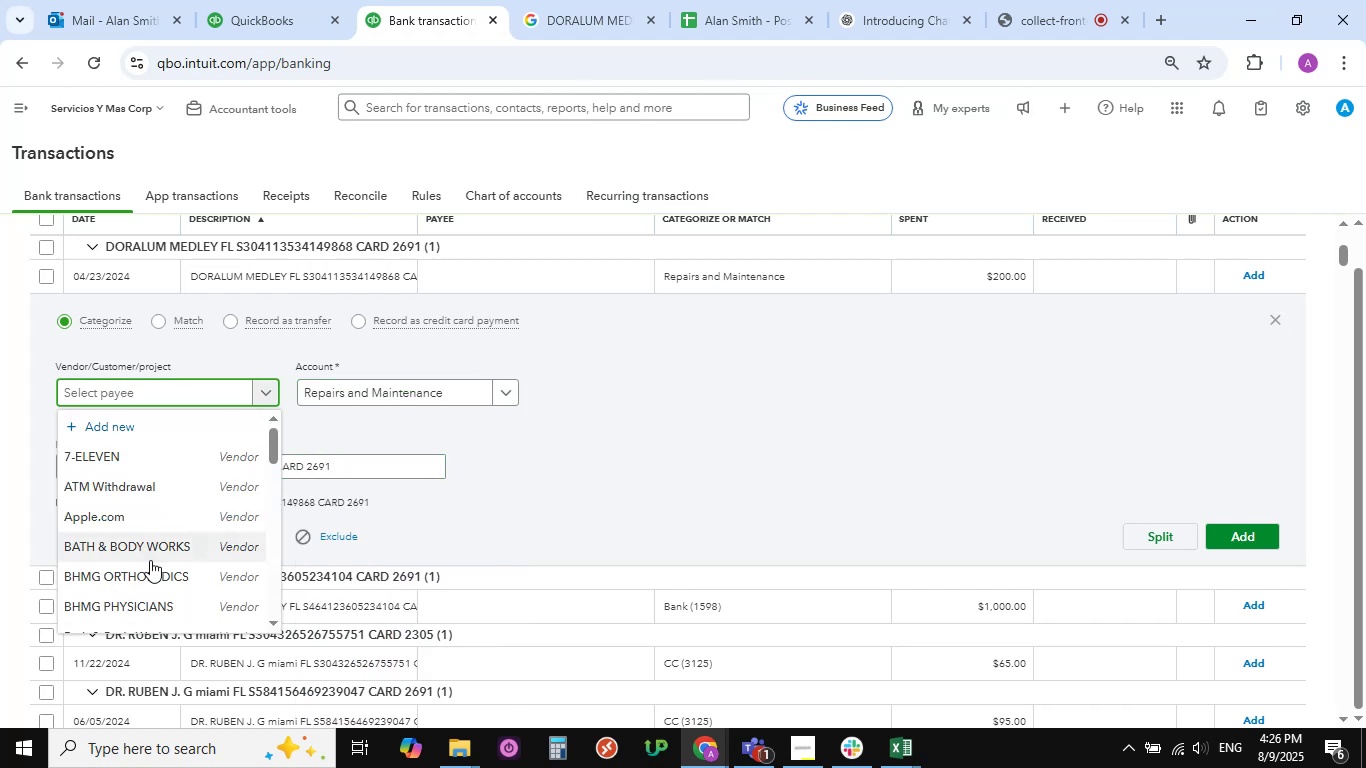 
scroll: coordinate [160, 572], scroll_direction: down, amount: 15.0
 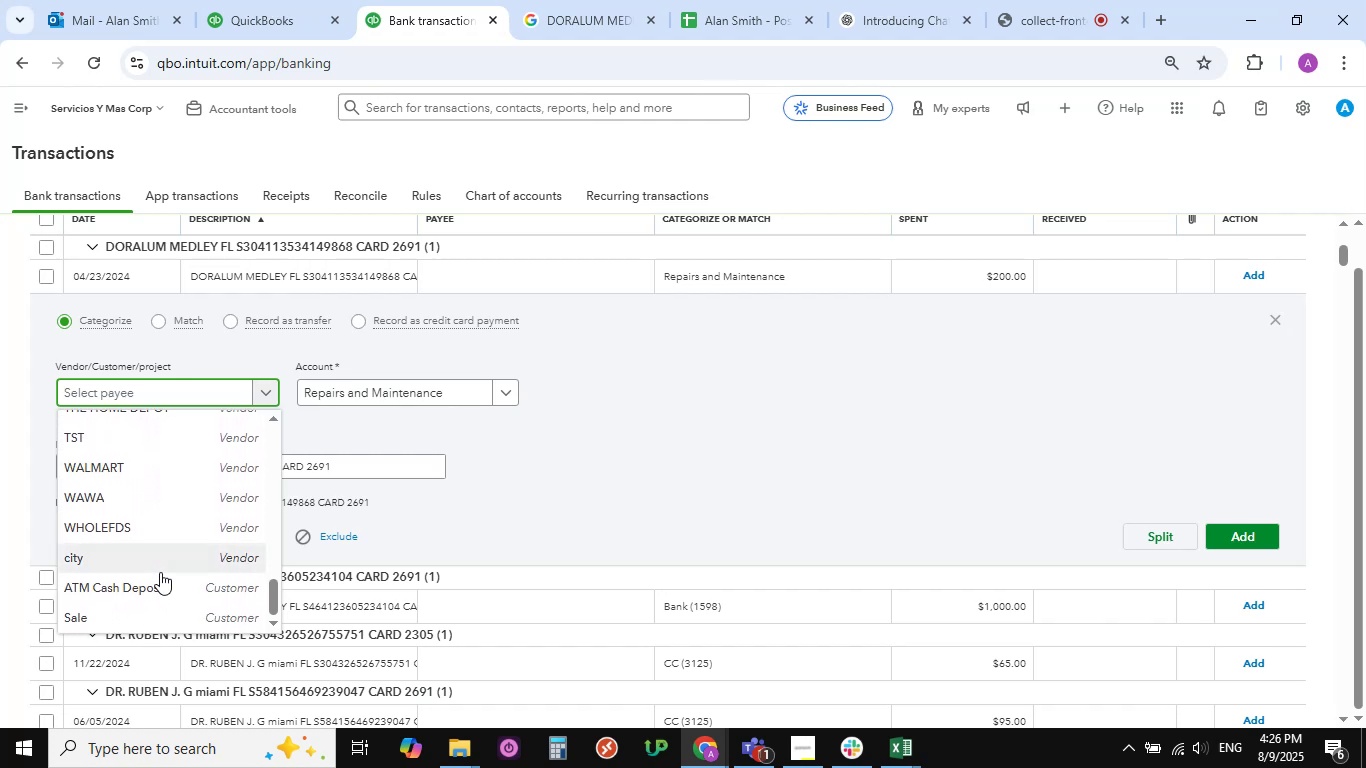 
scroll: coordinate [160, 572], scroll_direction: up, amount: 6.0
 